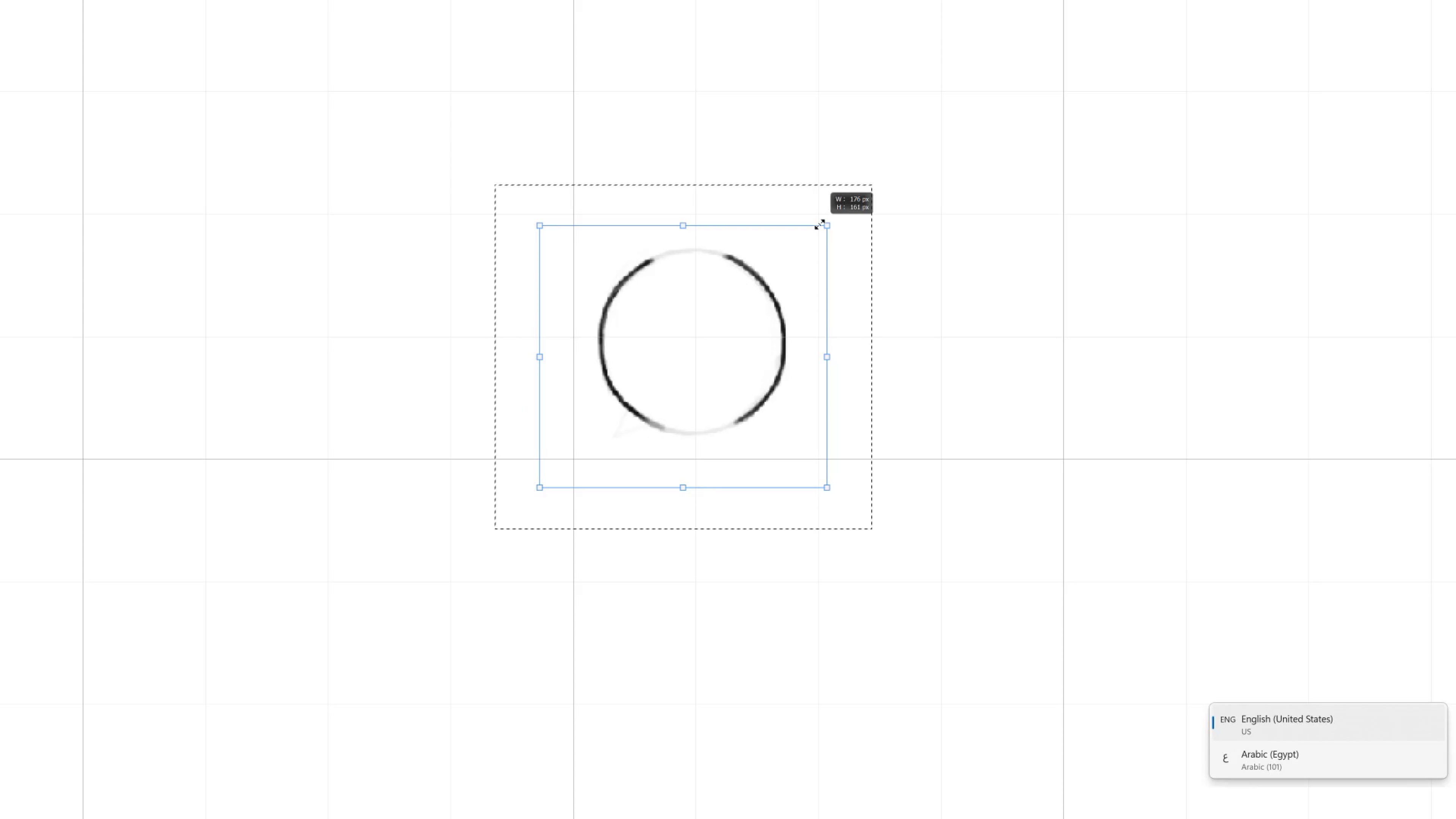 
hold_key(key=ShiftLeft, duration=1.53)
 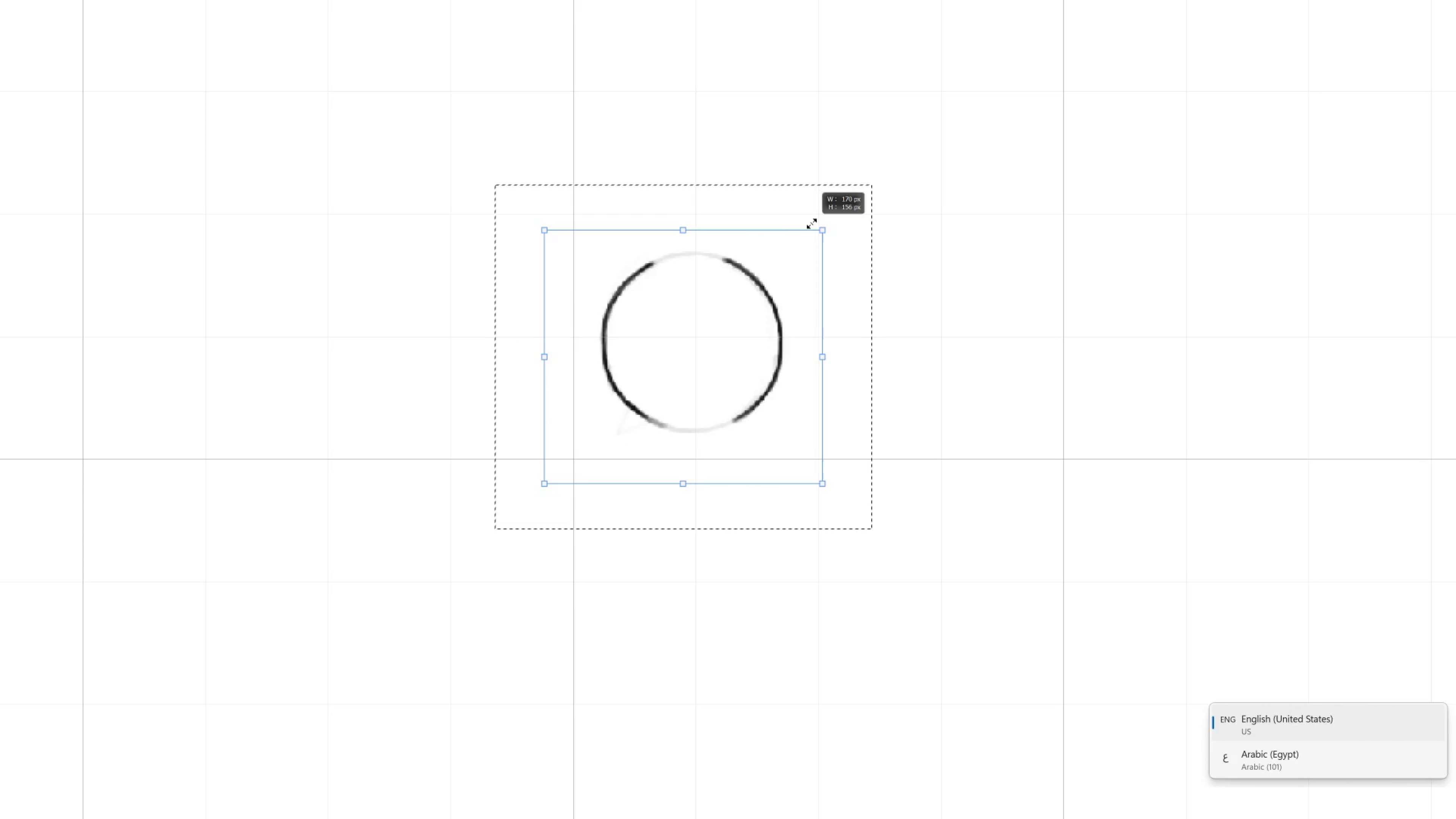 
hold_key(key=ShiftLeft, duration=1.53)
 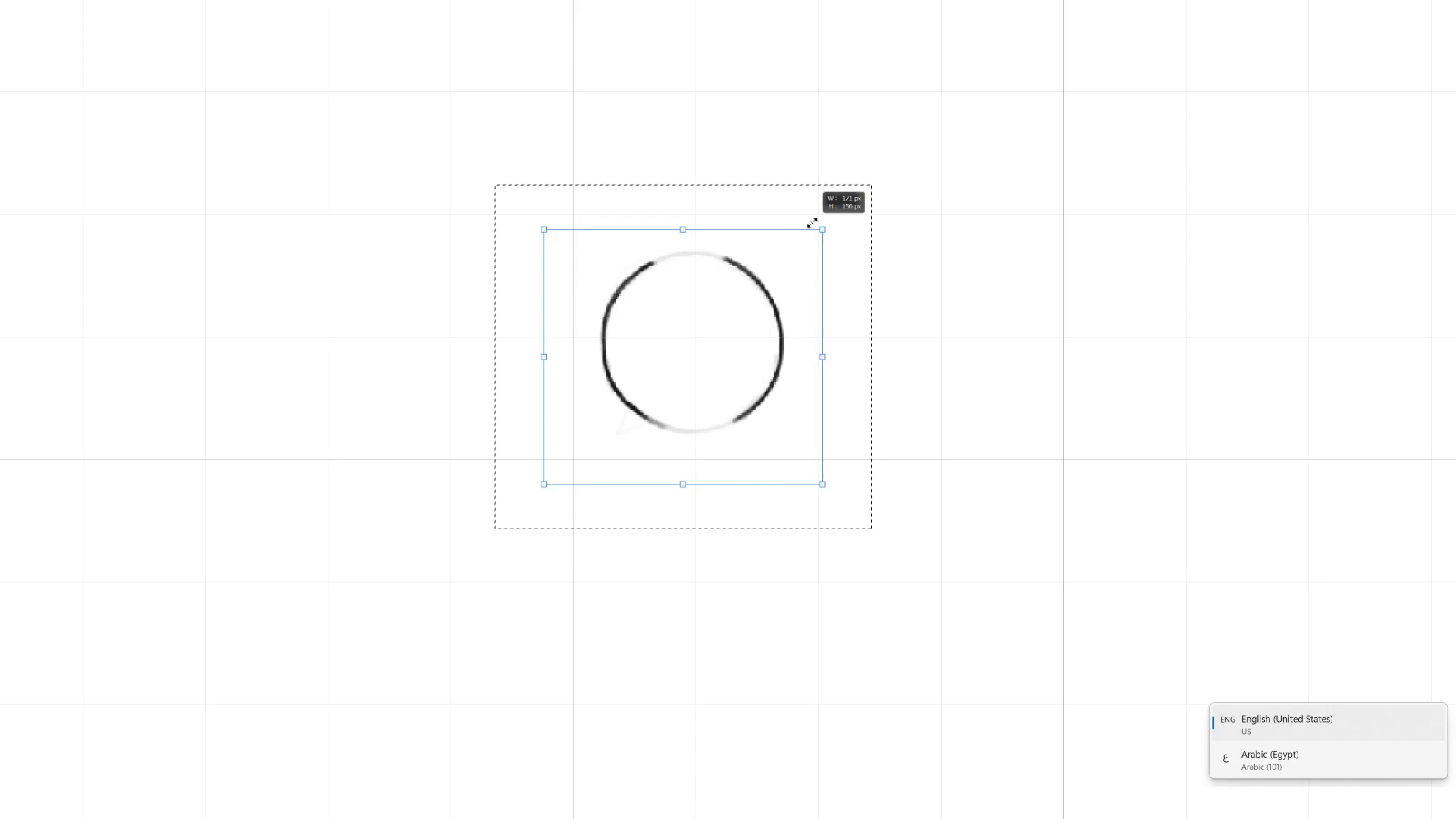 
key(Alt+Shift+ShiftLeft)
 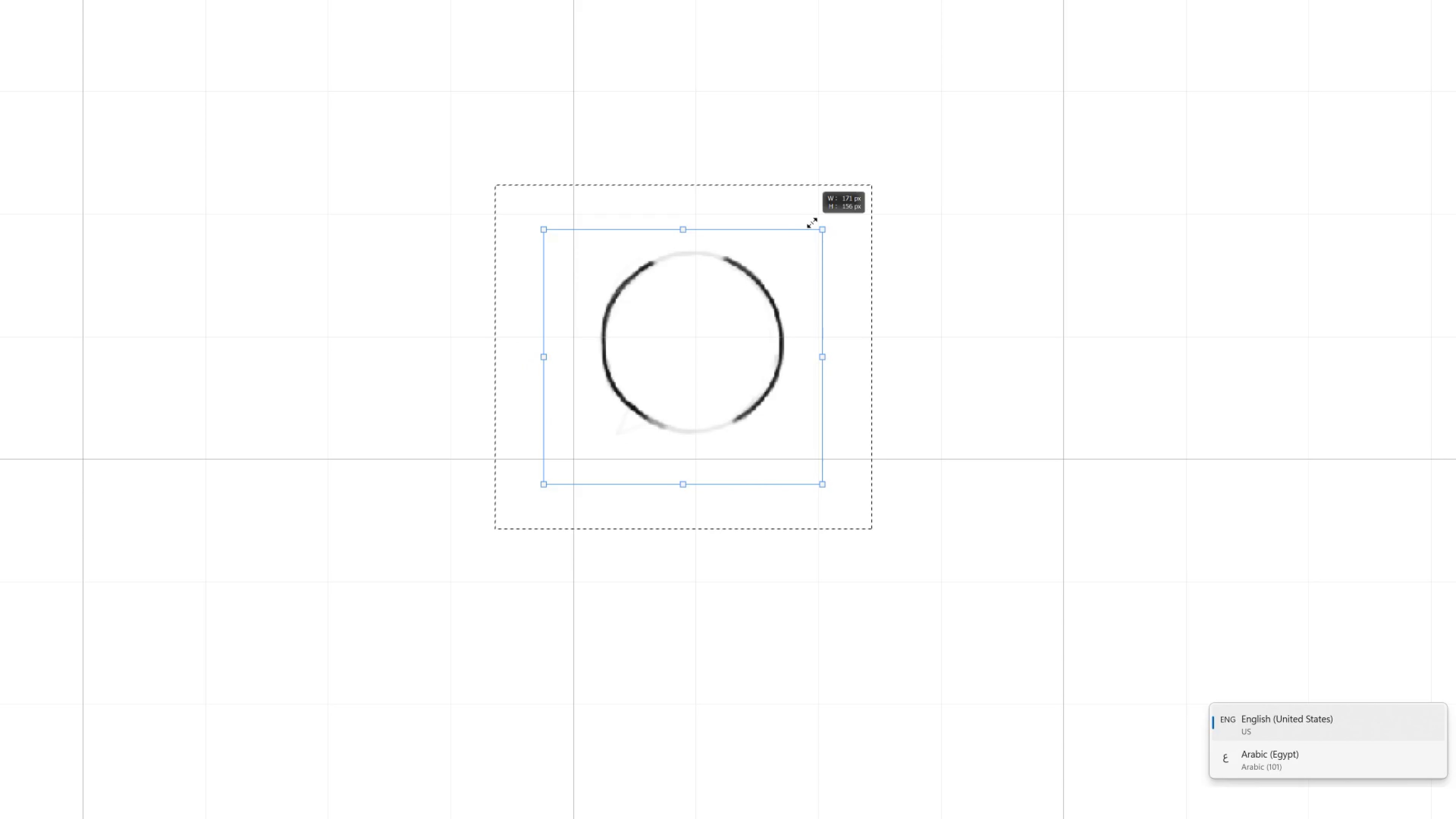 
key(Alt+Shift+ShiftLeft)
 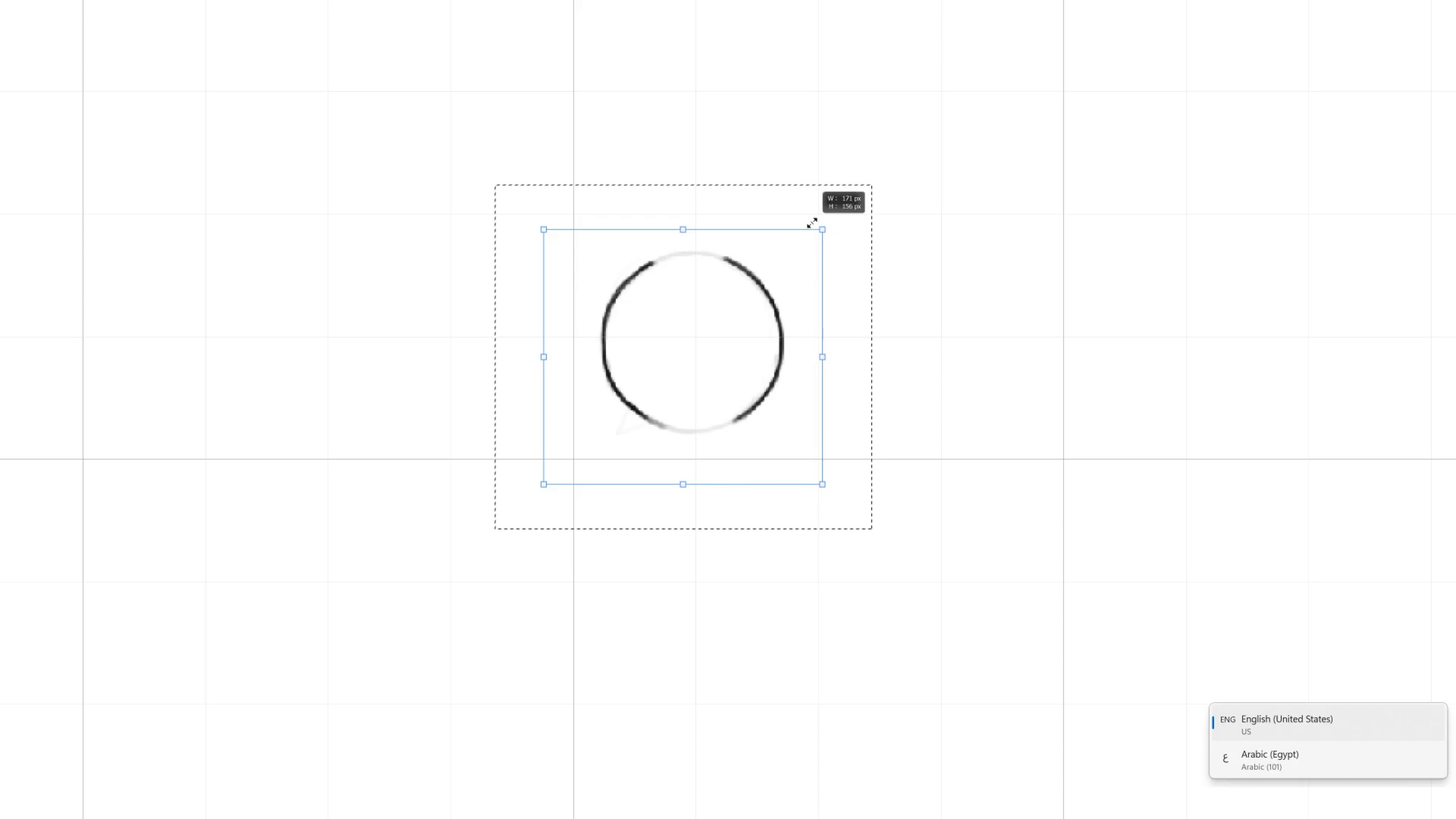 
key(Alt+Shift+ShiftLeft)
 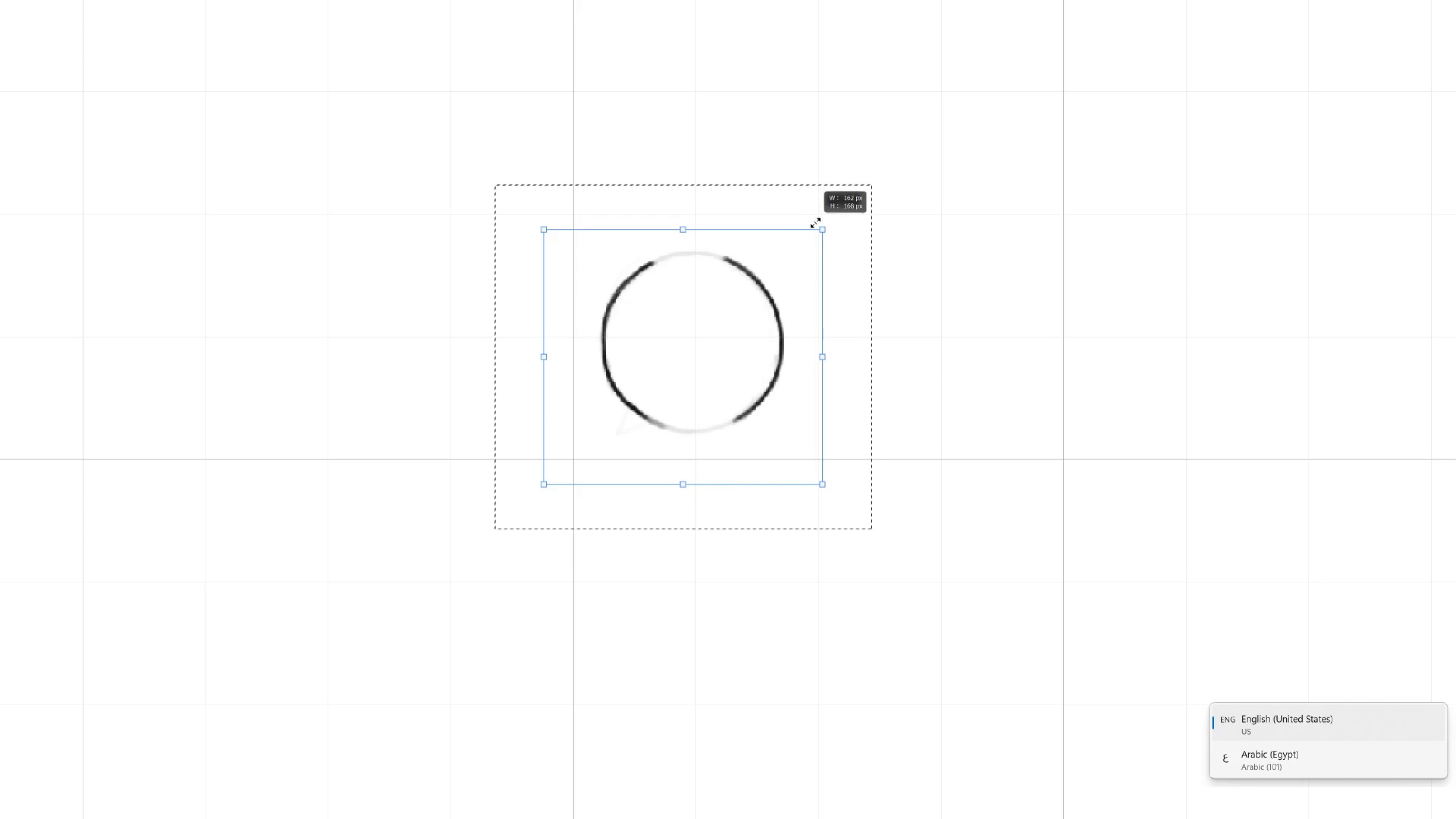 
key(Alt+Shift+ShiftLeft)
 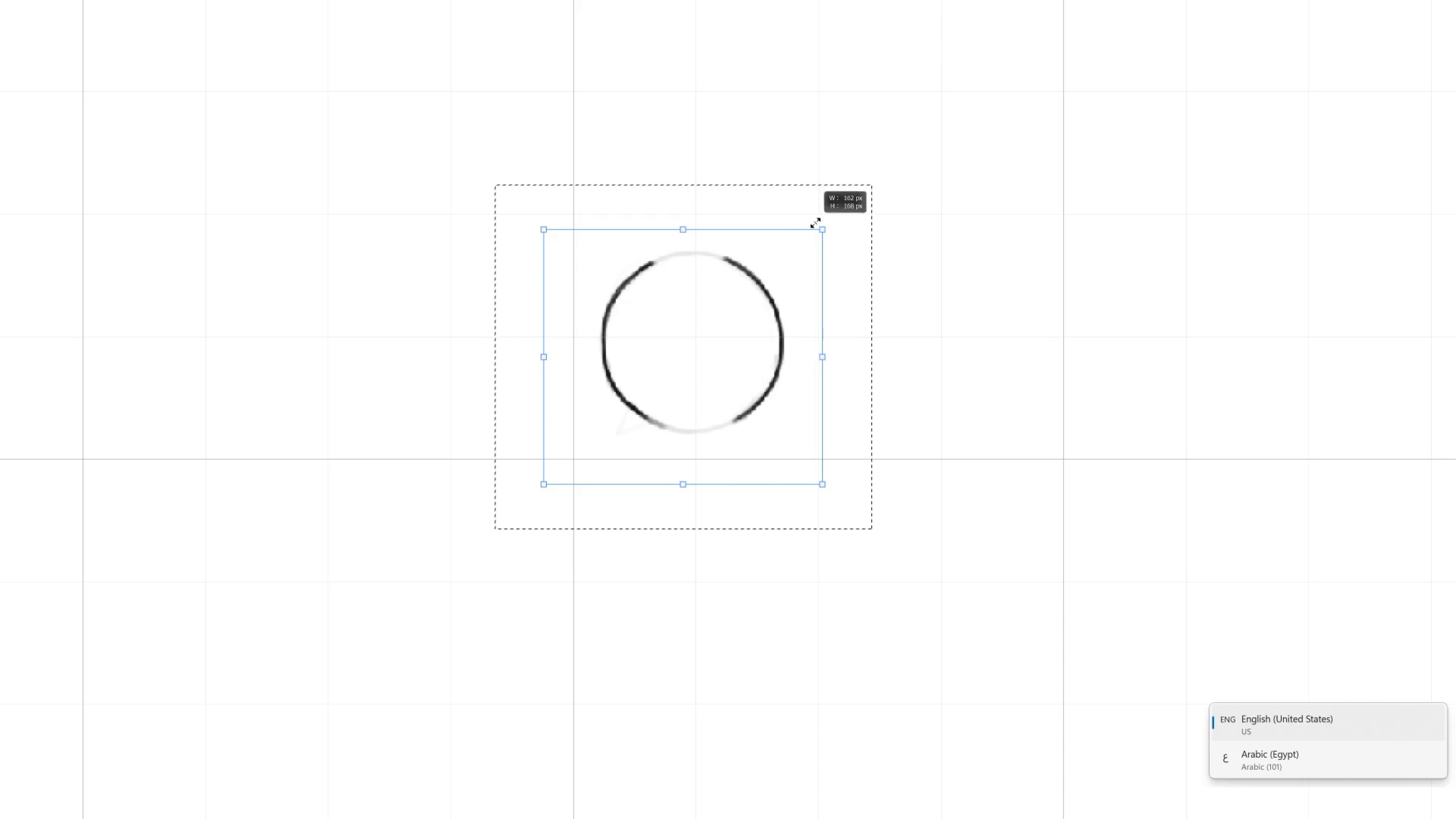 
key(Alt+Shift+ShiftLeft)
 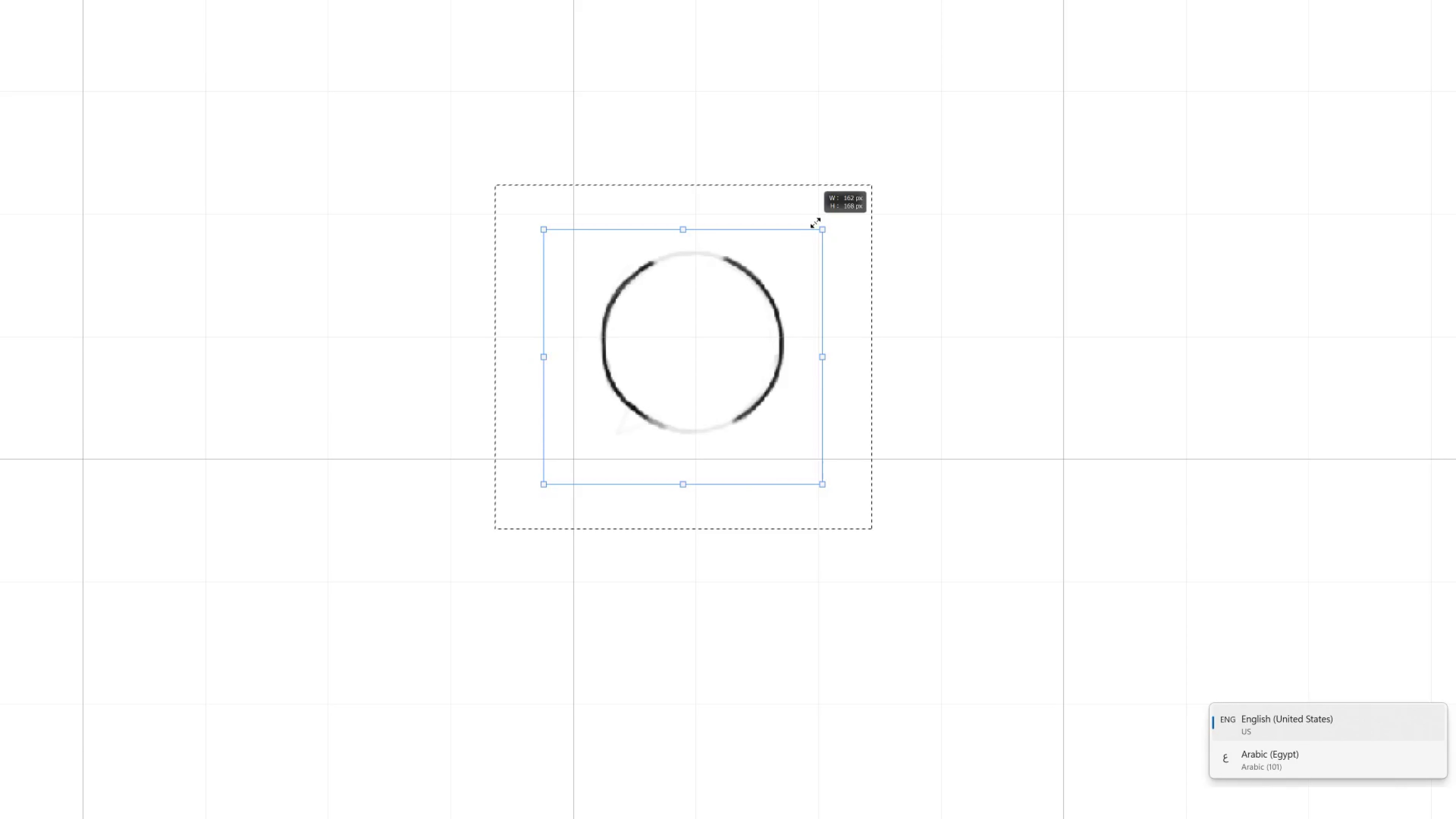 
key(Alt+Shift+ShiftLeft)
 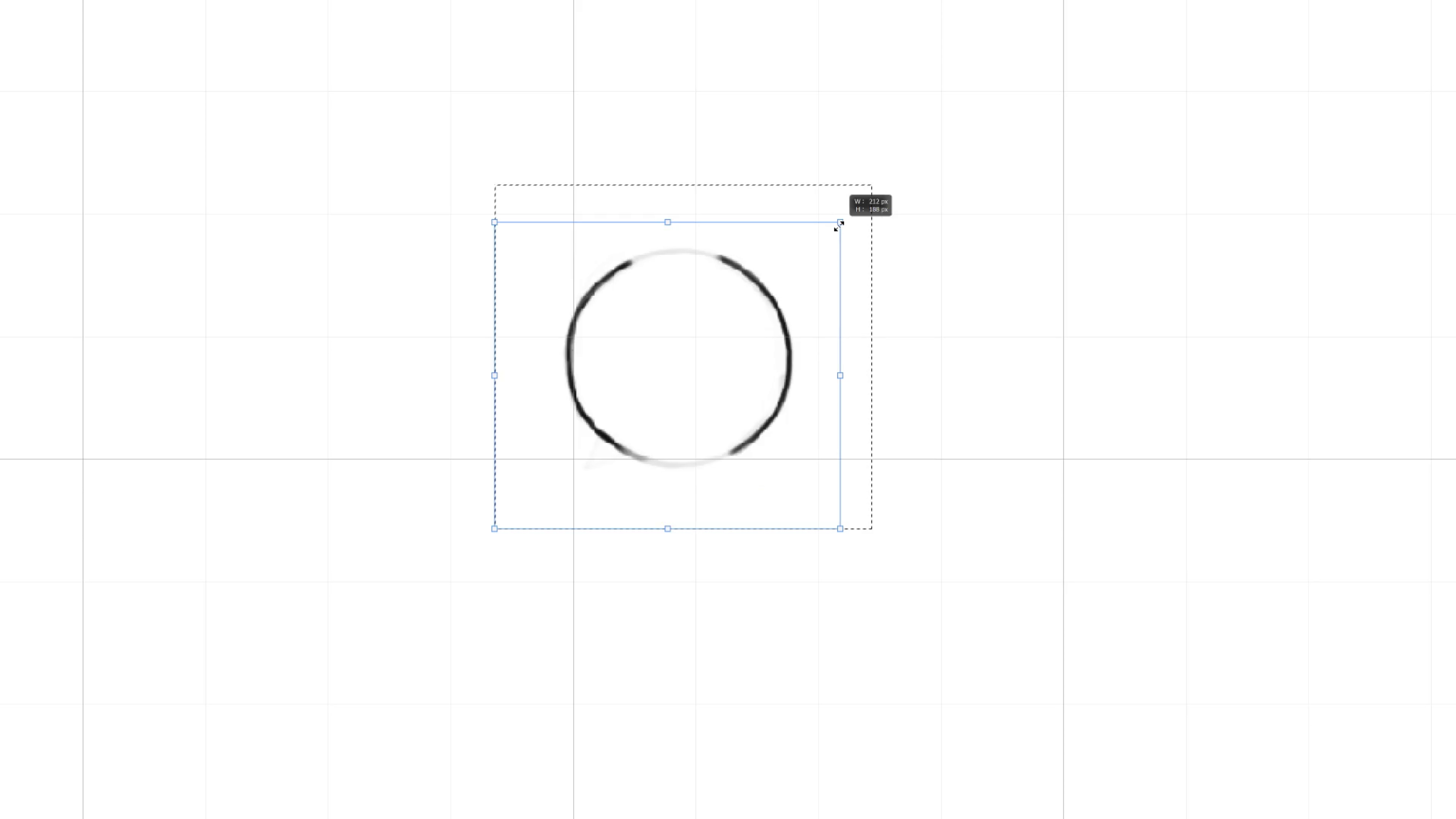 
hold_key(key=AltLeft, duration=1.15)
left_click_drag(start_coordinate=[841, 217], to_coordinate=[823, 222])
 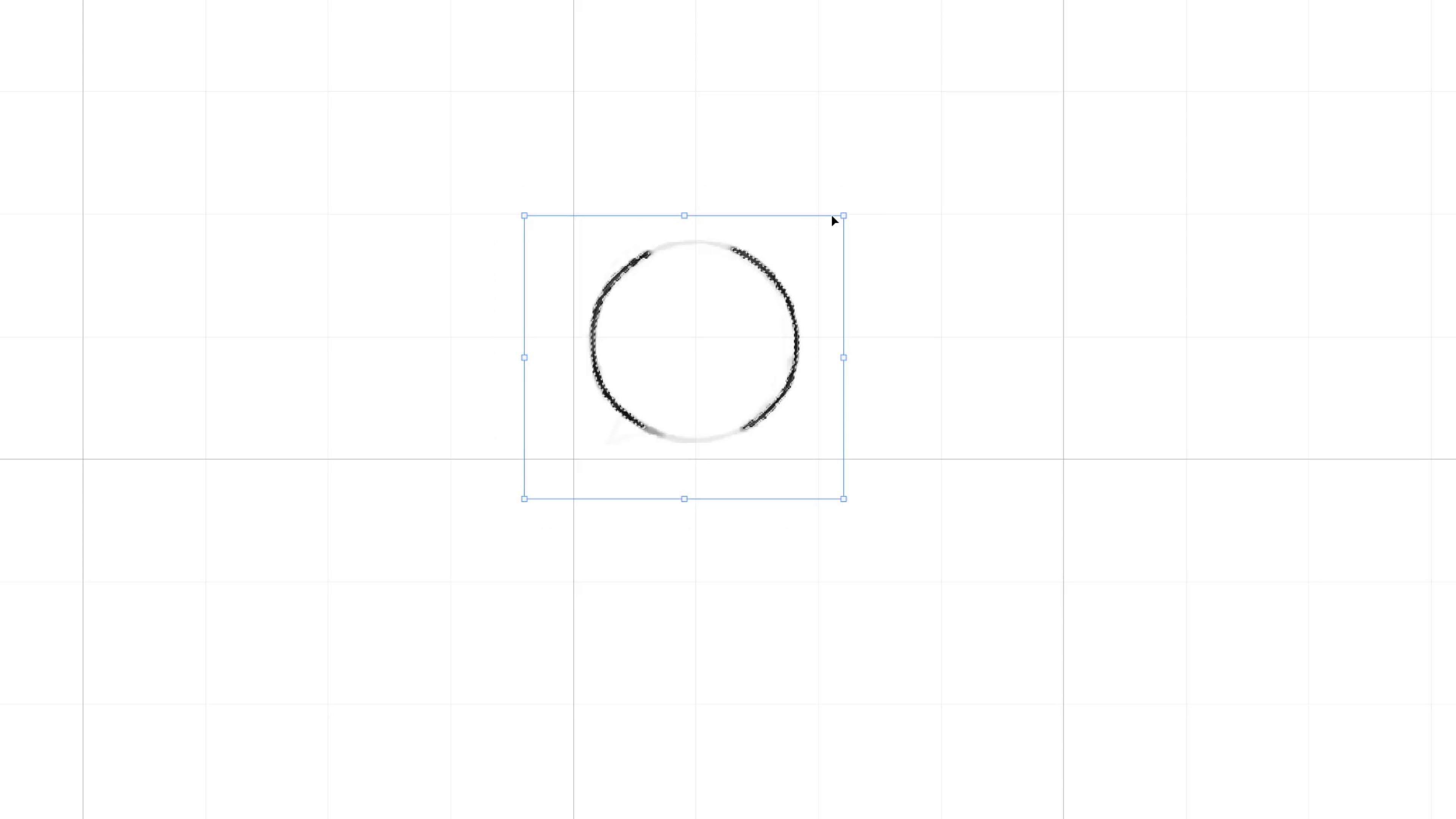 
hold_key(key=ShiftLeft, duration=0.73)
 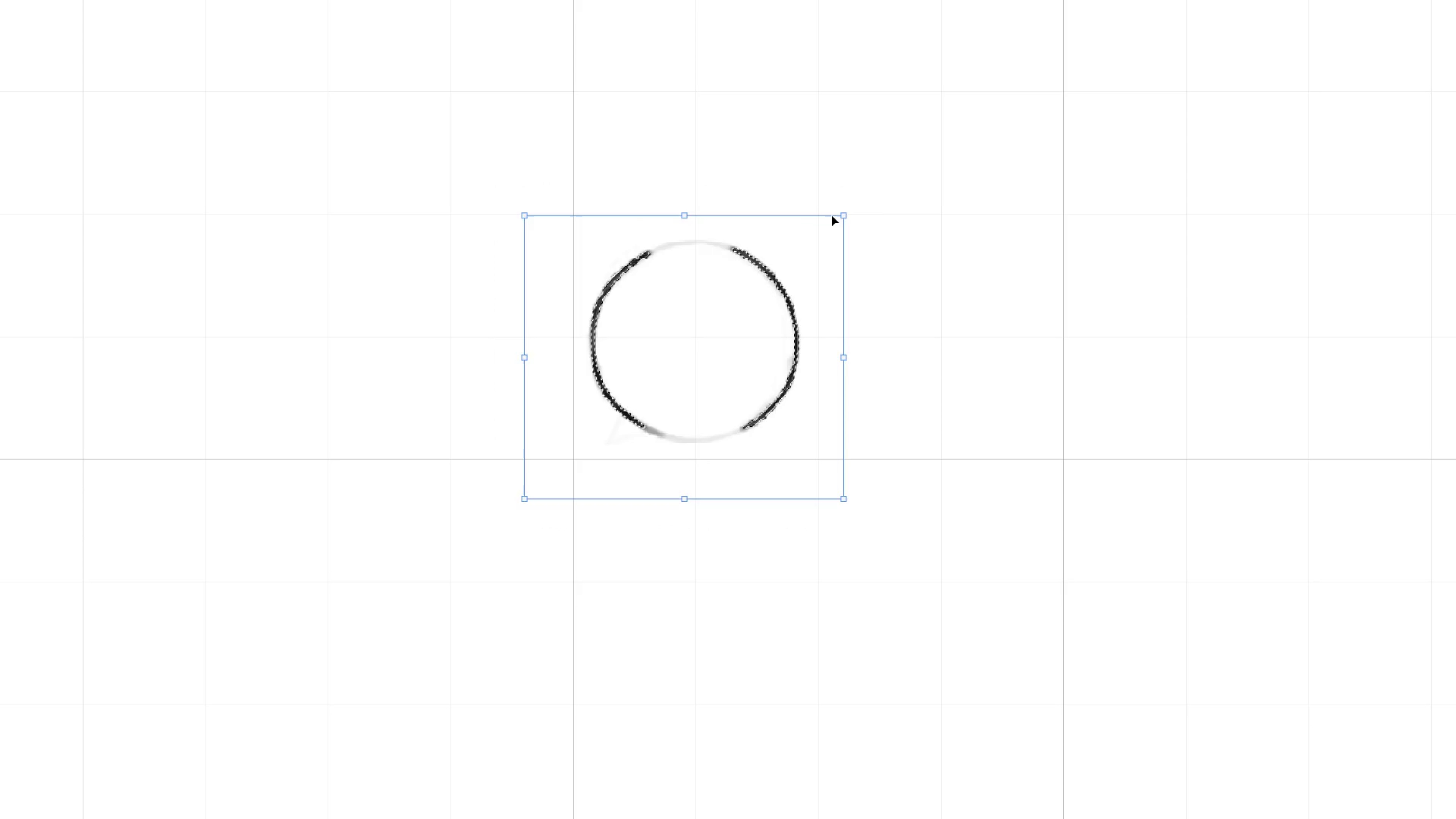 
key(Control+Z)
 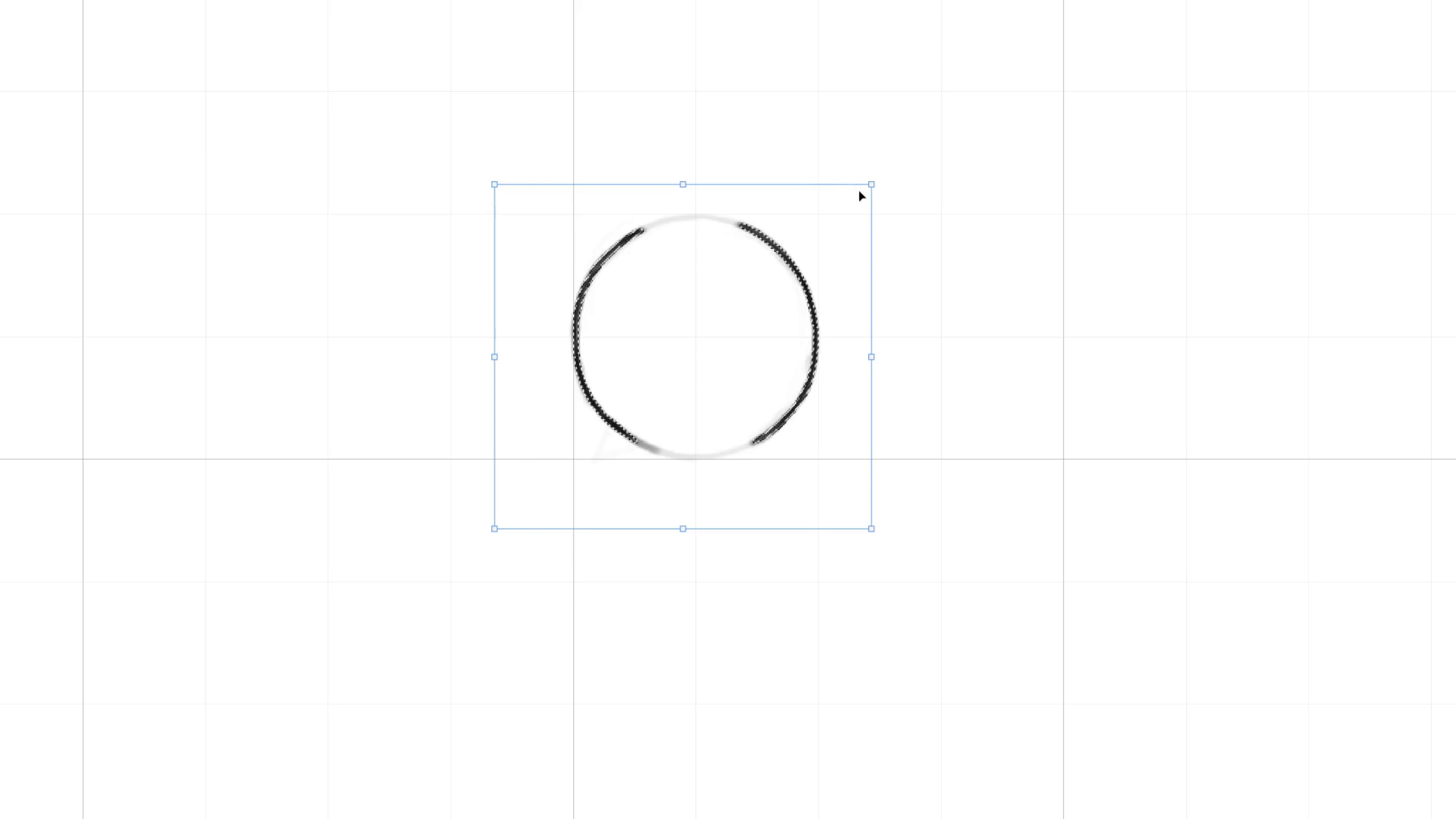 
hold_key(key=AltLeft, duration=4.54)
left_click_drag(start_coordinate=[870, 183], to_coordinate=[832, 219])
 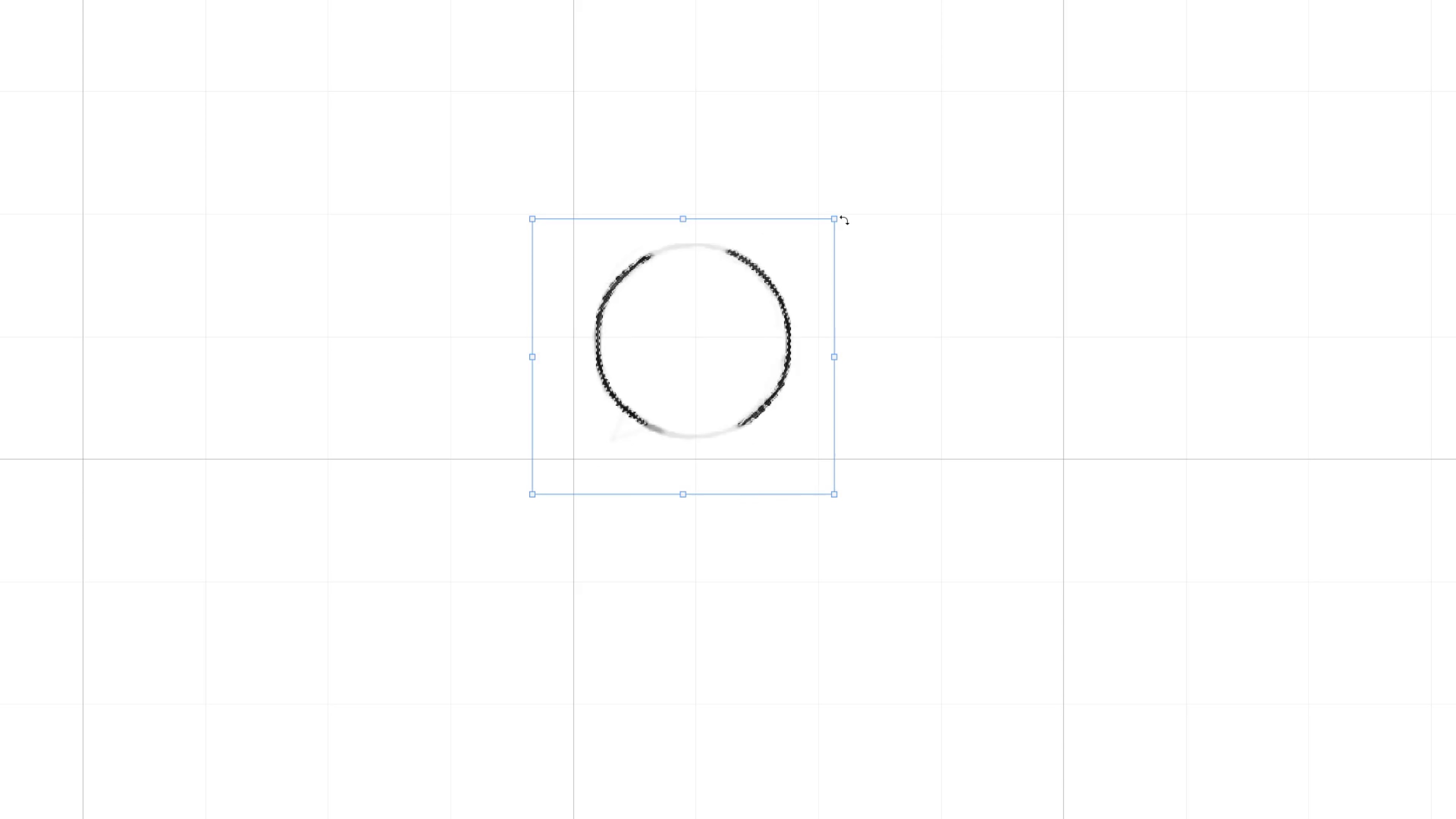 
hold_key(key=ShiftLeft, duration=1.5)
 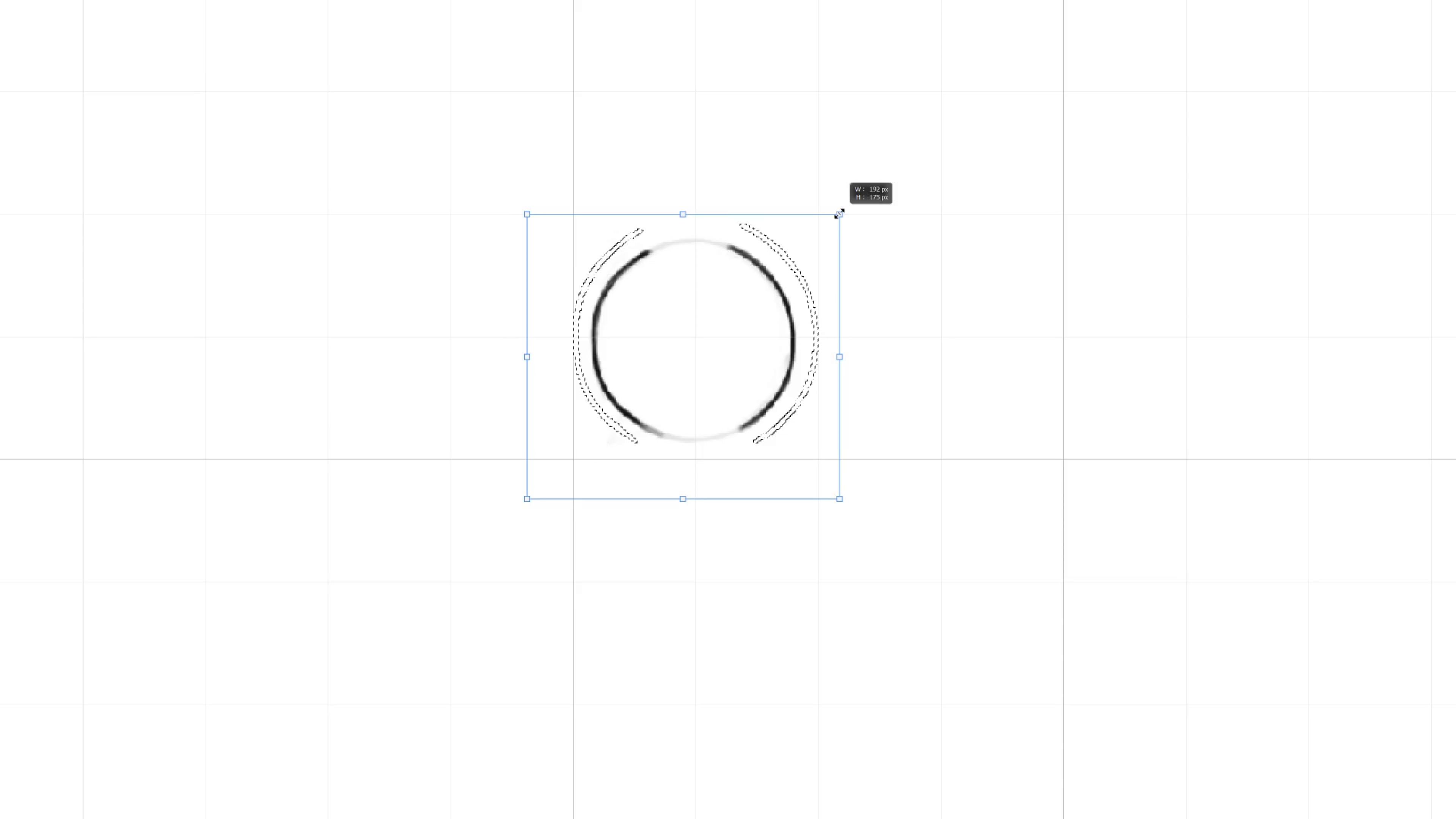 
hold_key(key=ShiftLeft, duration=1.51)
 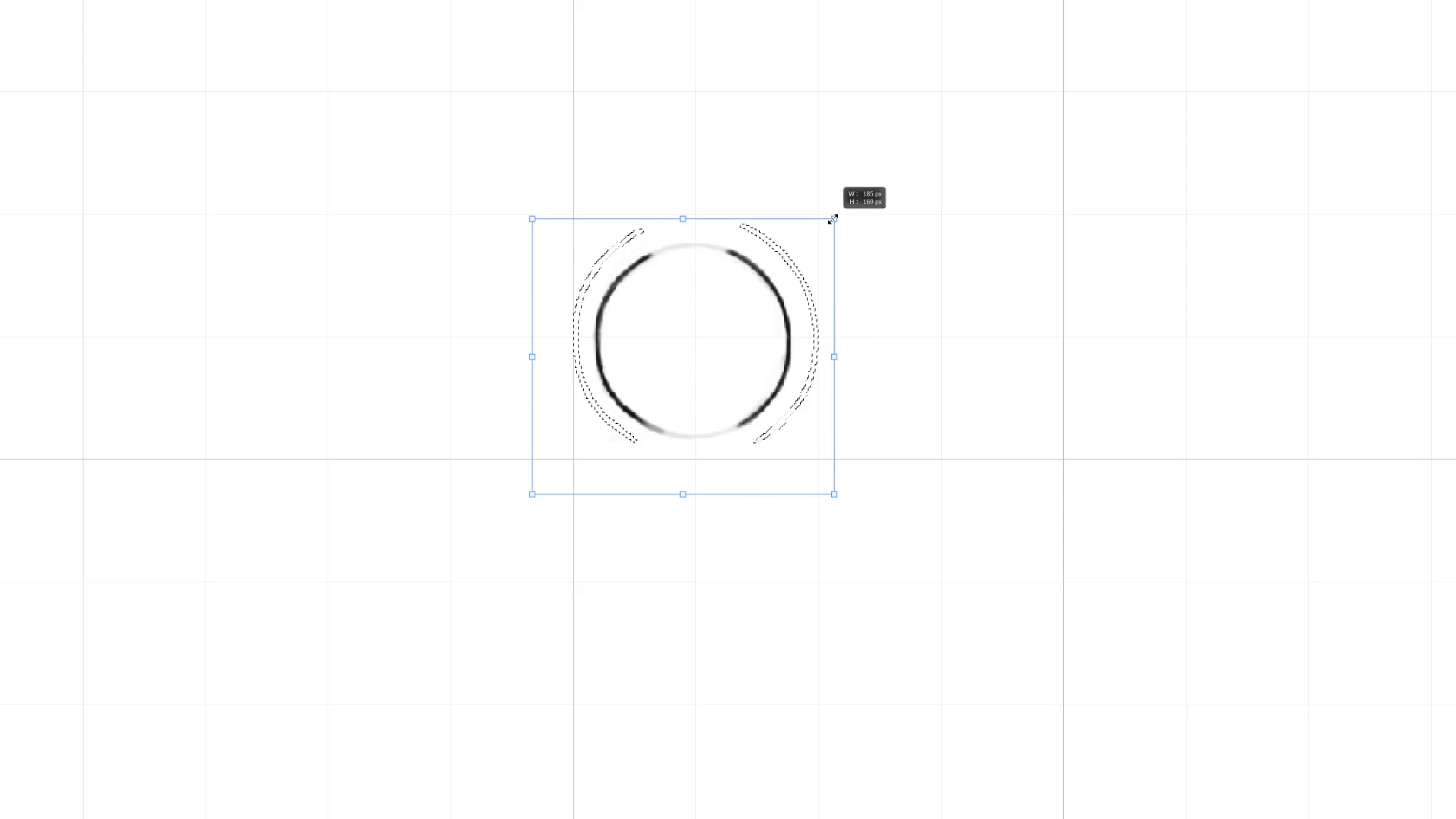 
hold_key(key=ShiftLeft, duration=0.89)
 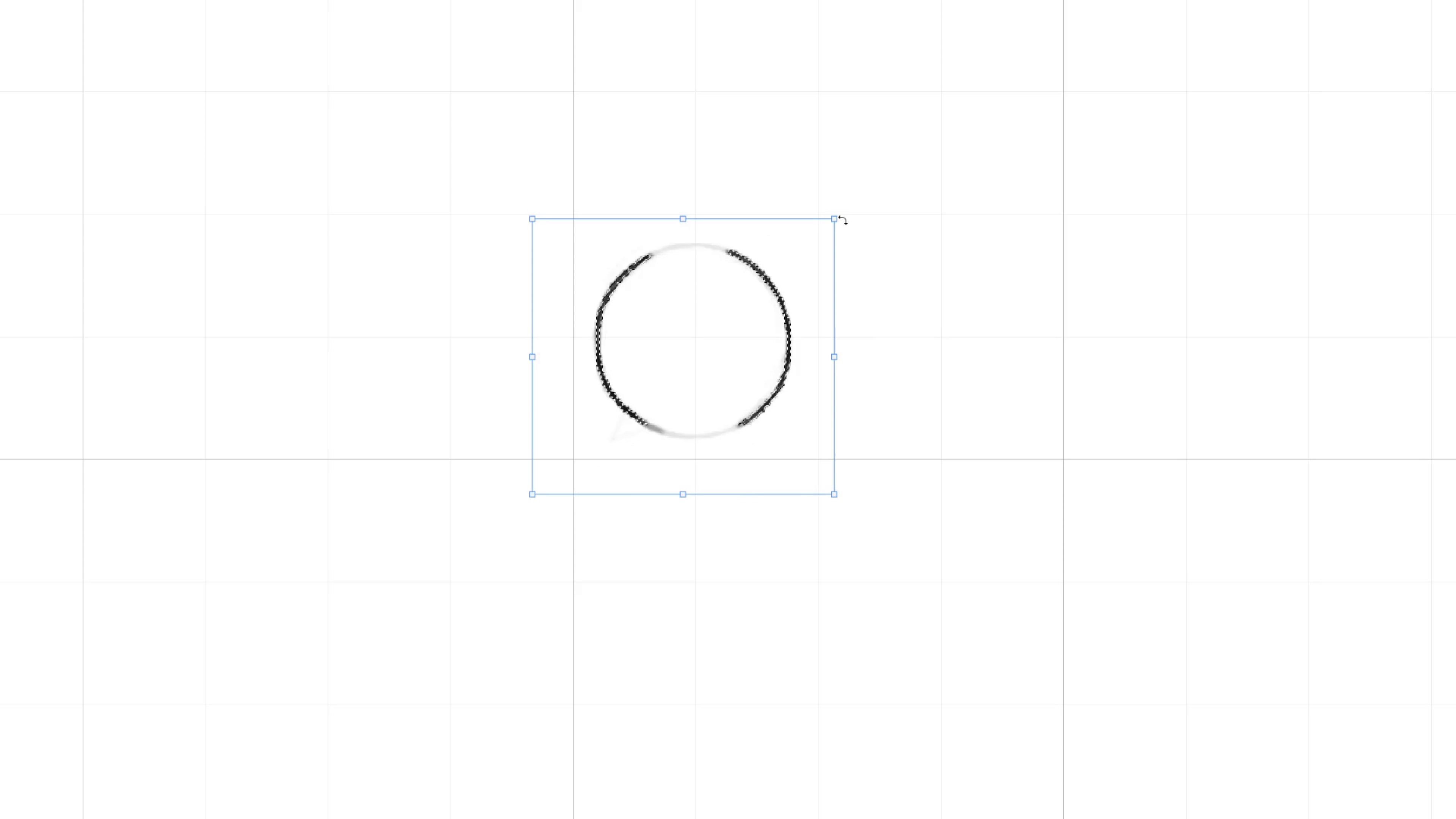 
key(Enter)
 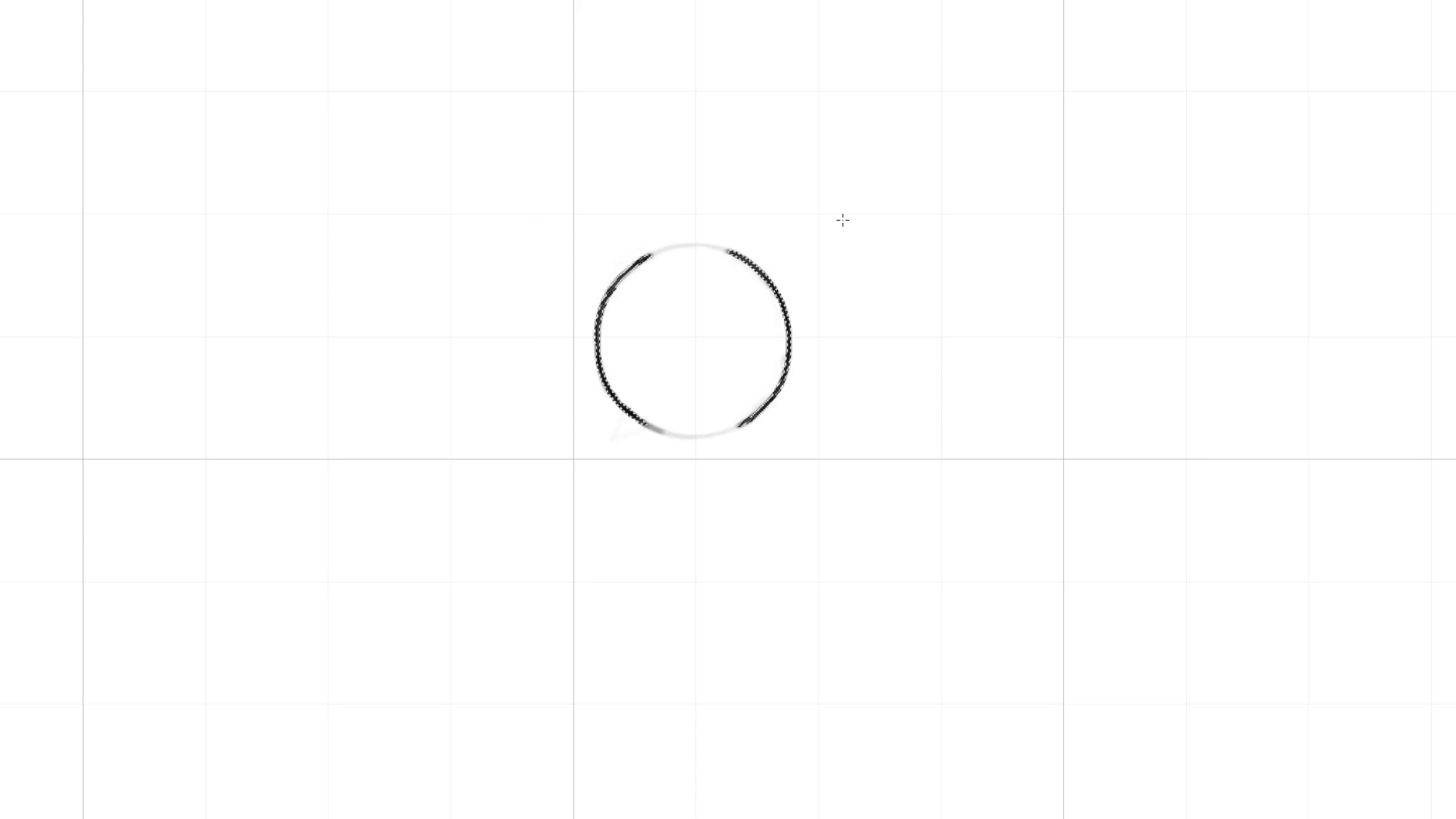 
key(Control+D)
 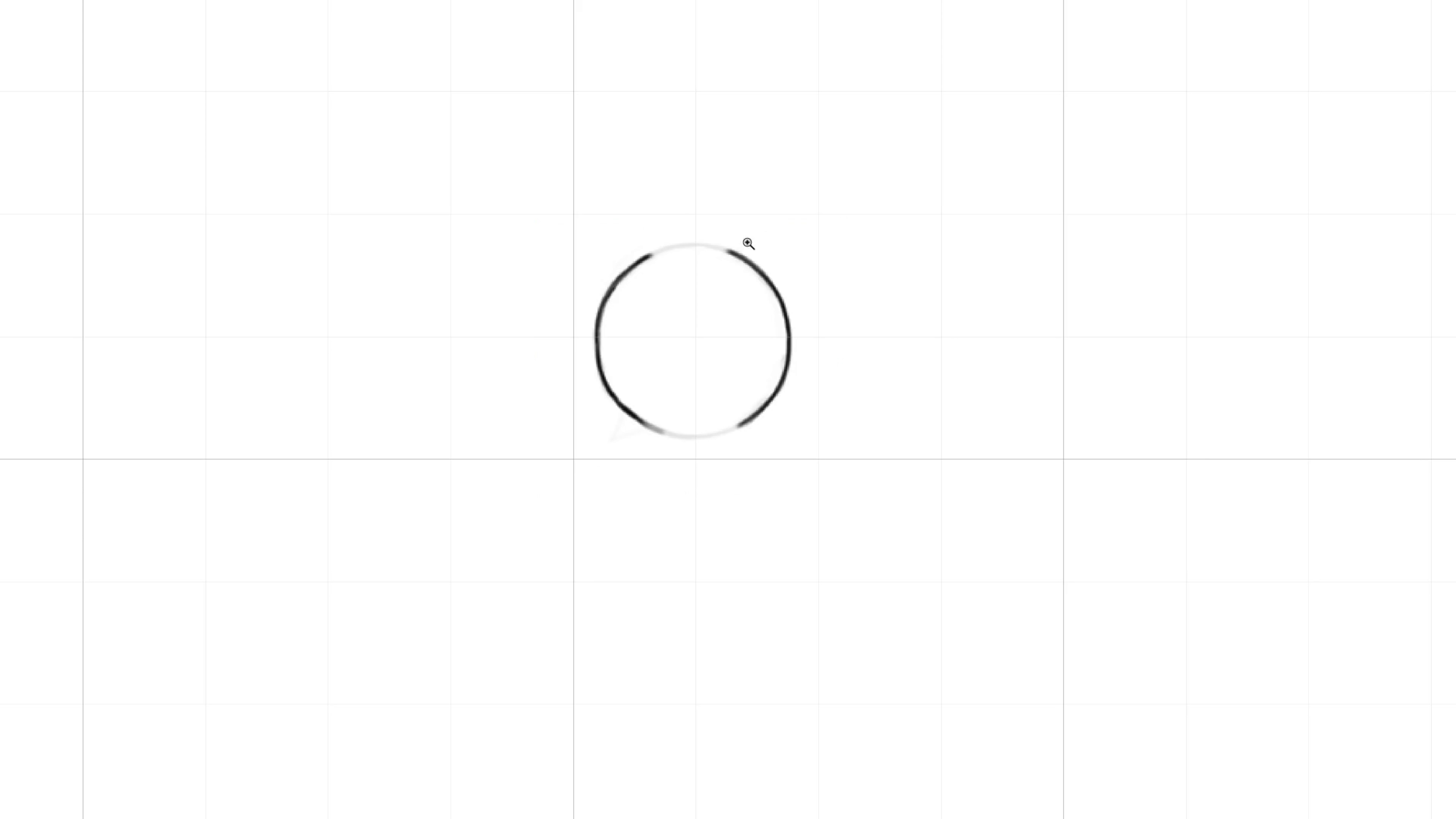 
hold_key(key=Space, duration=0.85)
 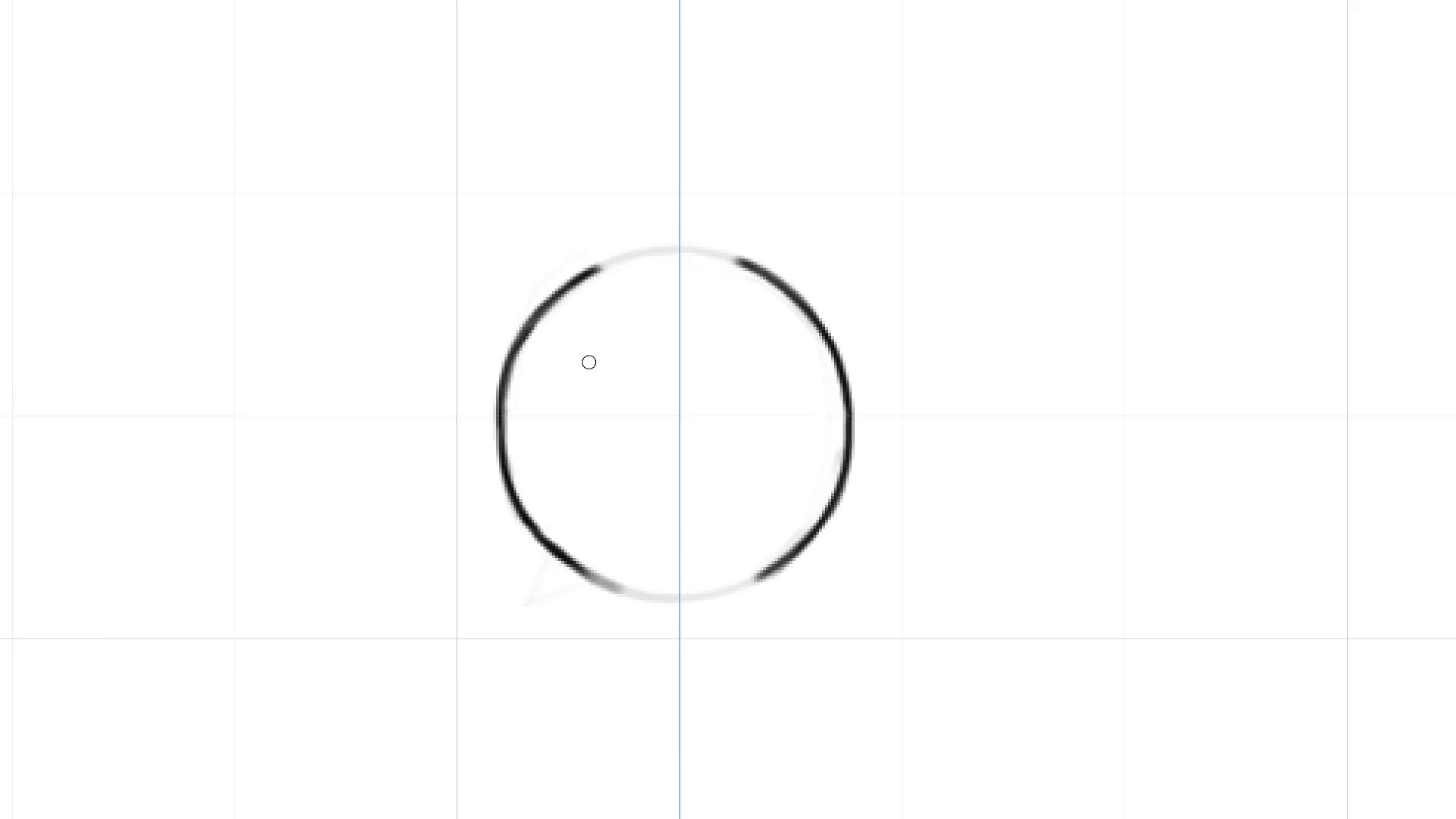 
left_click_drag(start_coordinate=[715, 239], to_coordinate=[745, 262])
 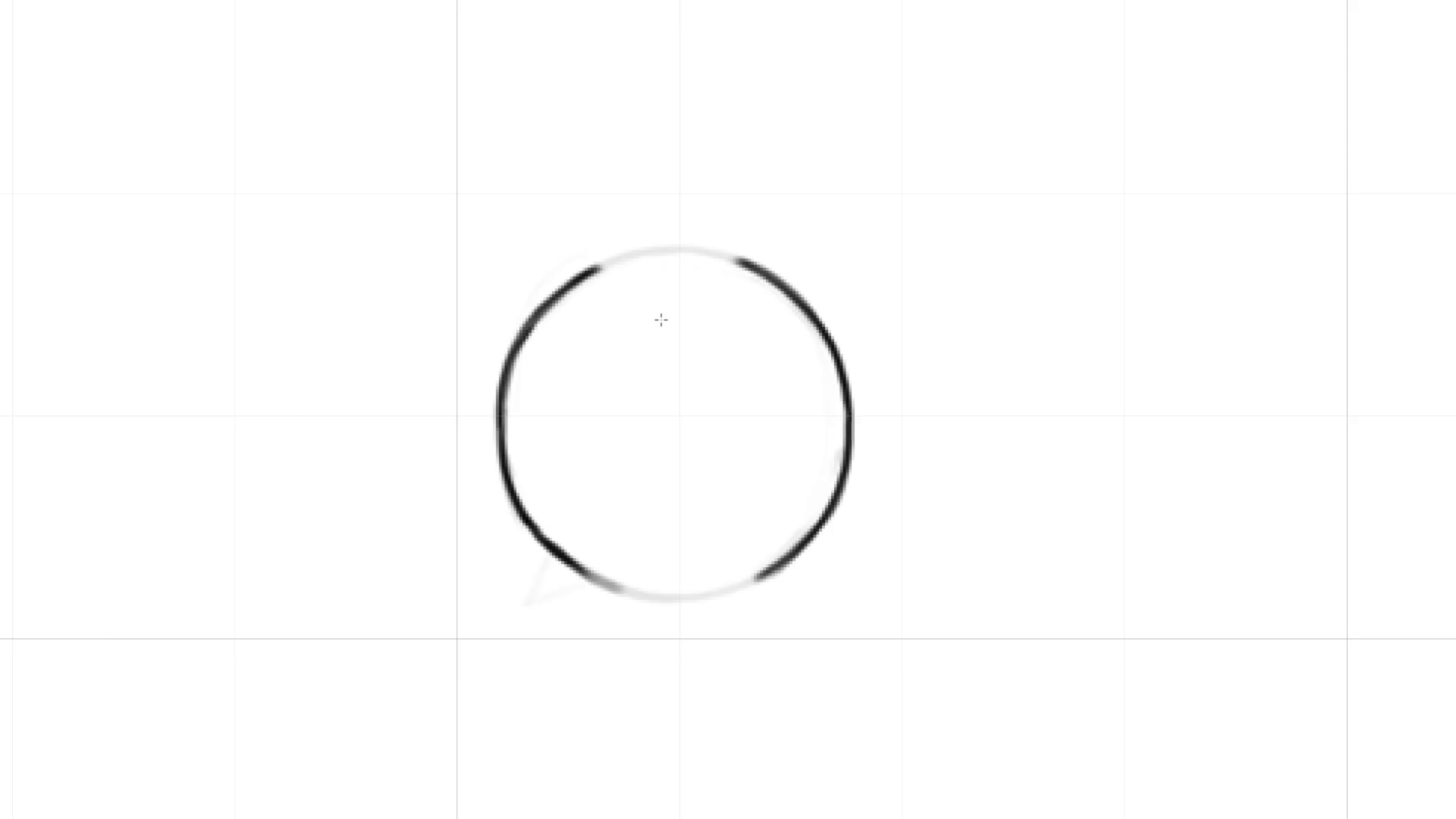 
key(B)
 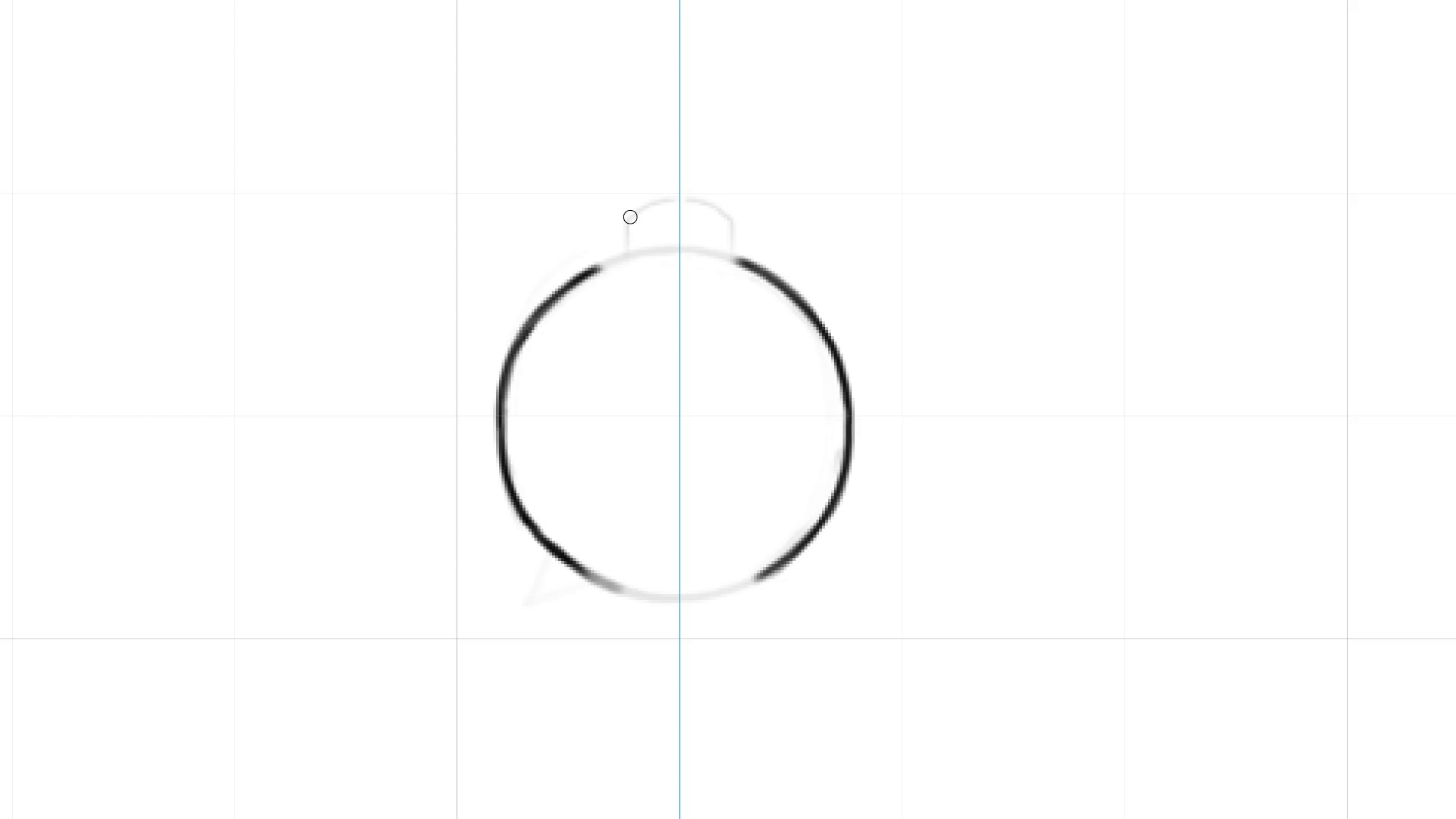 
wait(8.96)
 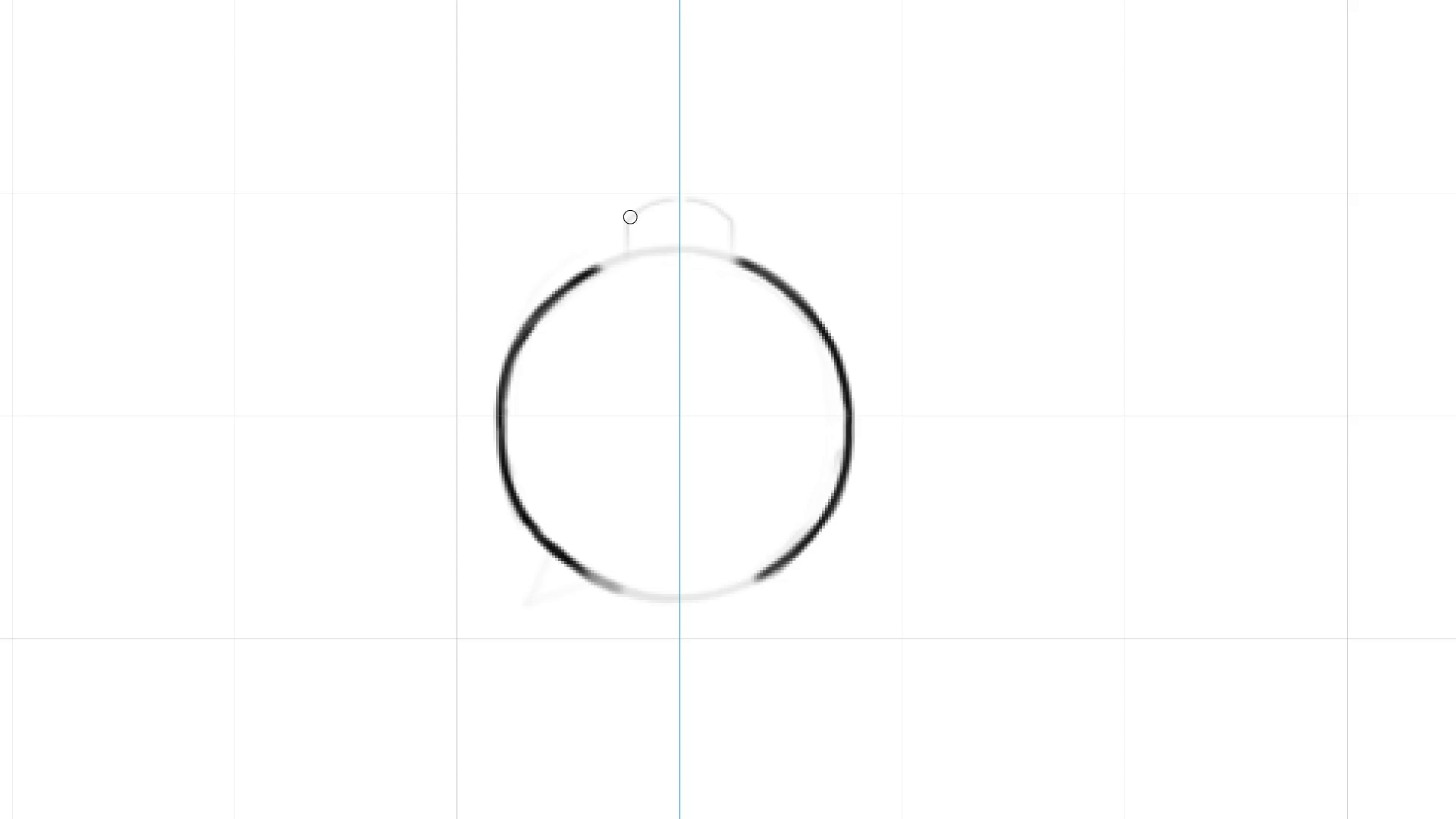 
hold_key(key=Space, duration=1.65)
 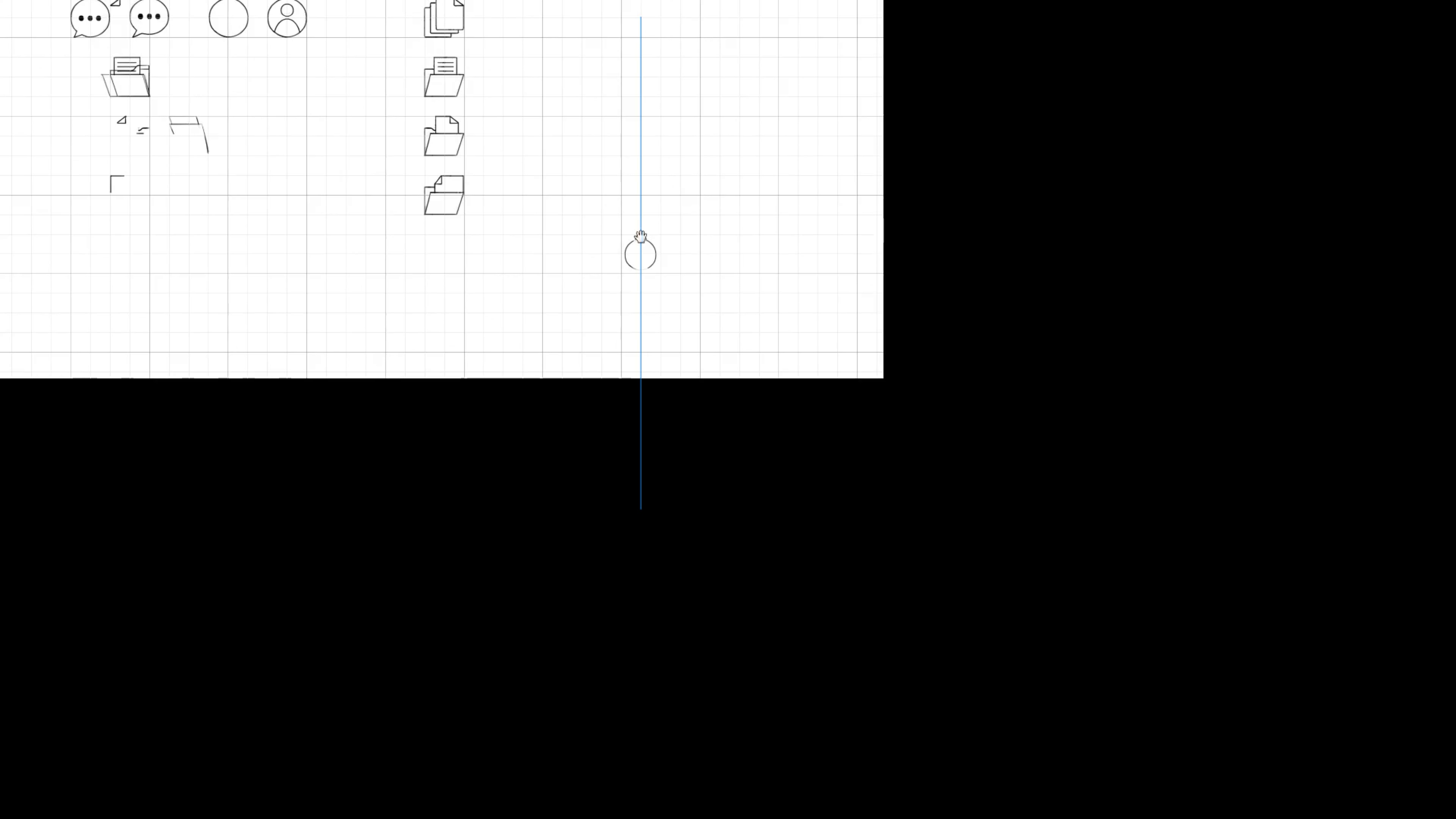 
hold_key(key=ControlLeft, duration=1.53)
left_click_drag(start_coordinate=[637, 238], to_coordinate=[552, 299])
 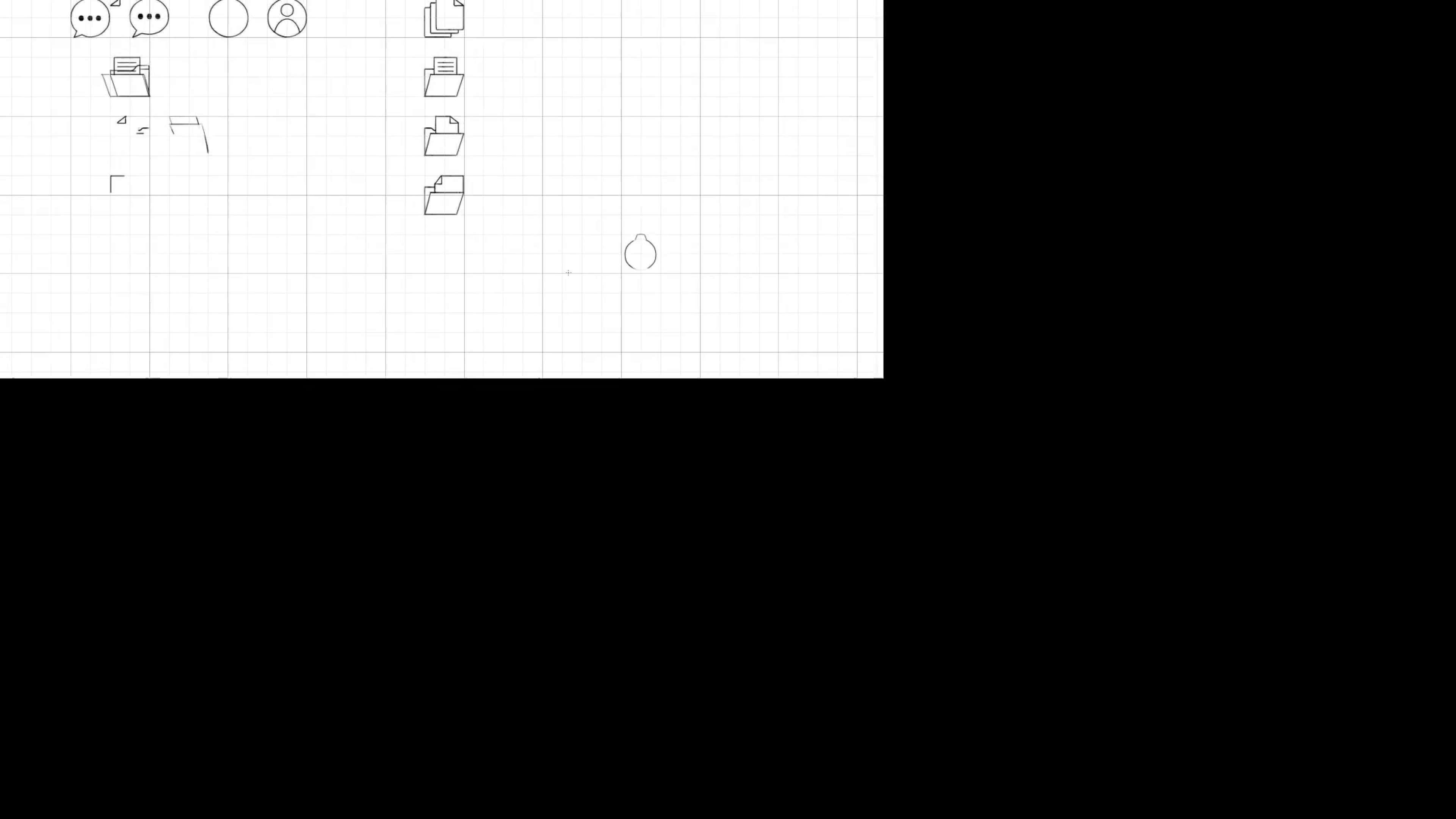 
key(Control+ControlLeft)
 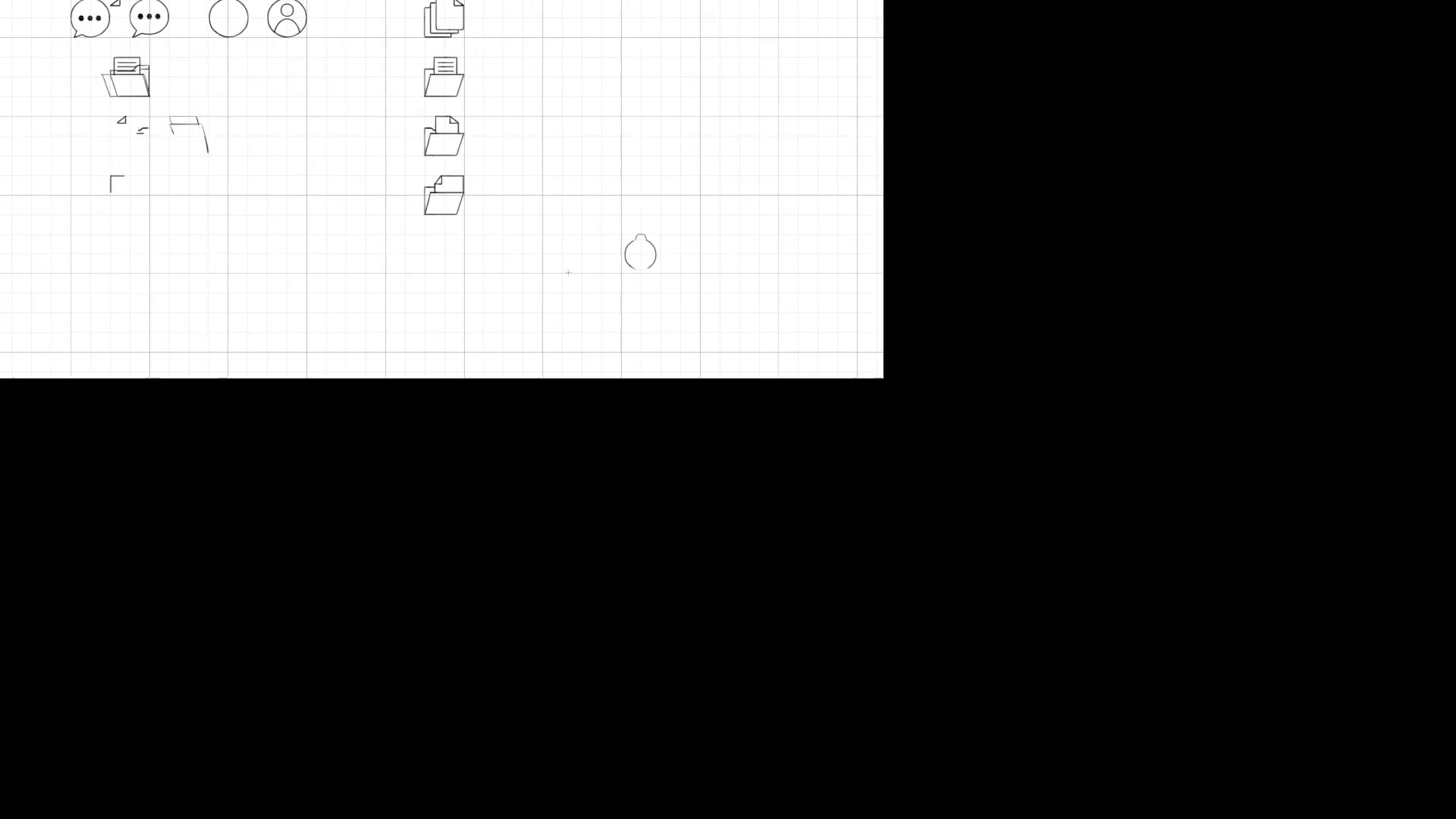 
key(Control+ControlLeft)
 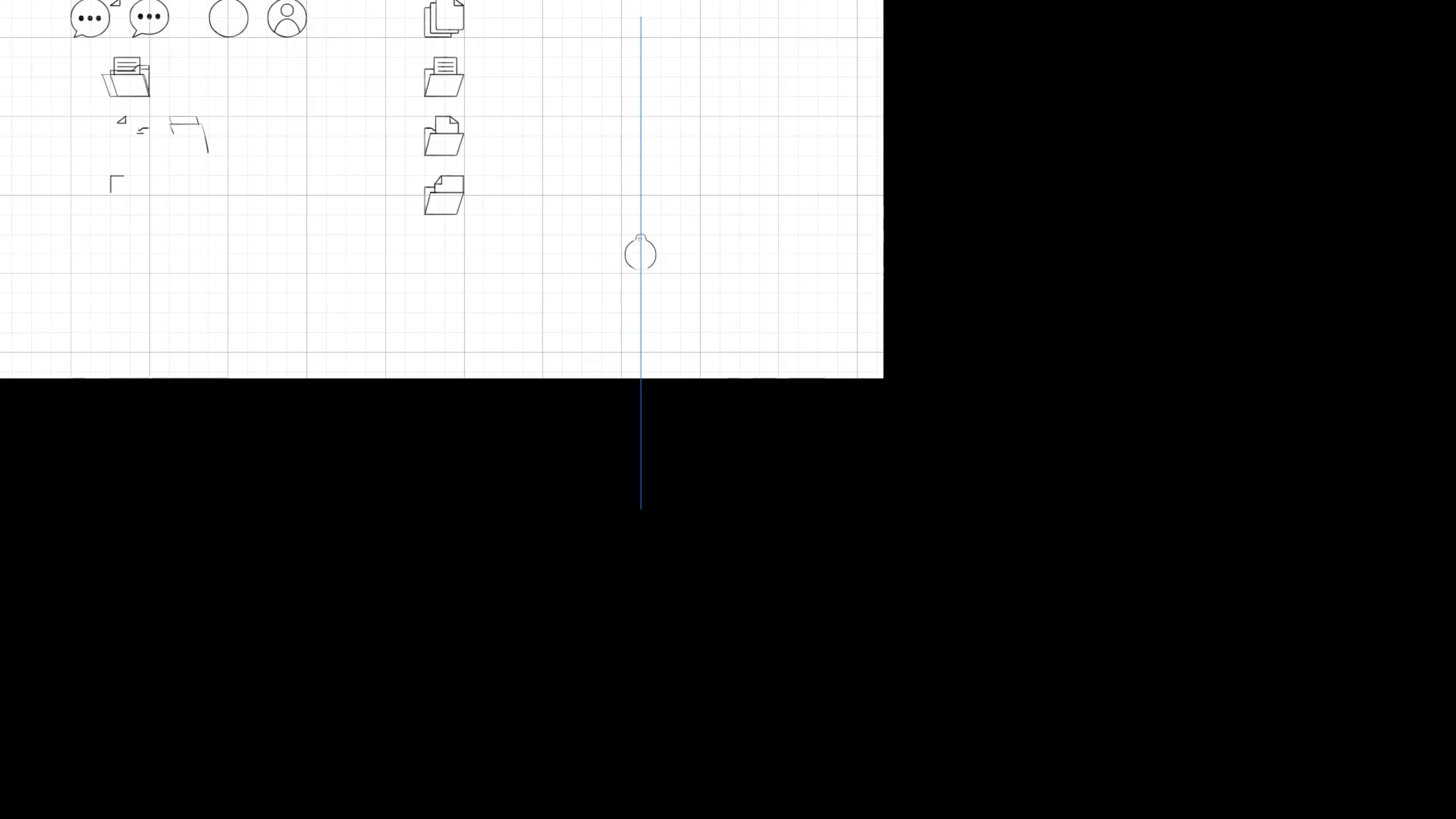 
hold_key(key=Space, duration=0.53)
 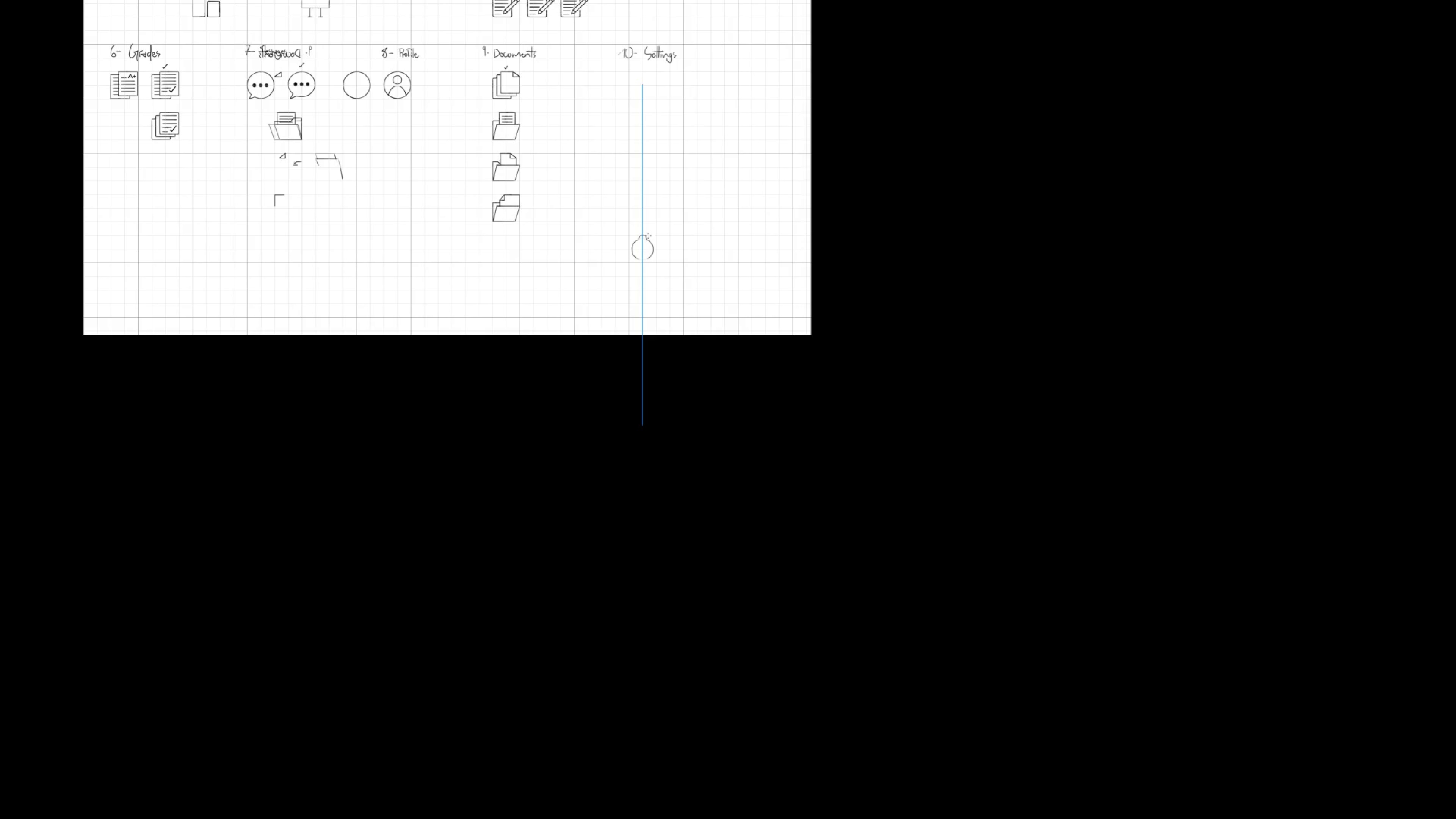 
hold_key(key=ControlLeft, duration=0.38)
left_click_drag(start_coordinate=[647, 237], to_coordinate=[632, 247])
 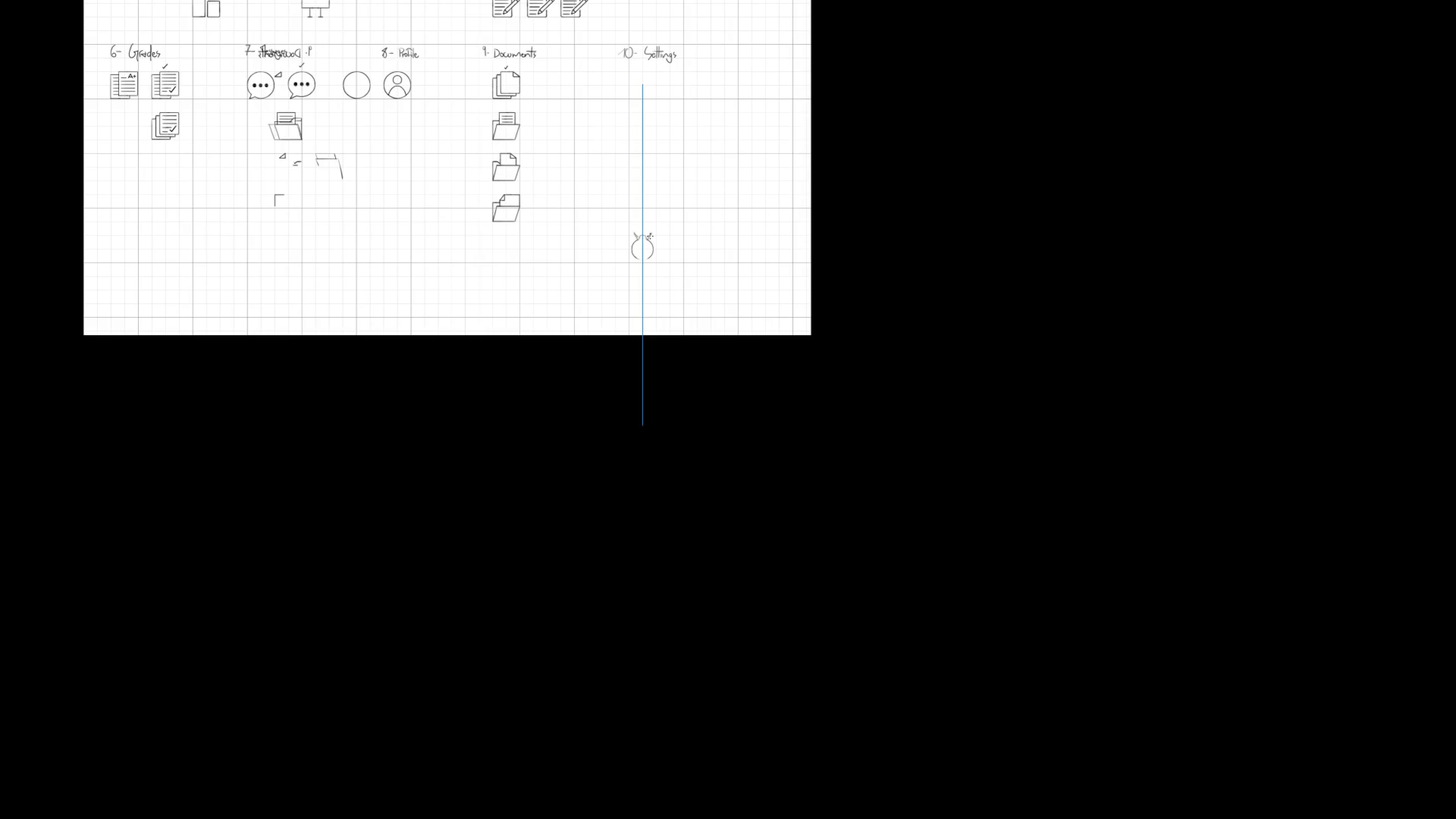 
hold_key(key=Space, duration=0.61)
 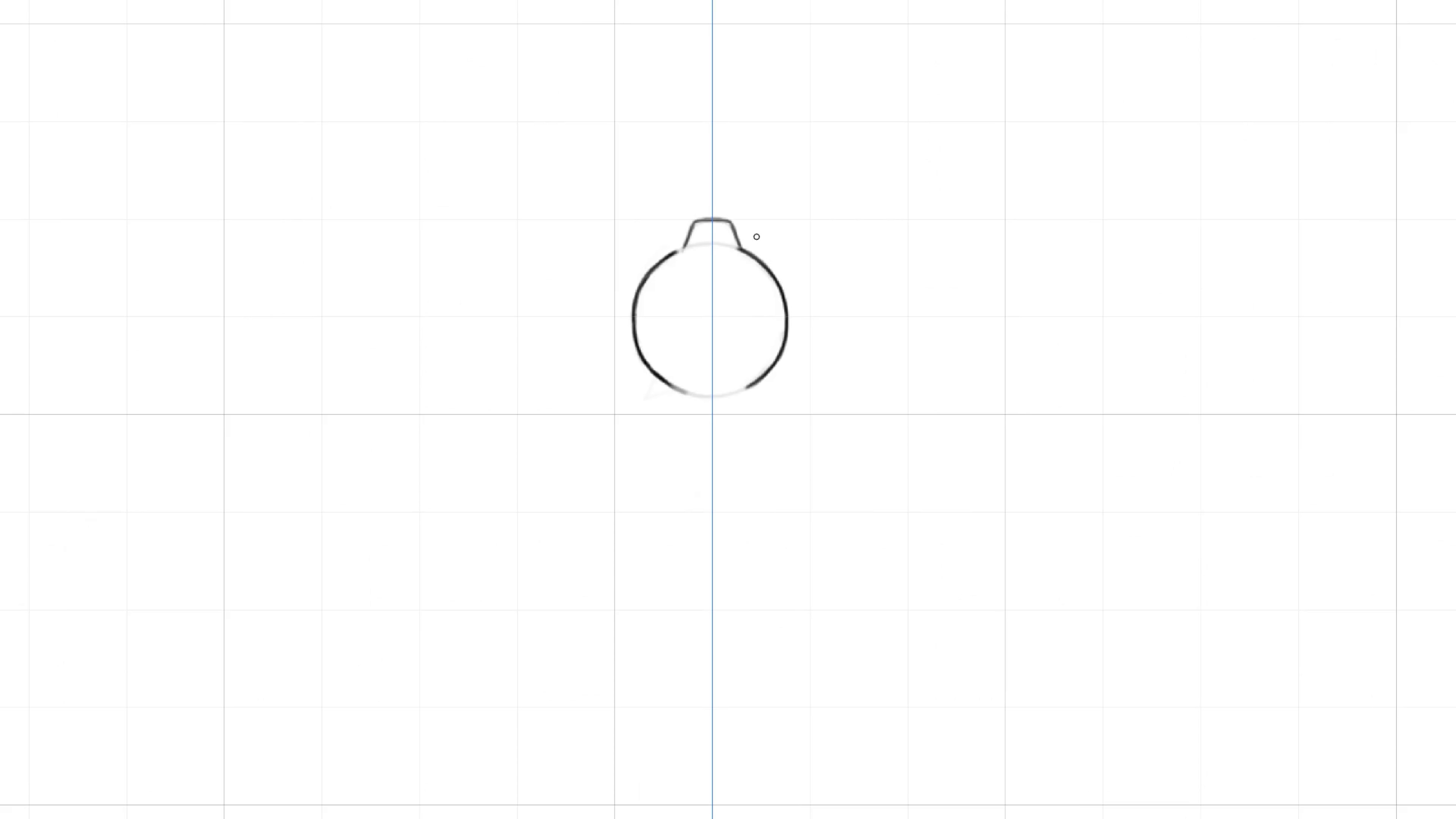 
left_click_drag(start_coordinate=[631, 238], to_coordinate=[695, 318])
 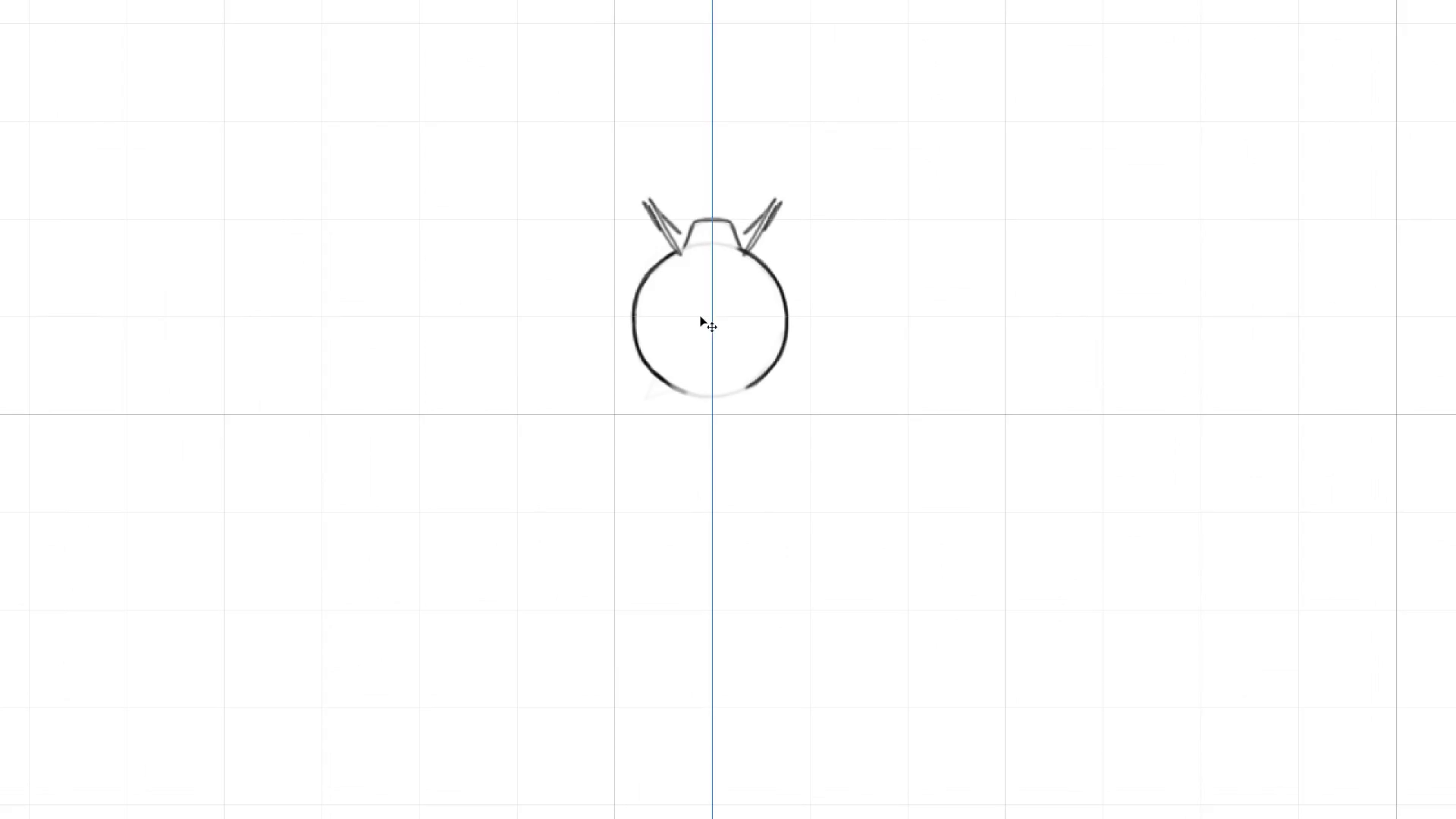 
key(Control+Z)
 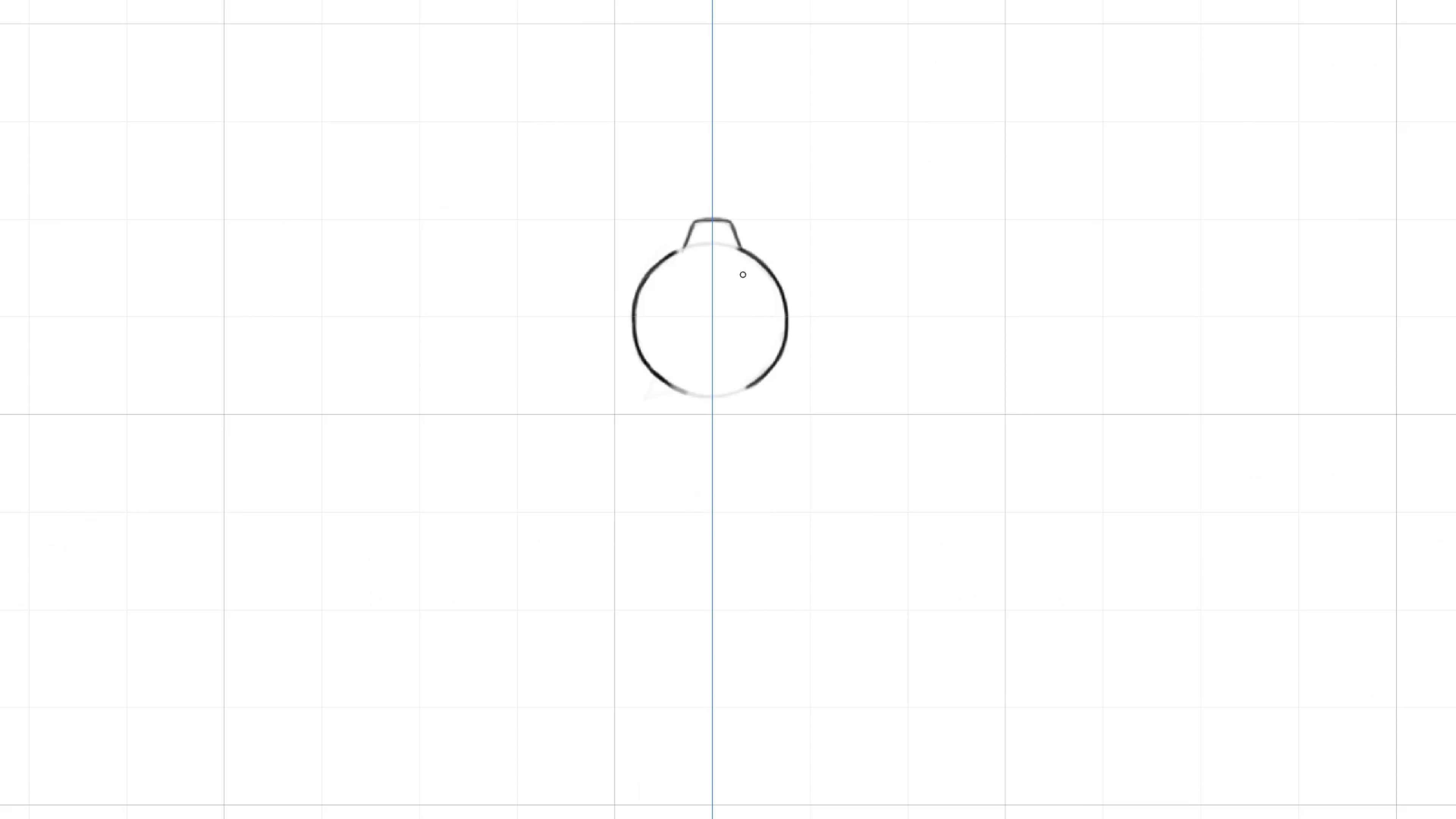 
hold_key(key=Space, duration=0.67)
 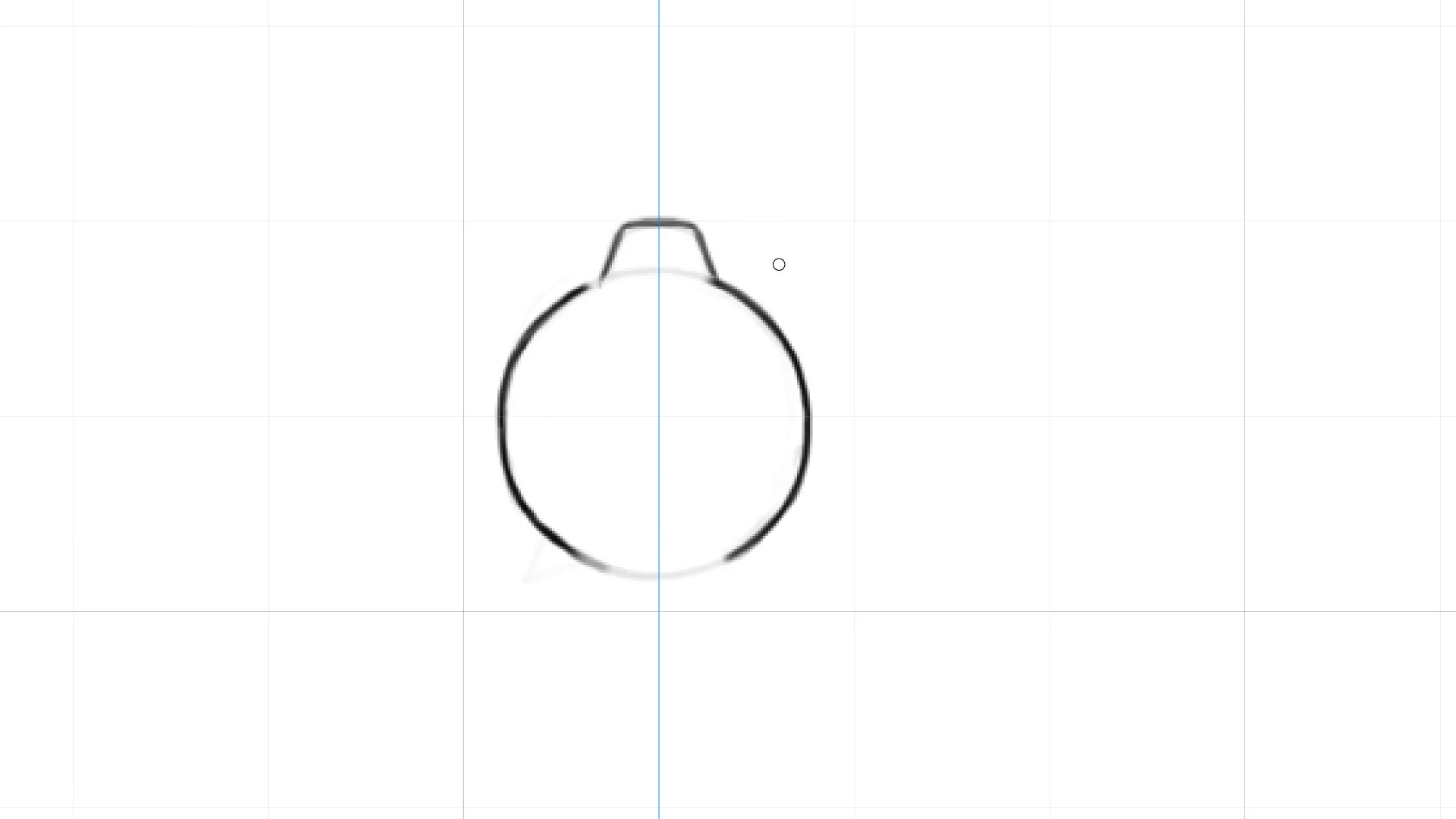 
hold_key(key=ControlLeft, duration=0.62)
left_click_drag(start_coordinate=[766, 217], to_coordinate=[791, 294])
 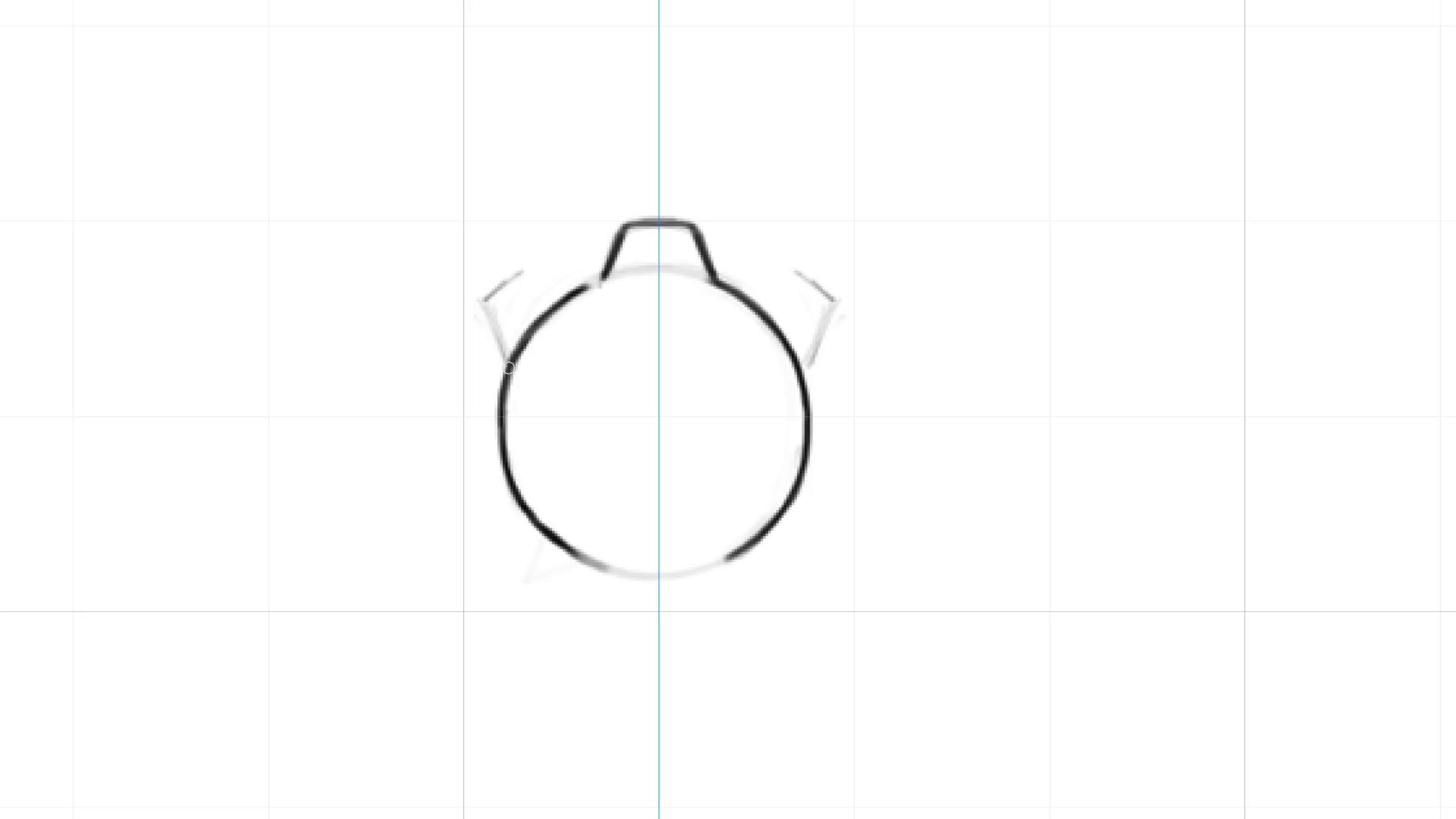 
wait(19.34)
 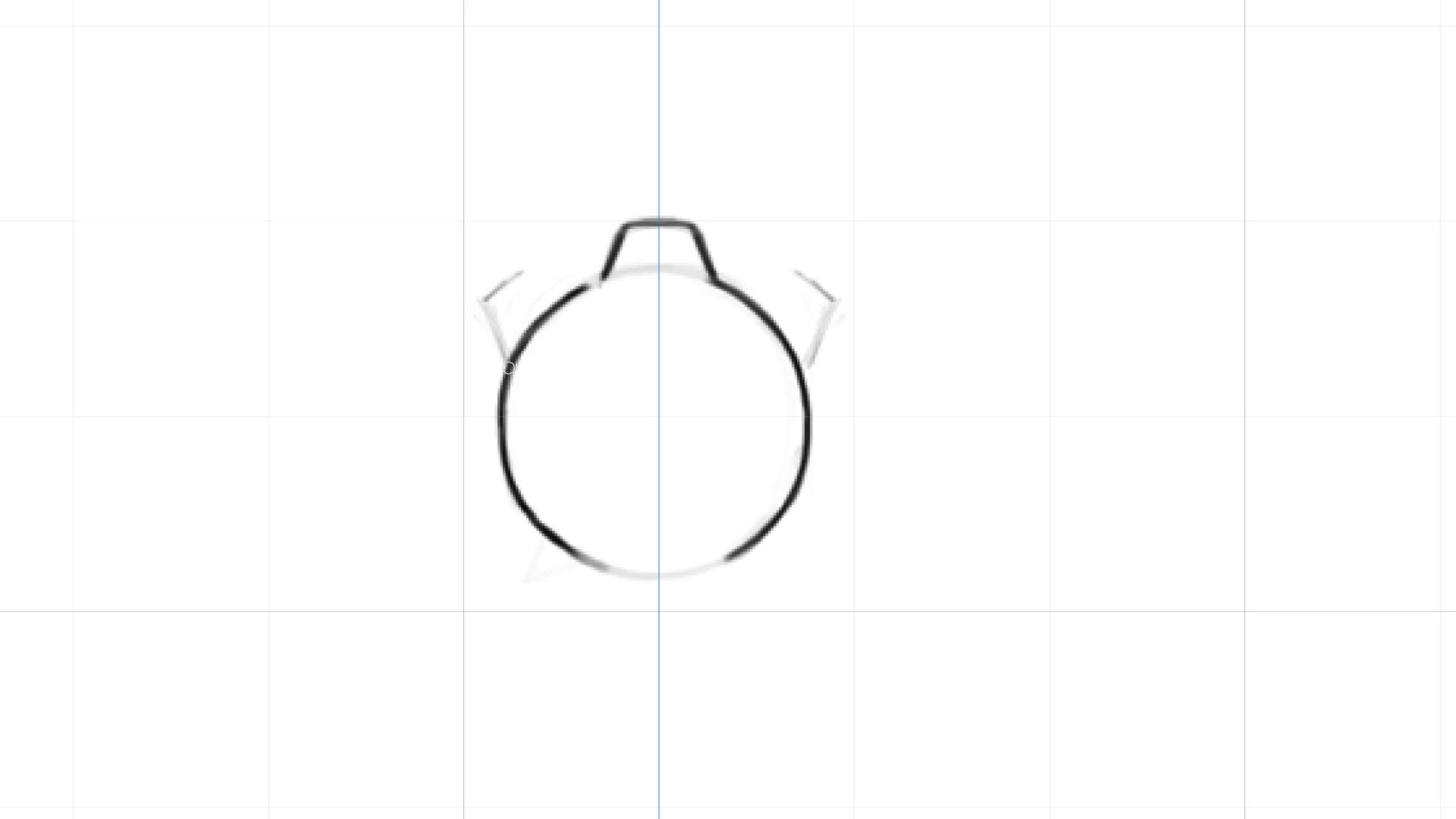 
hold_key(key=E, duration=1.25)
 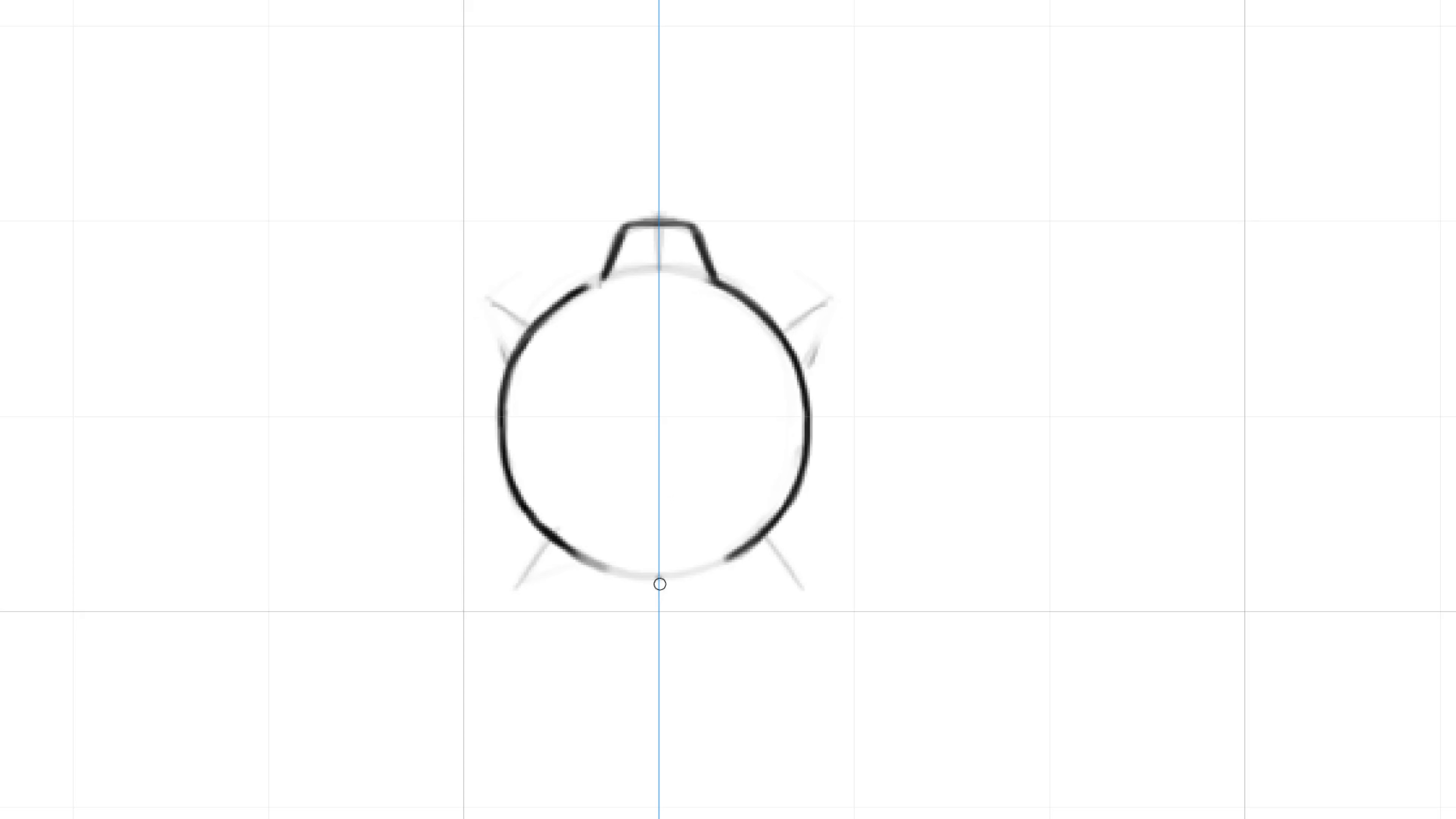 
wait(7.69)
 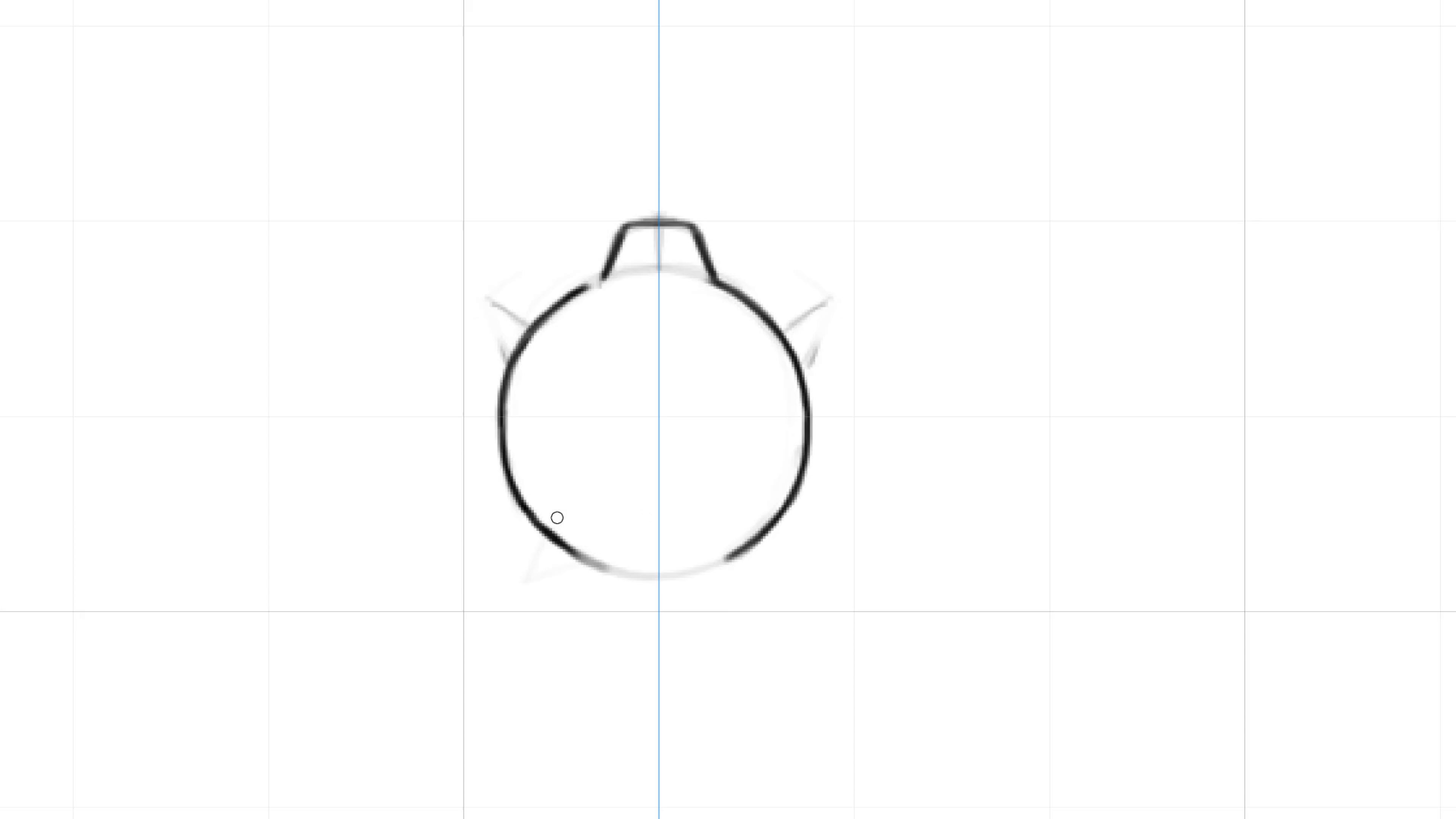 
key(Control+ControlLeft)
 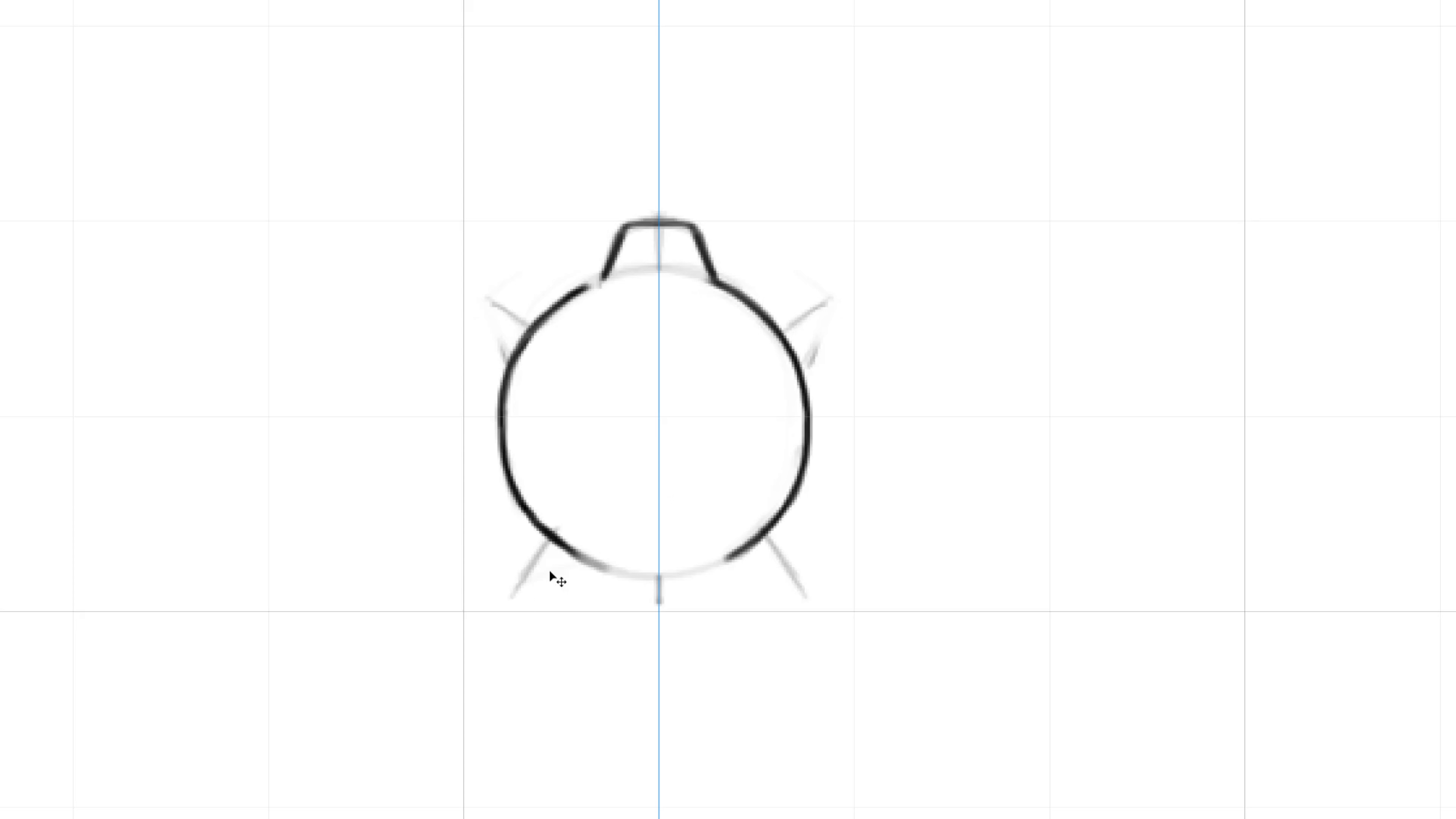 
key(Control+Z)
 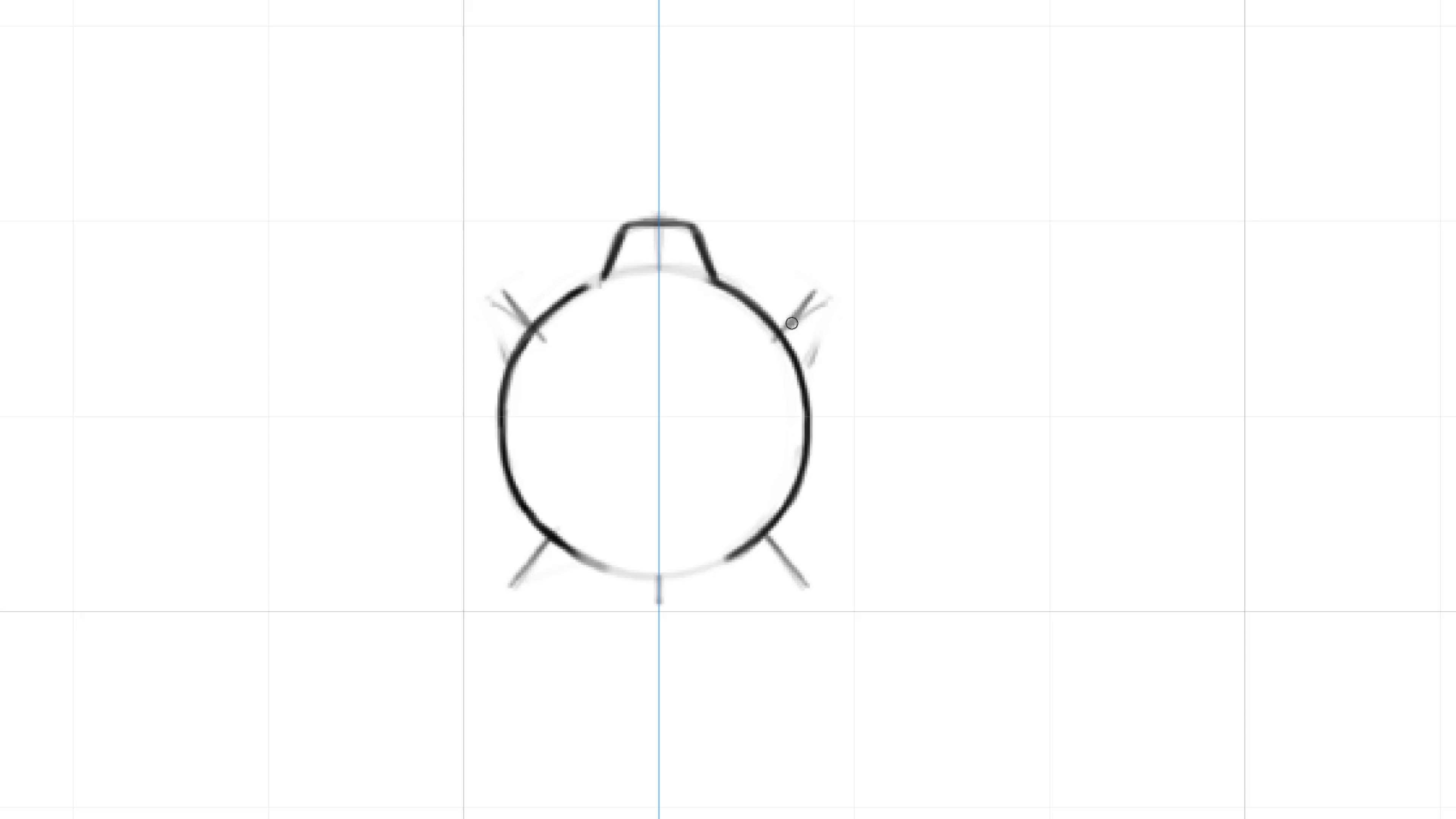 
hold_key(key=E, duration=0.9)
 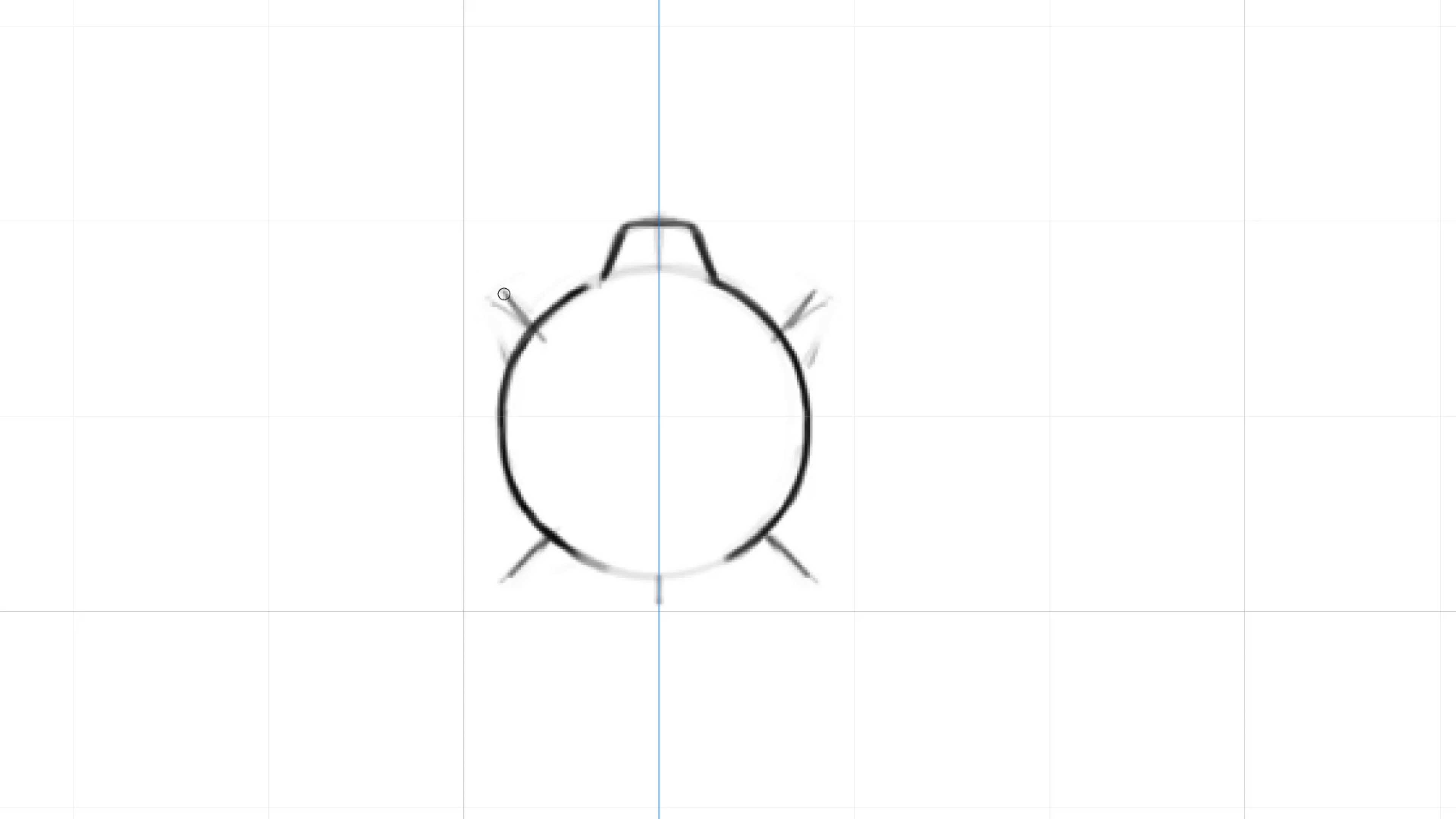 
wait(9.15)
 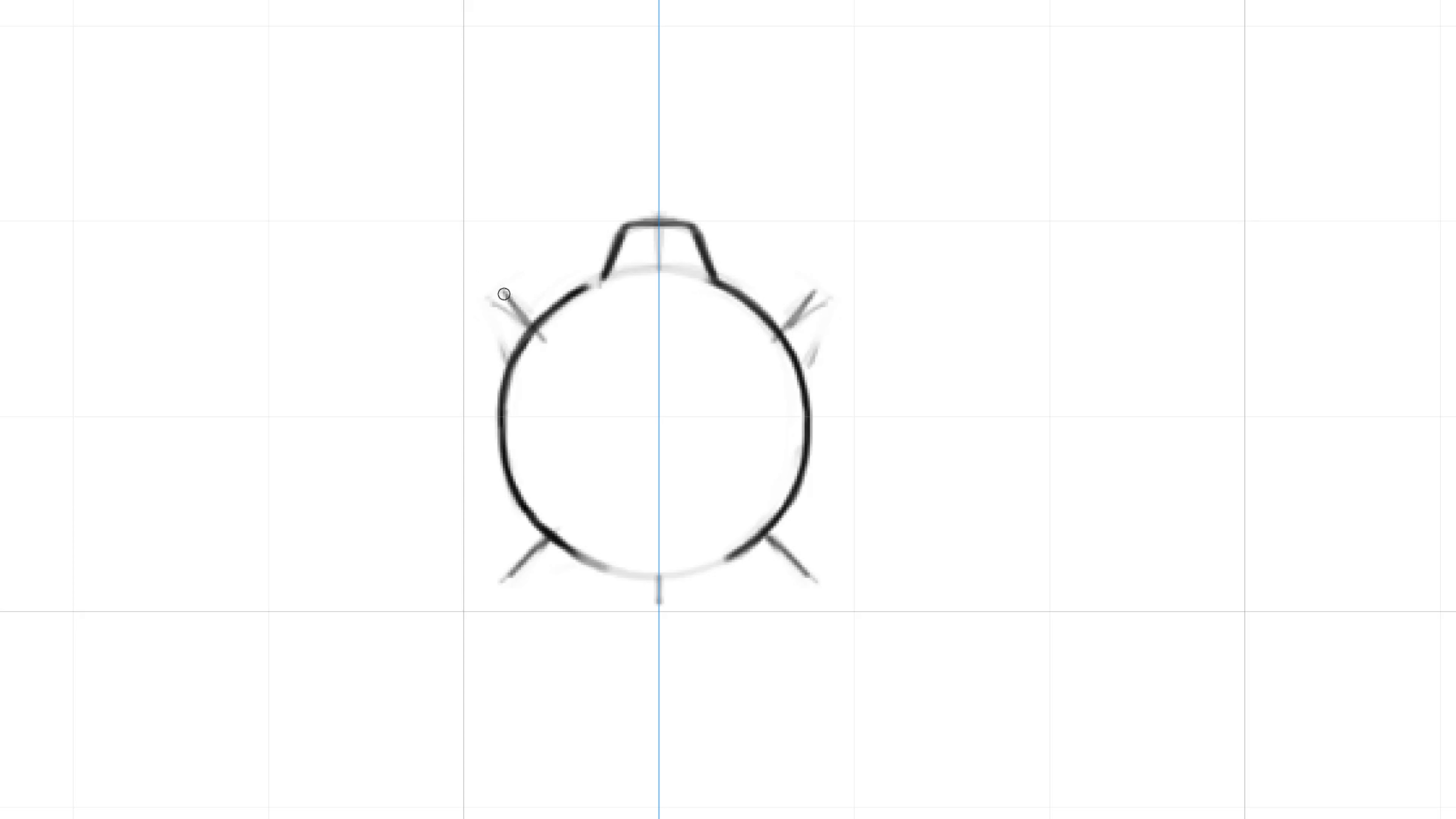 
hold_key(key=Backquote, duration=0.93)
 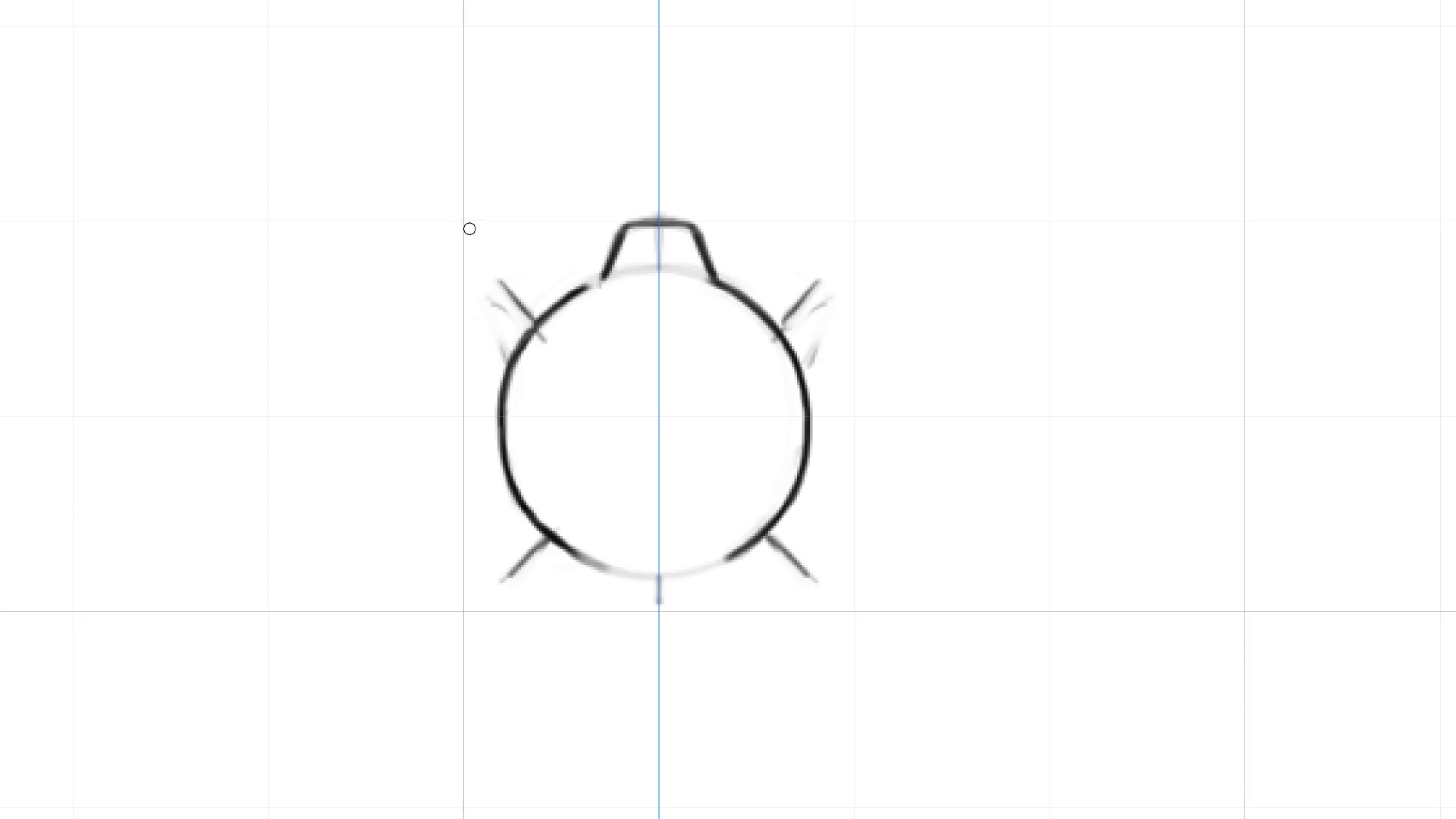 
hold_key(key=R, duration=0.93)
 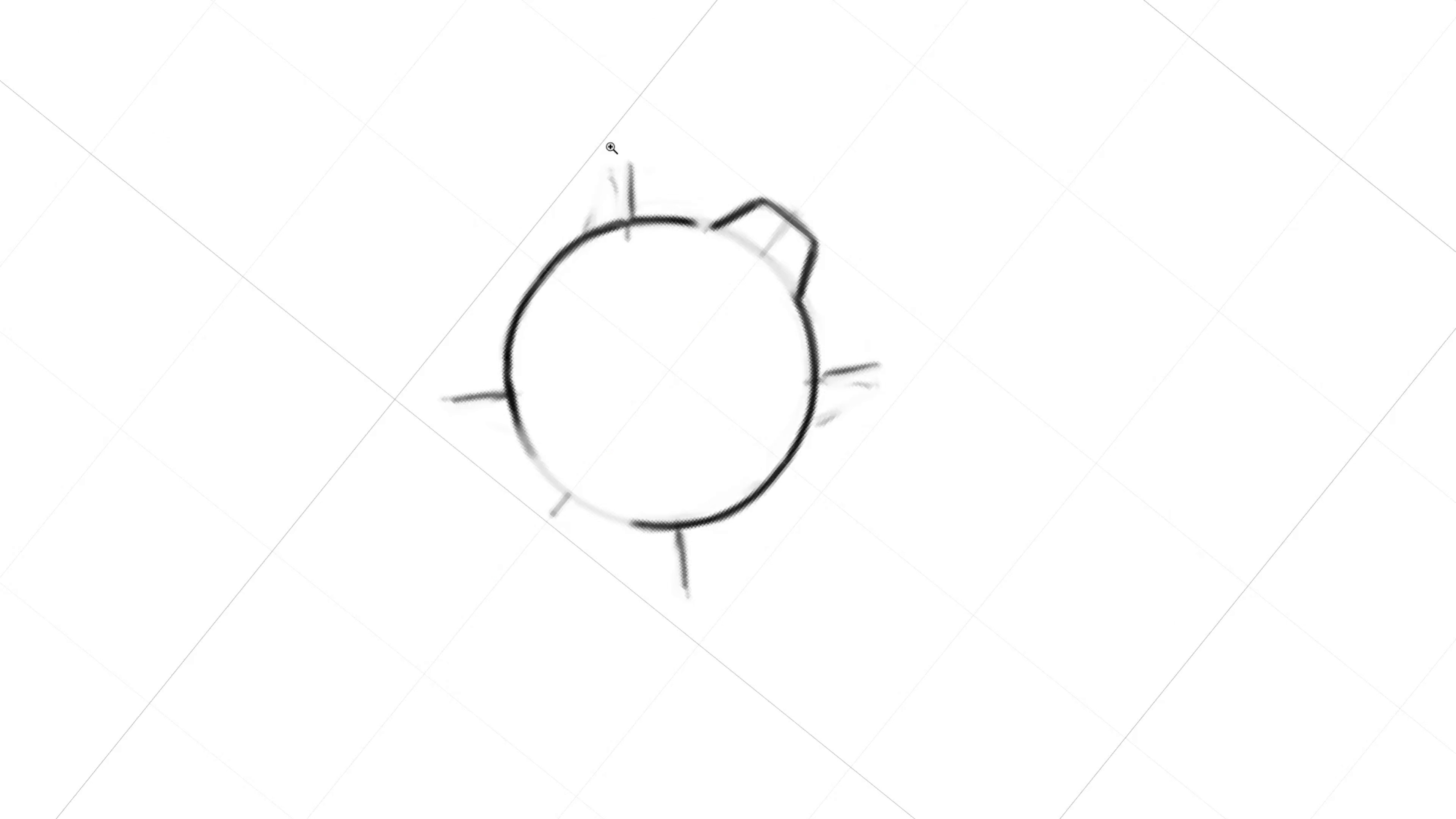 
left_click_drag(start_coordinate=[463, 220], to_coordinate=[658, 158])
 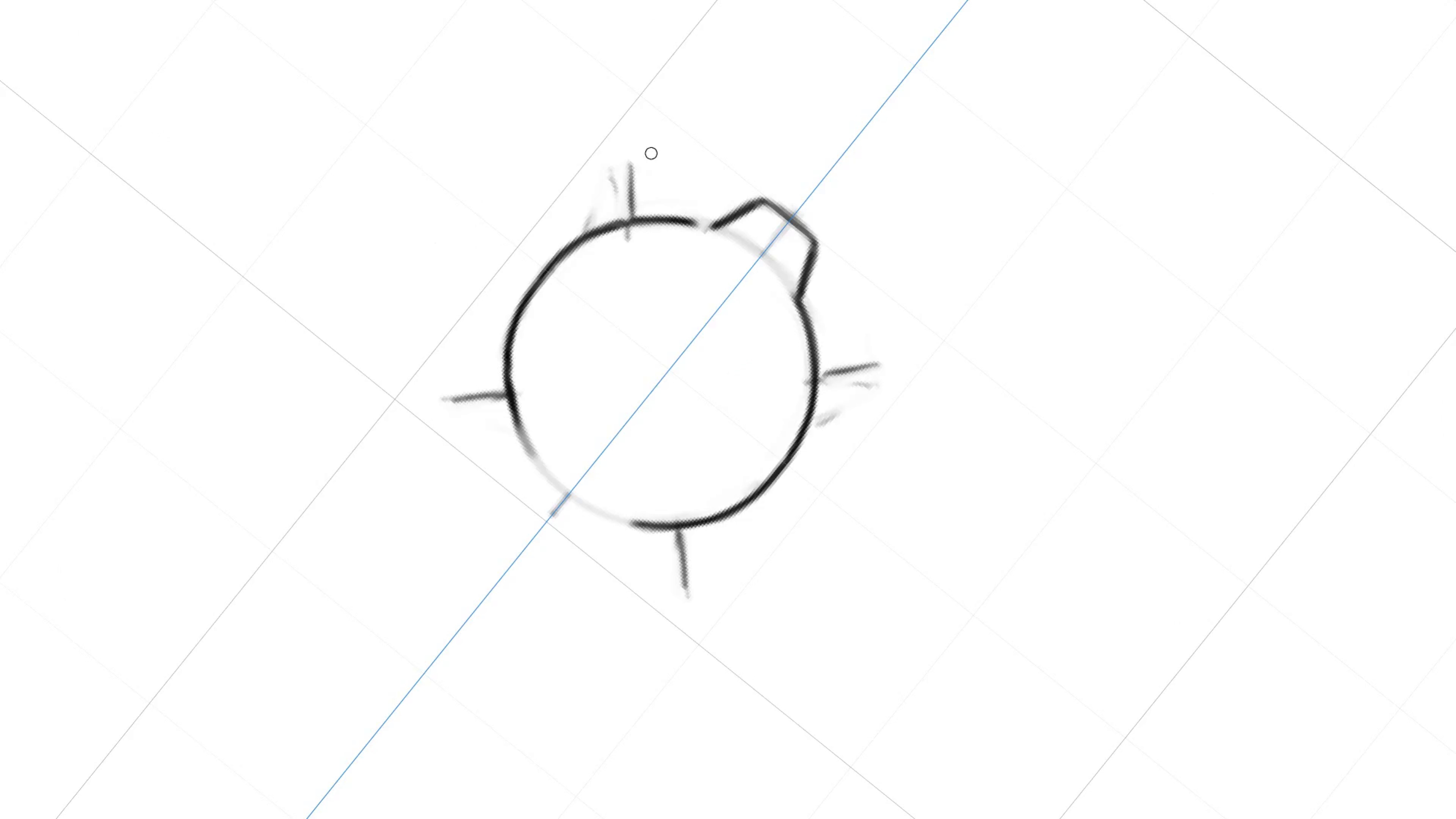 
hold_key(key=Space, duration=0.82)
 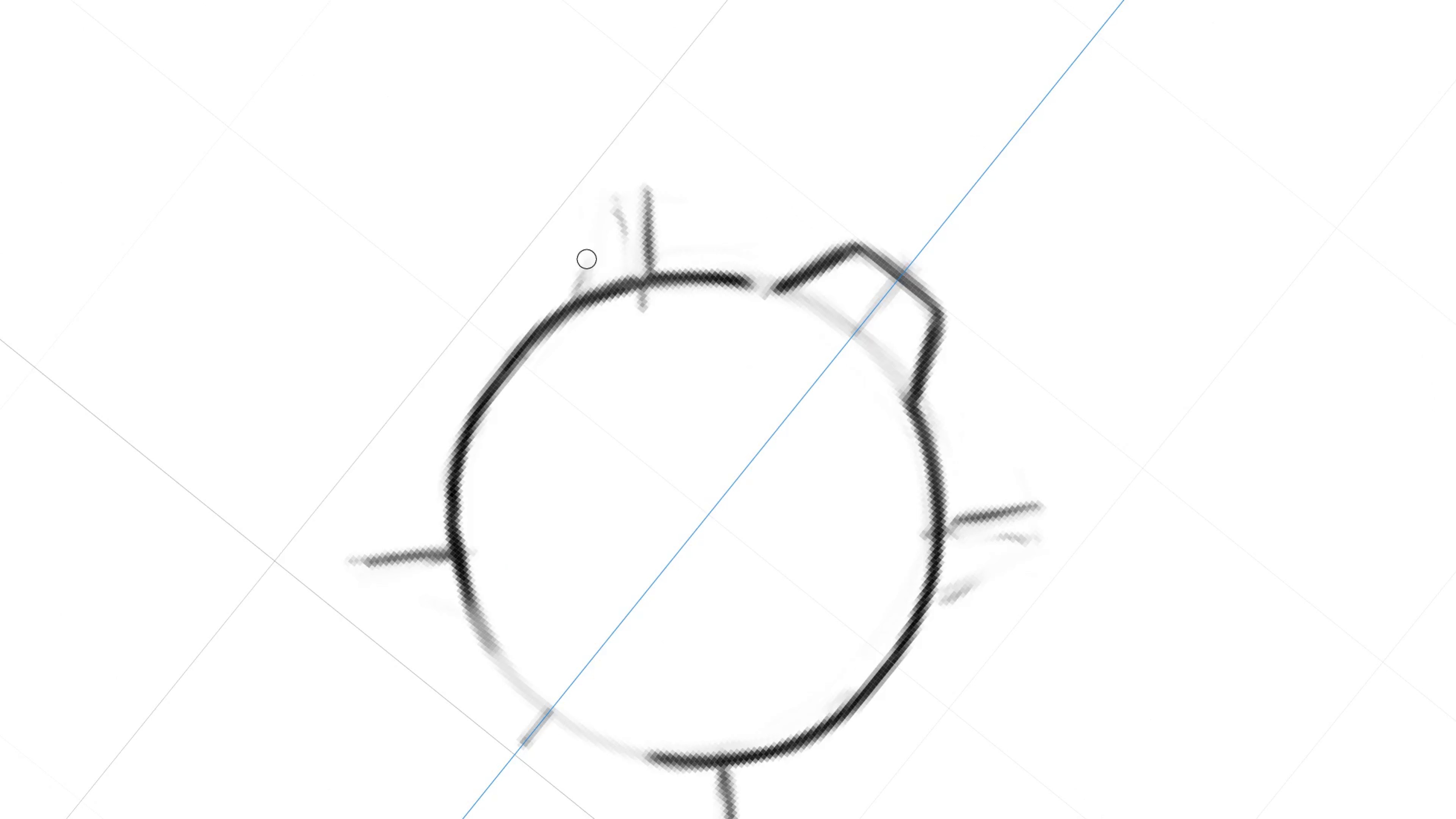 
hold_key(key=ControlLeft, duration=0.41)
left_click_drag(start_coordinate=[601, 121], to_coordinate=[622, 166])
 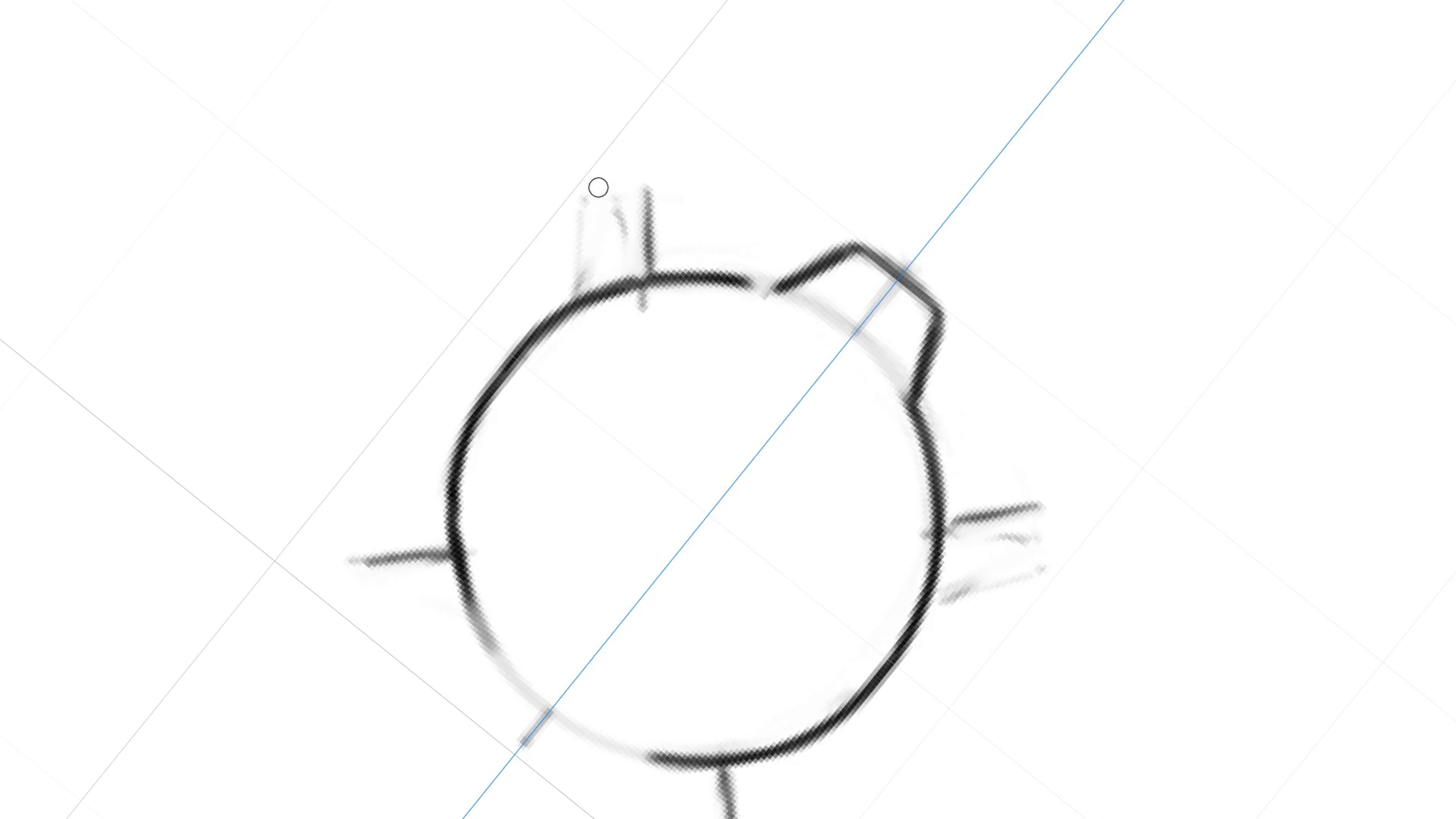 
key(Control+ControlLeft)
 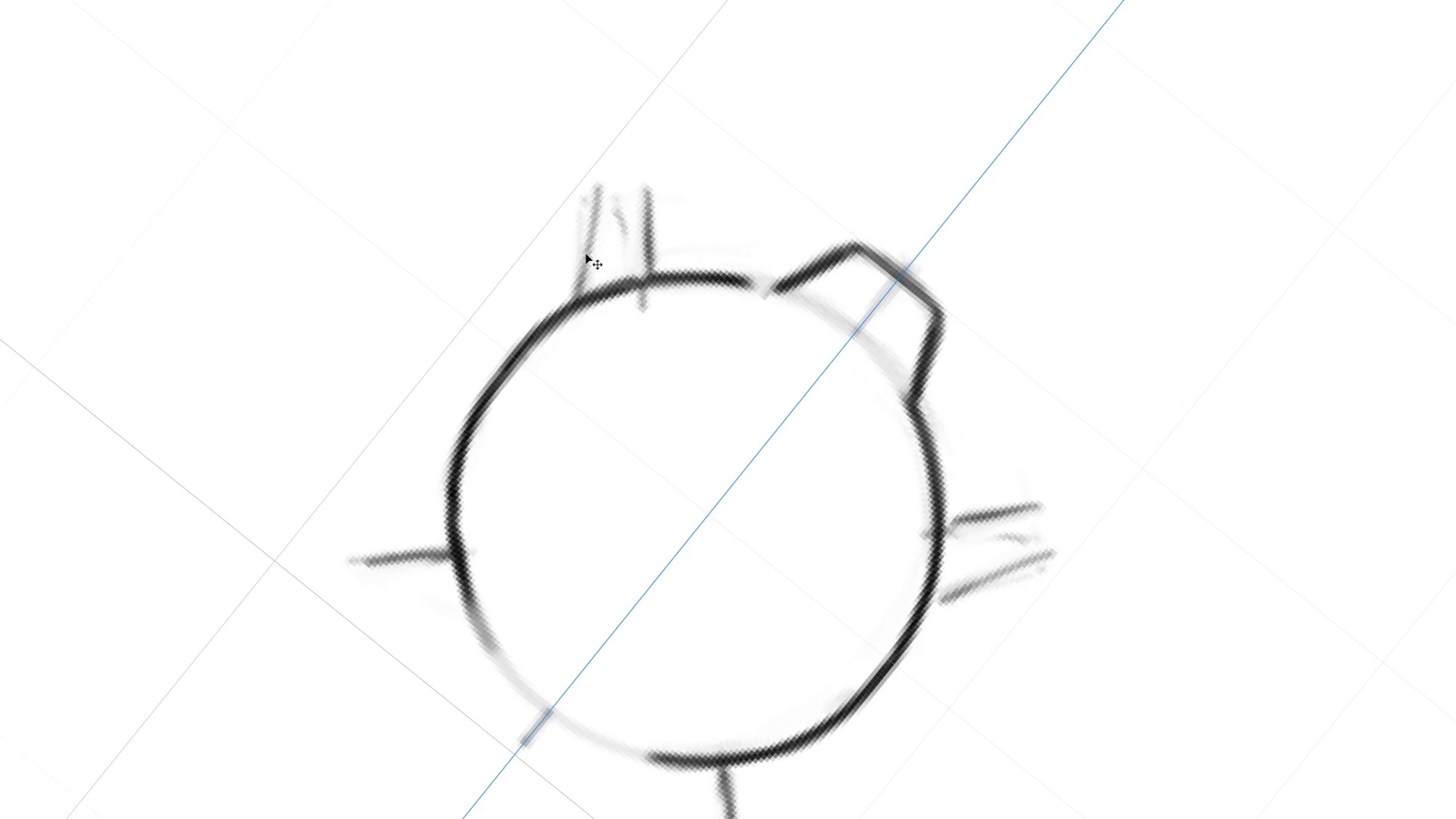 
key(Control+Z)
 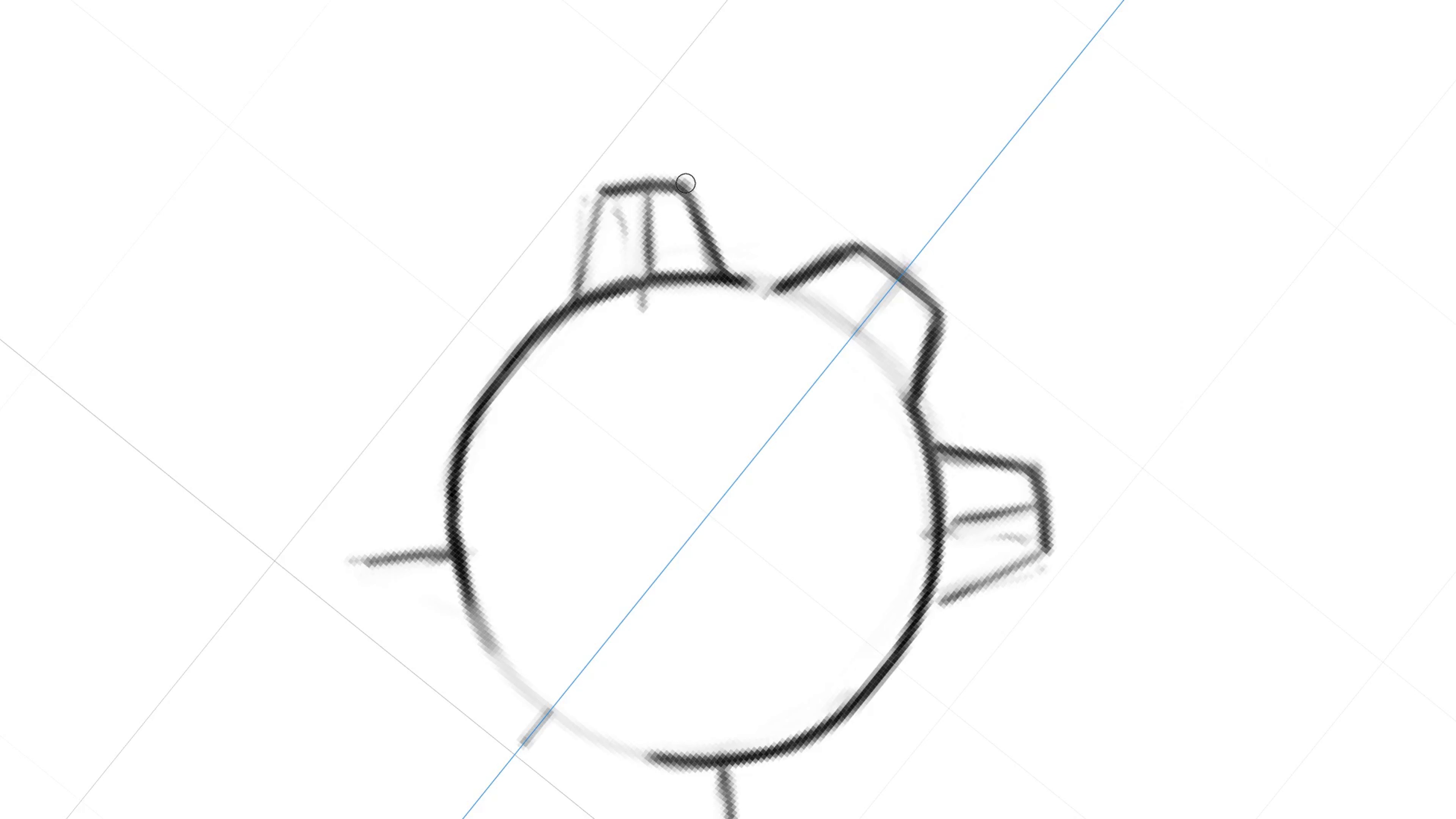 
wait(14.11)
 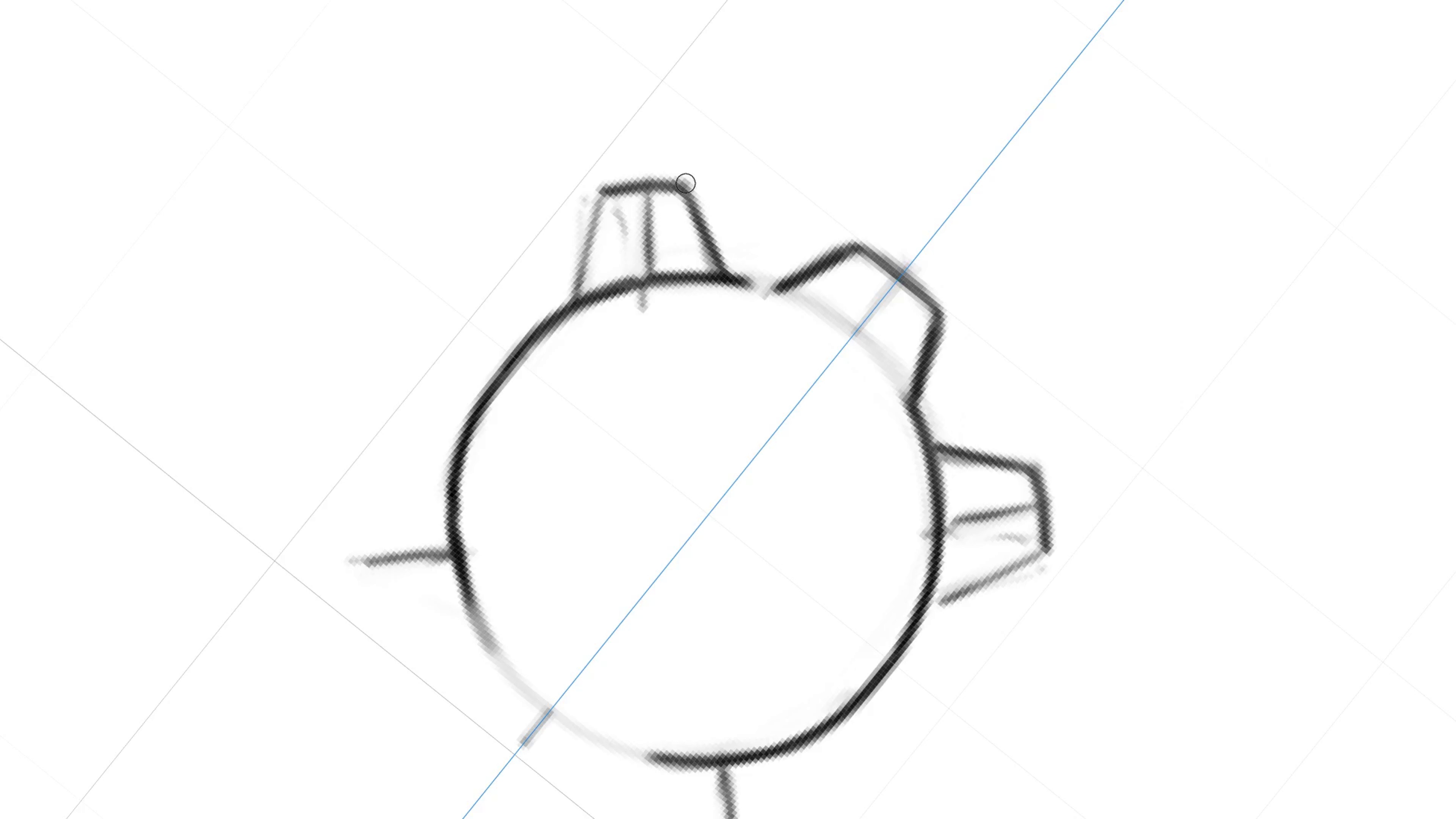 
hold_key(key=Backquote, duration=1.52)
 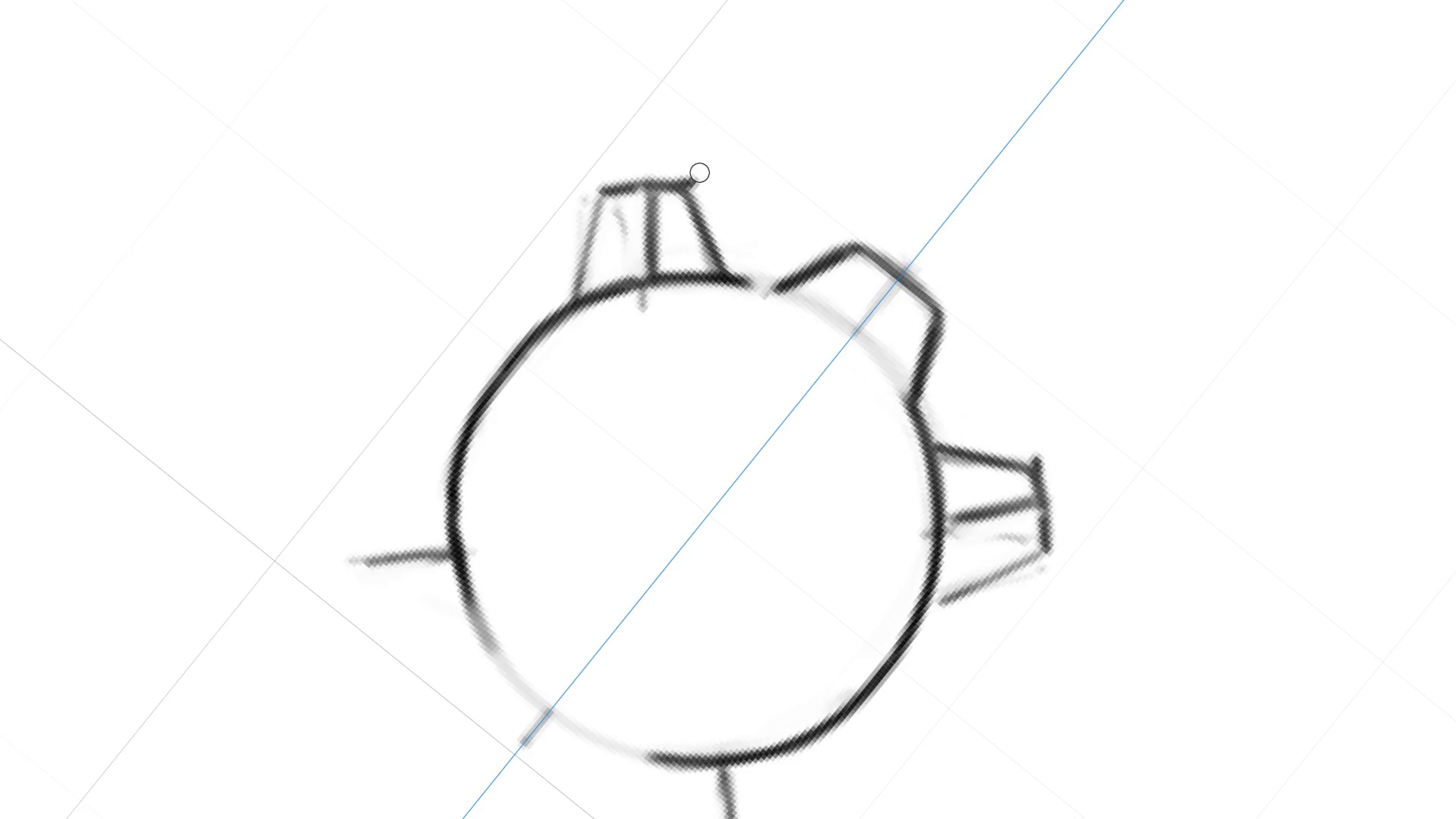 
hold_key(key=Backquote, duration=0.96)
 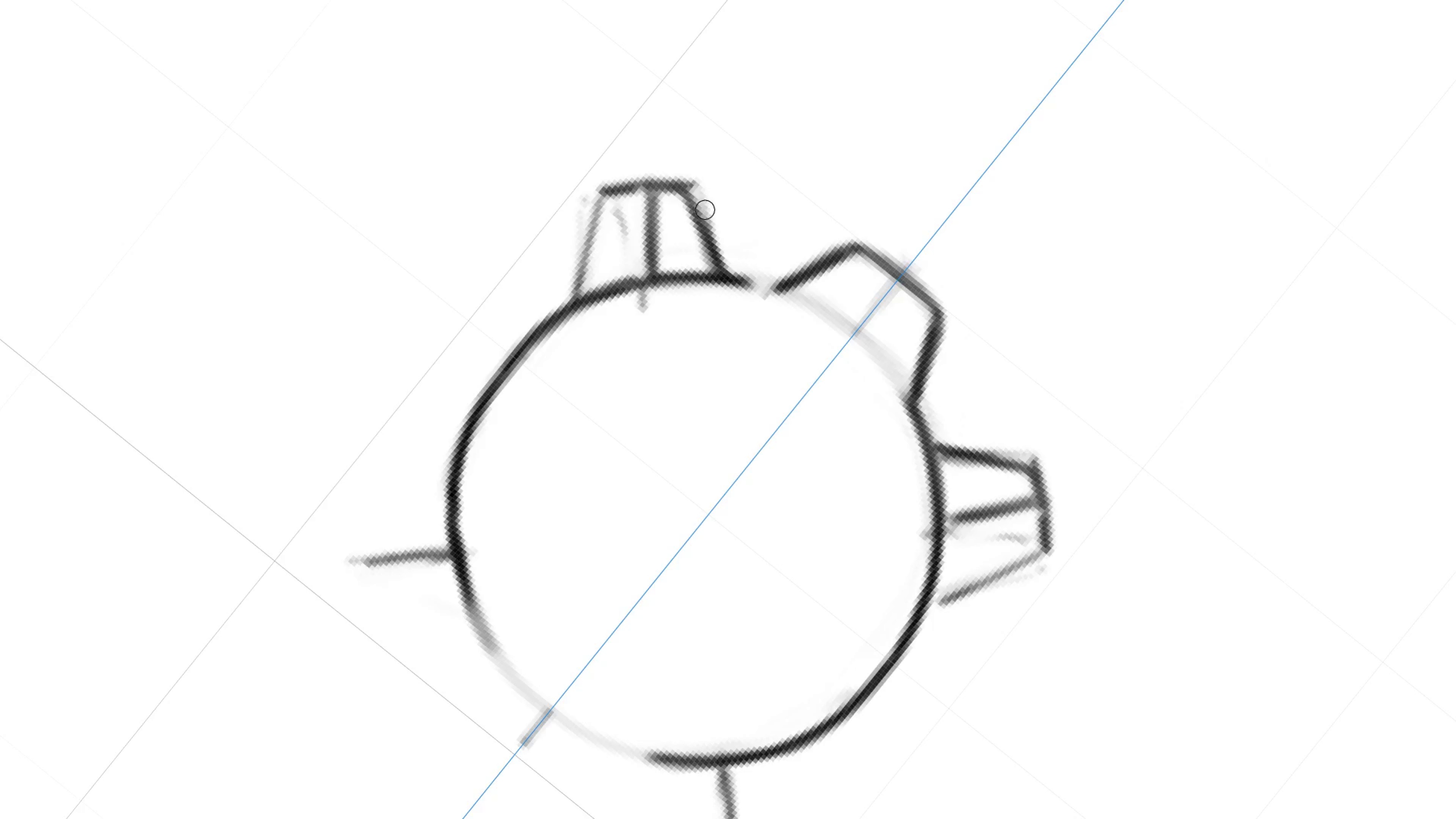 
hold_key(key=Backquote, duration=0.71)
 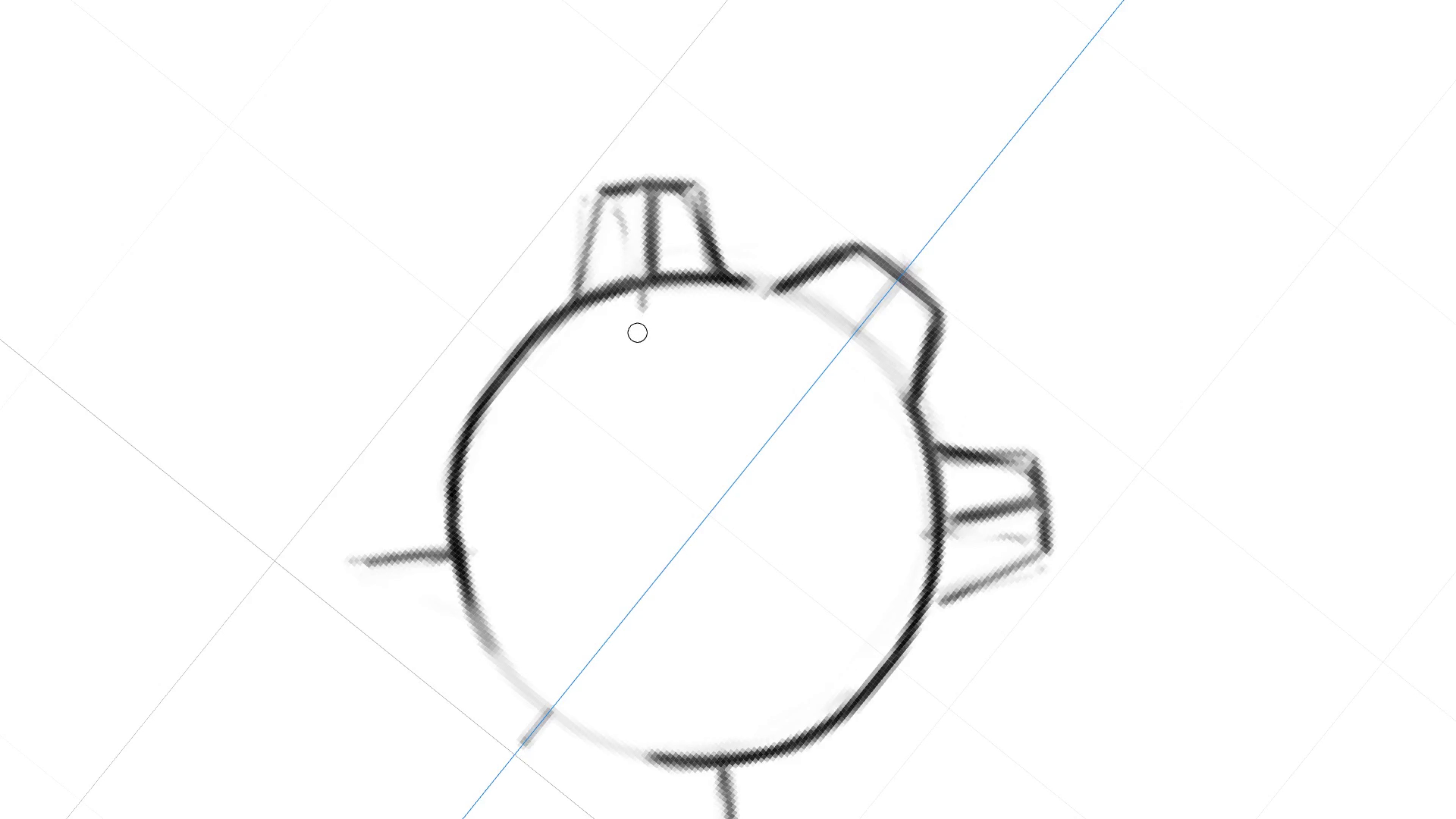 
key(Escape)
 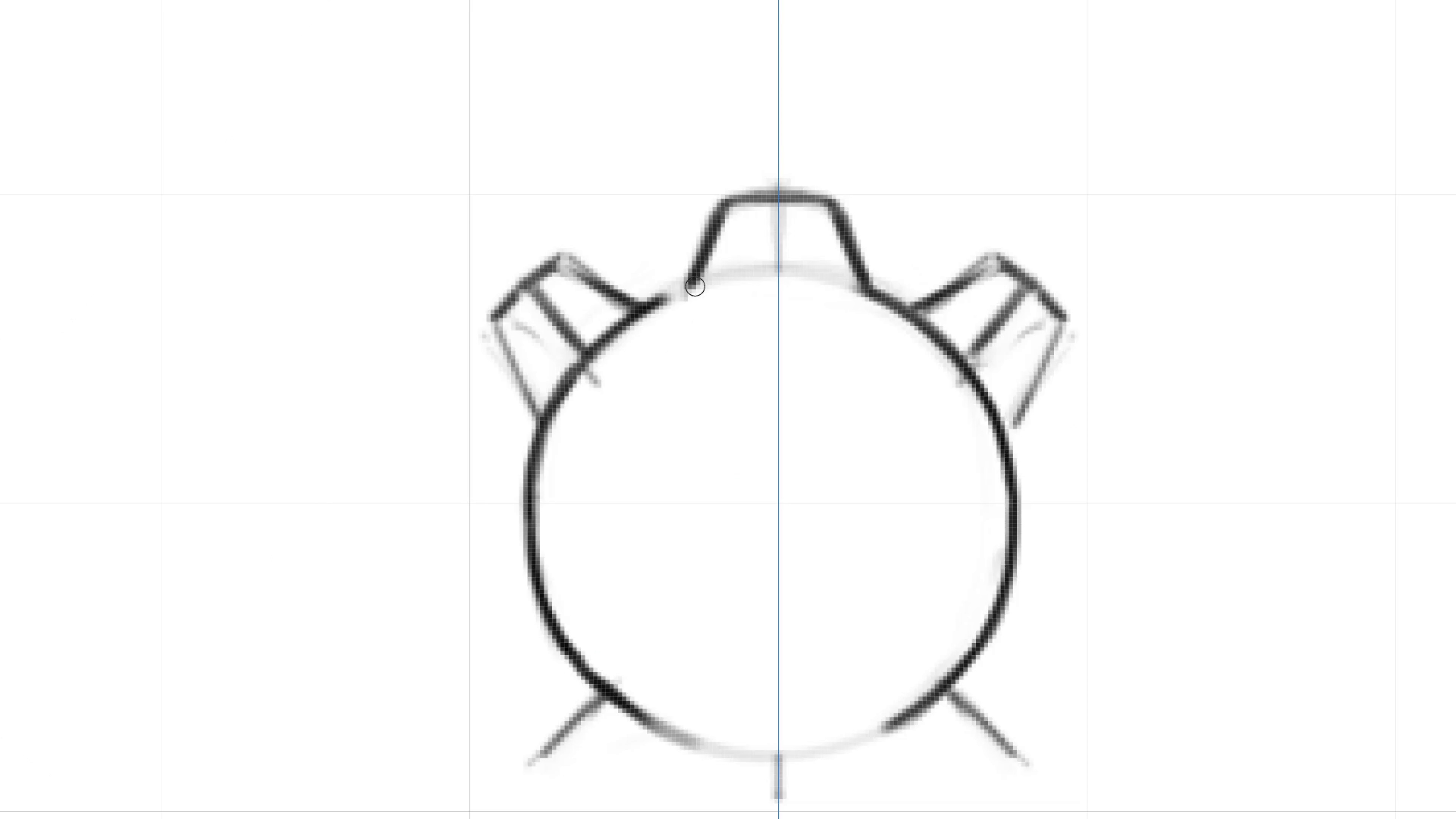 
hold_key(key=ControlLeft, duration=0.47)
 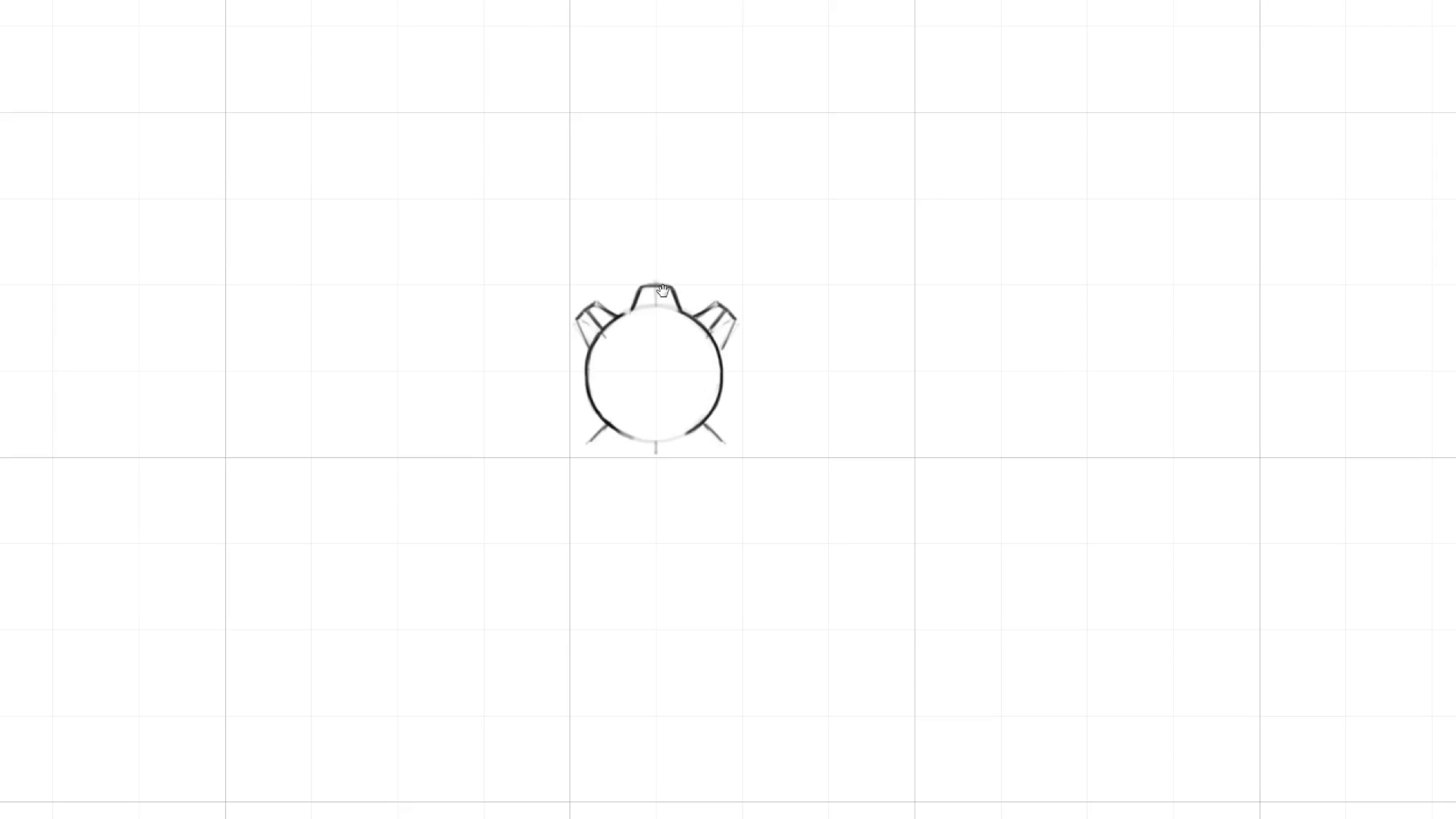 
hold_key(key=Space, duration=1.03)
 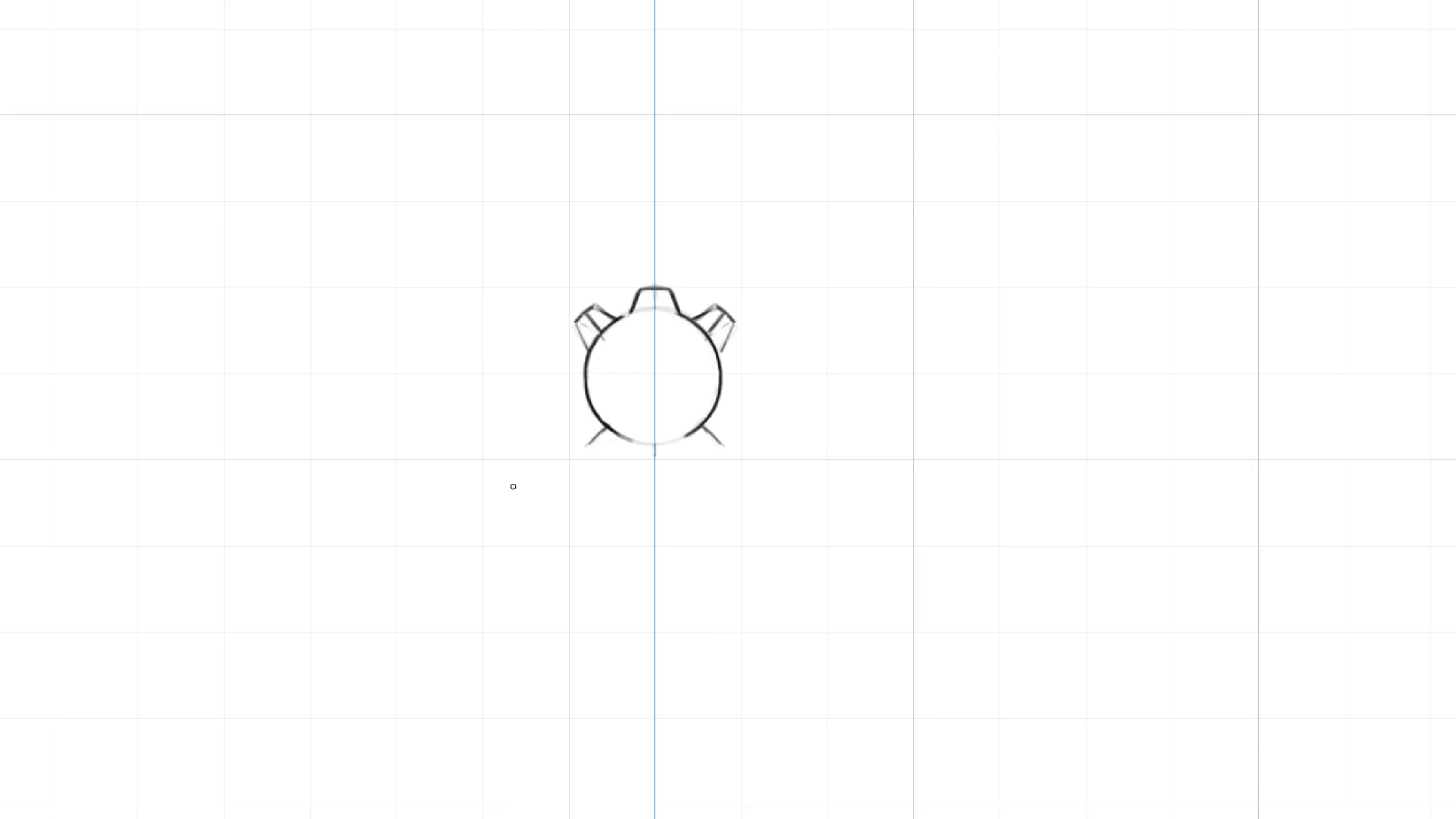 
left_click_drag(start_coordinate=[706, 269], to_coordinate=[658, 316])
 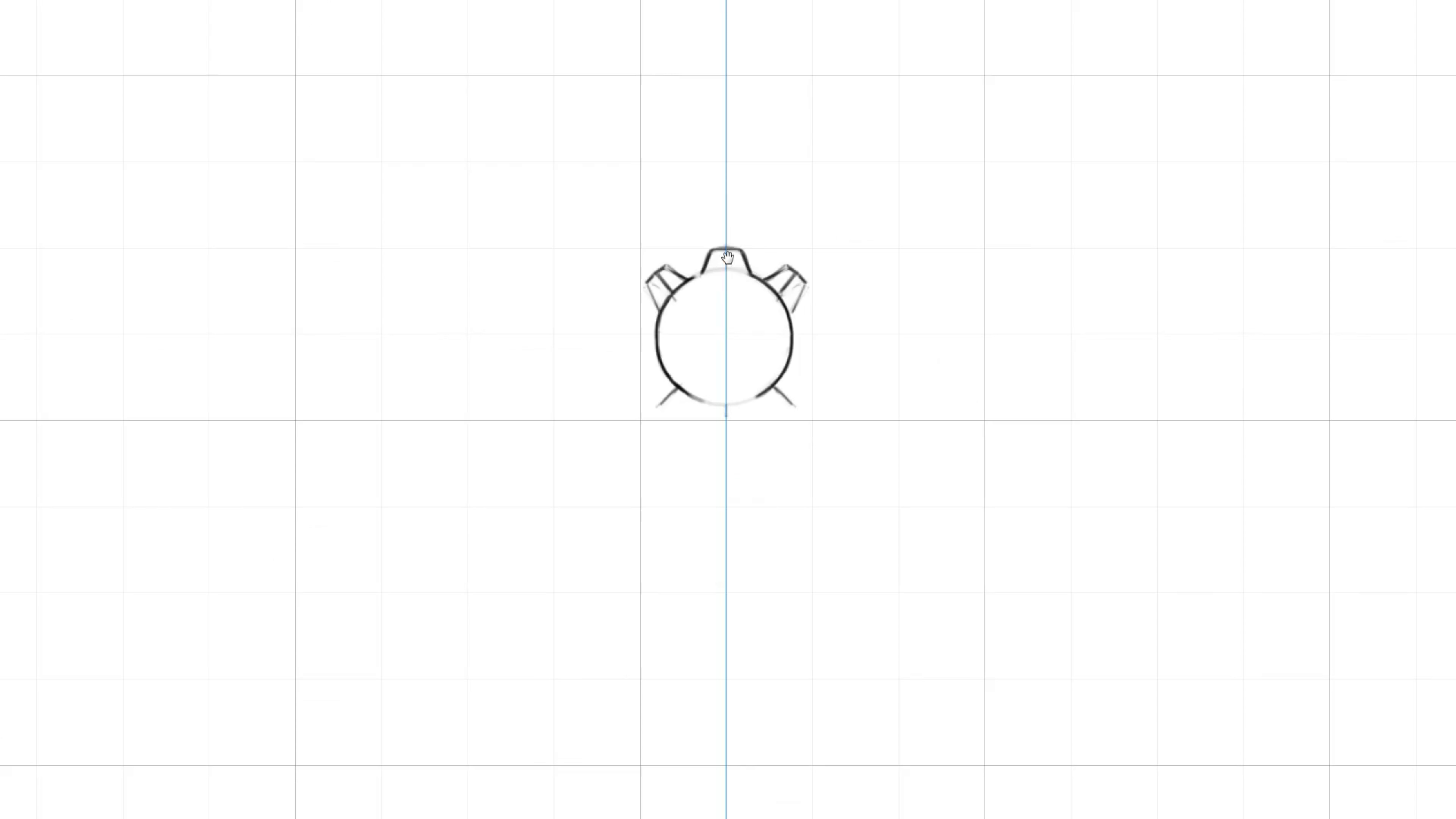 
left_click_drag(start_coordinate=[733, 254], to_coordinate=[662, 293])
 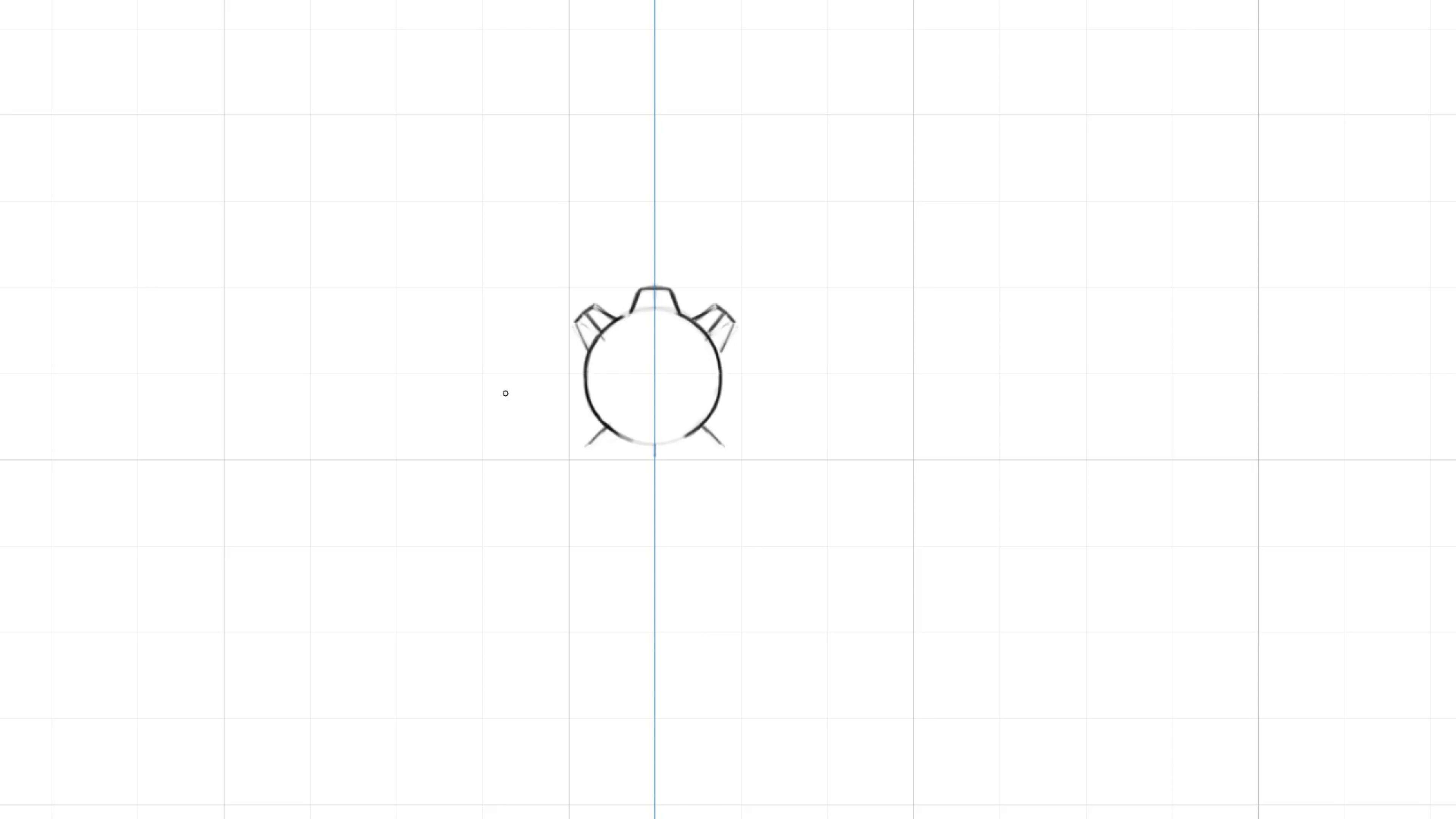 
key(Tab)
 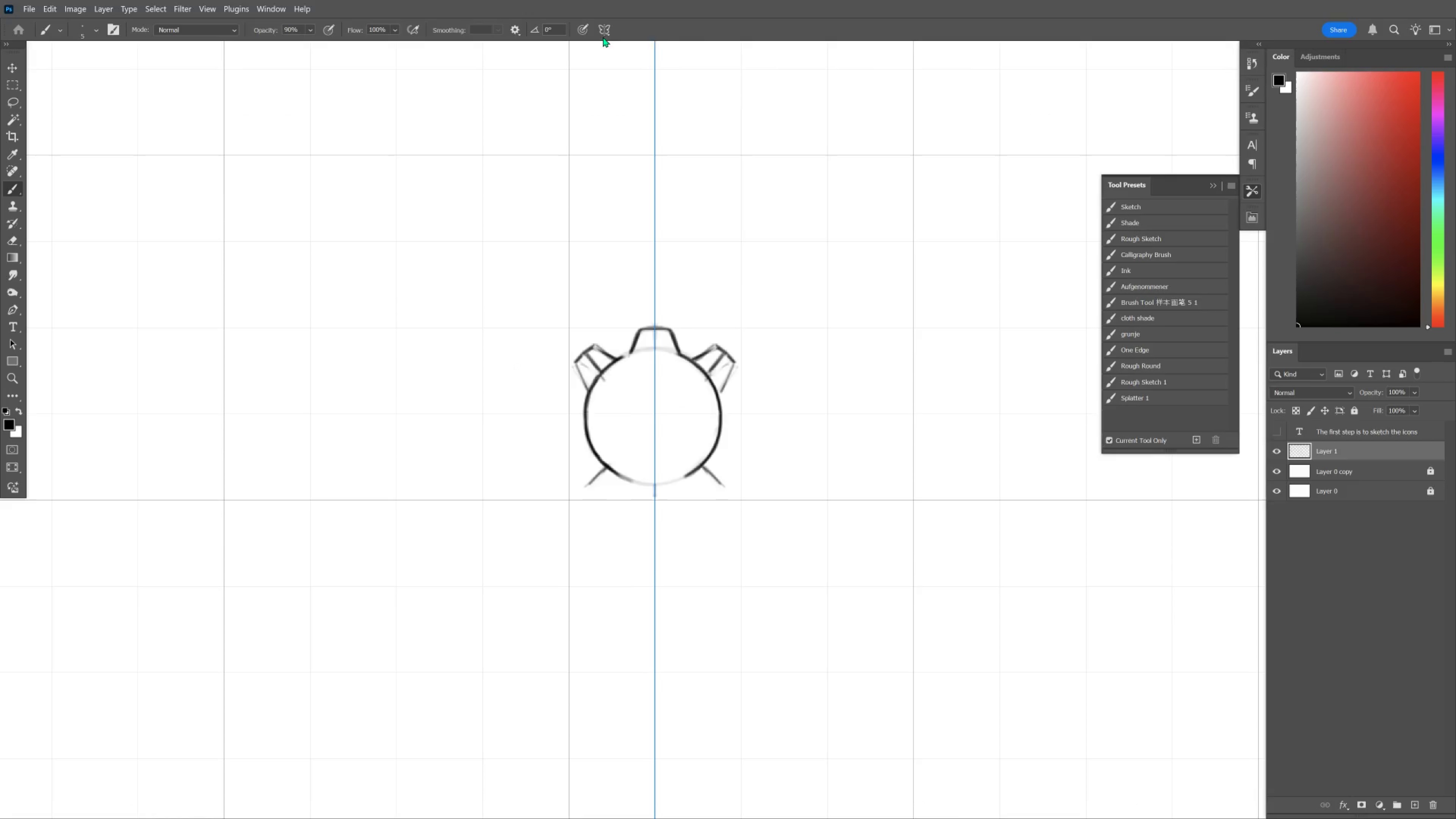 
left_click([610, 32])
 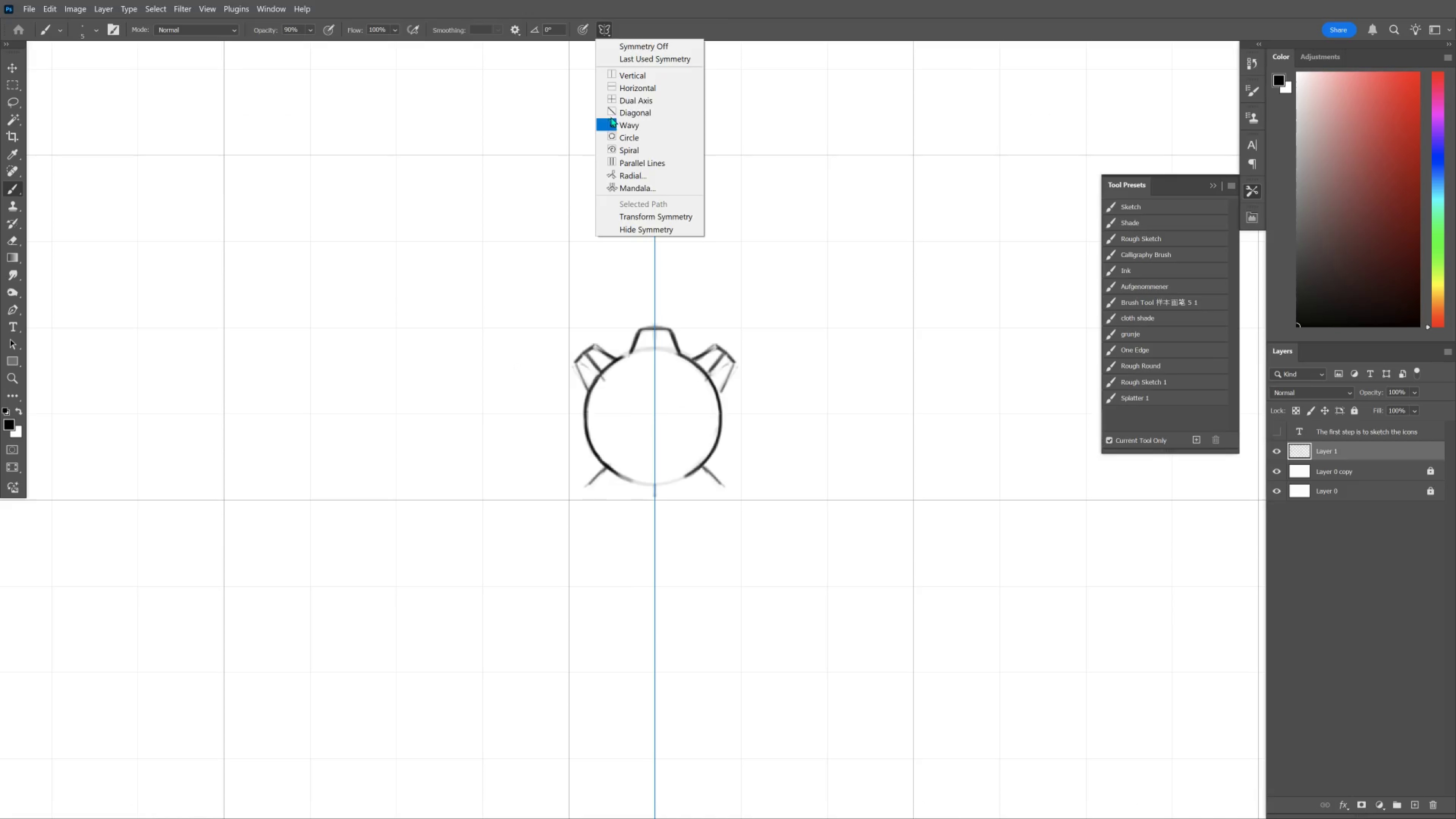 
left_click([632, 100])
 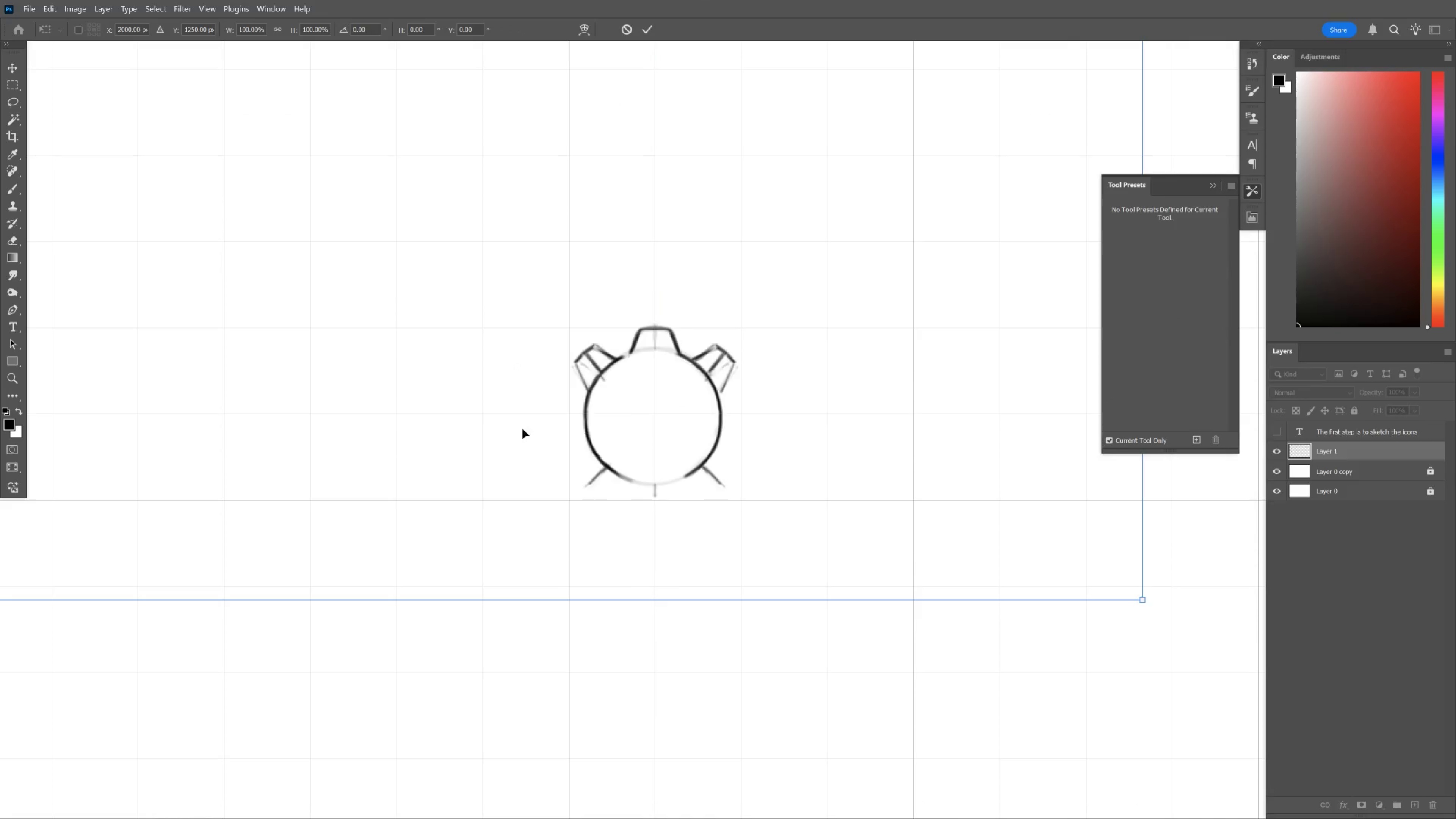 
hold_key(key=ControlLeft, duration=0.76)
 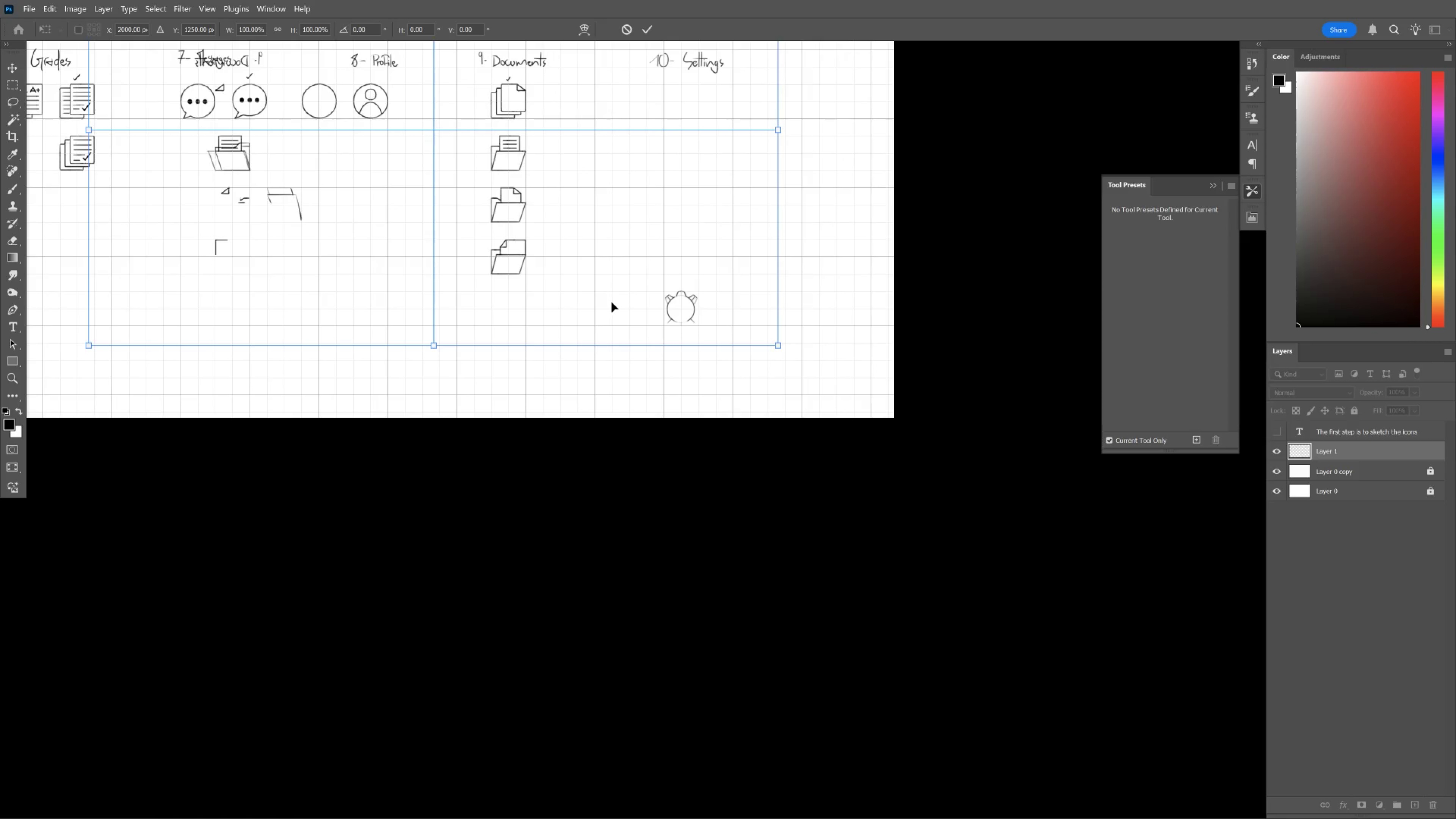 
hold_key(key=Space, duration=0.84)
 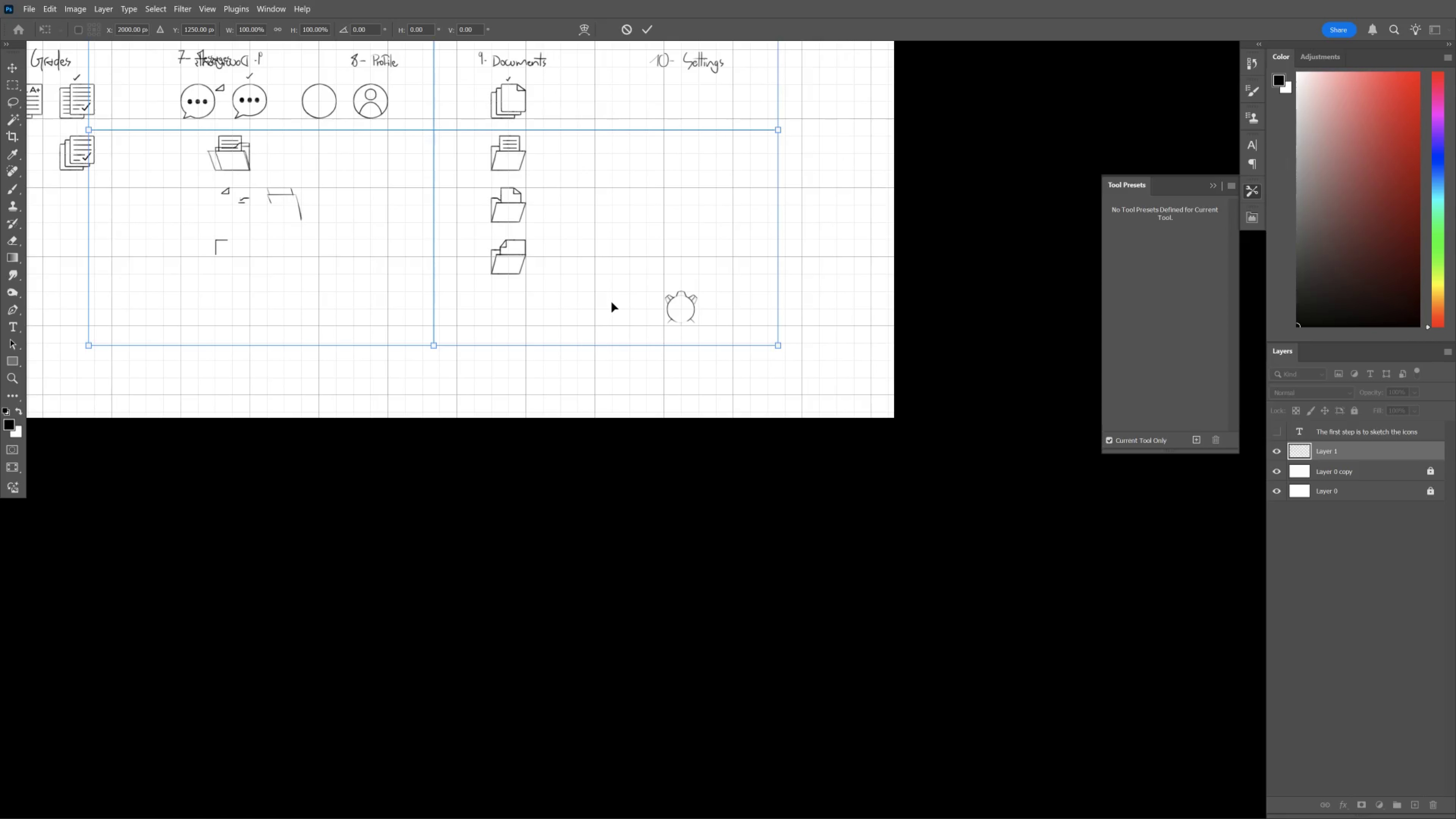 
left_click_drag(start_coordinate=[688, 282], to_coordinate=[624, 349])
 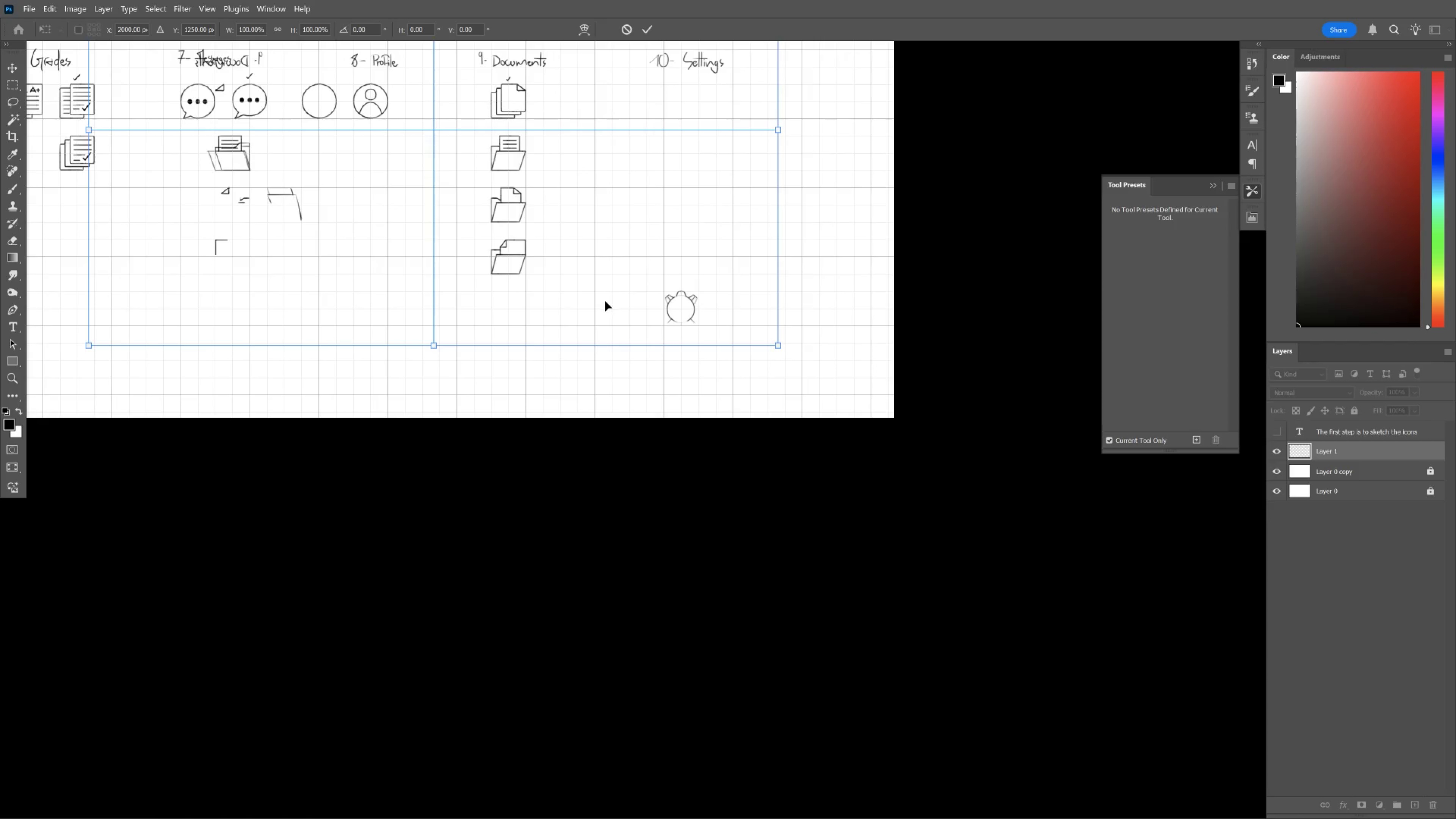 
hold_key(key=Space, duration=0.86)
 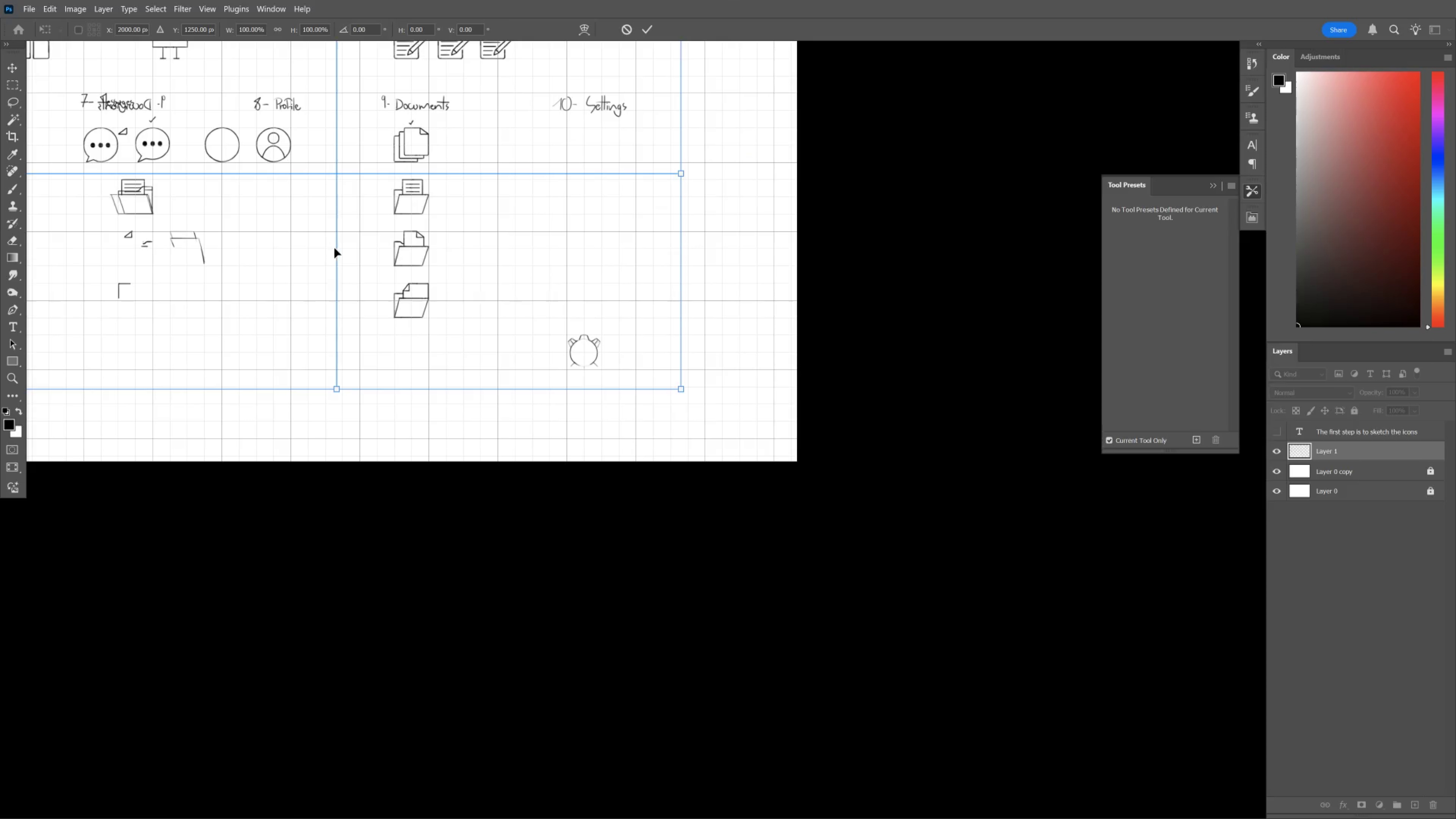 
left_click_drag(start_coordinate=[460, 210], to_coordinate=[363, 254])
 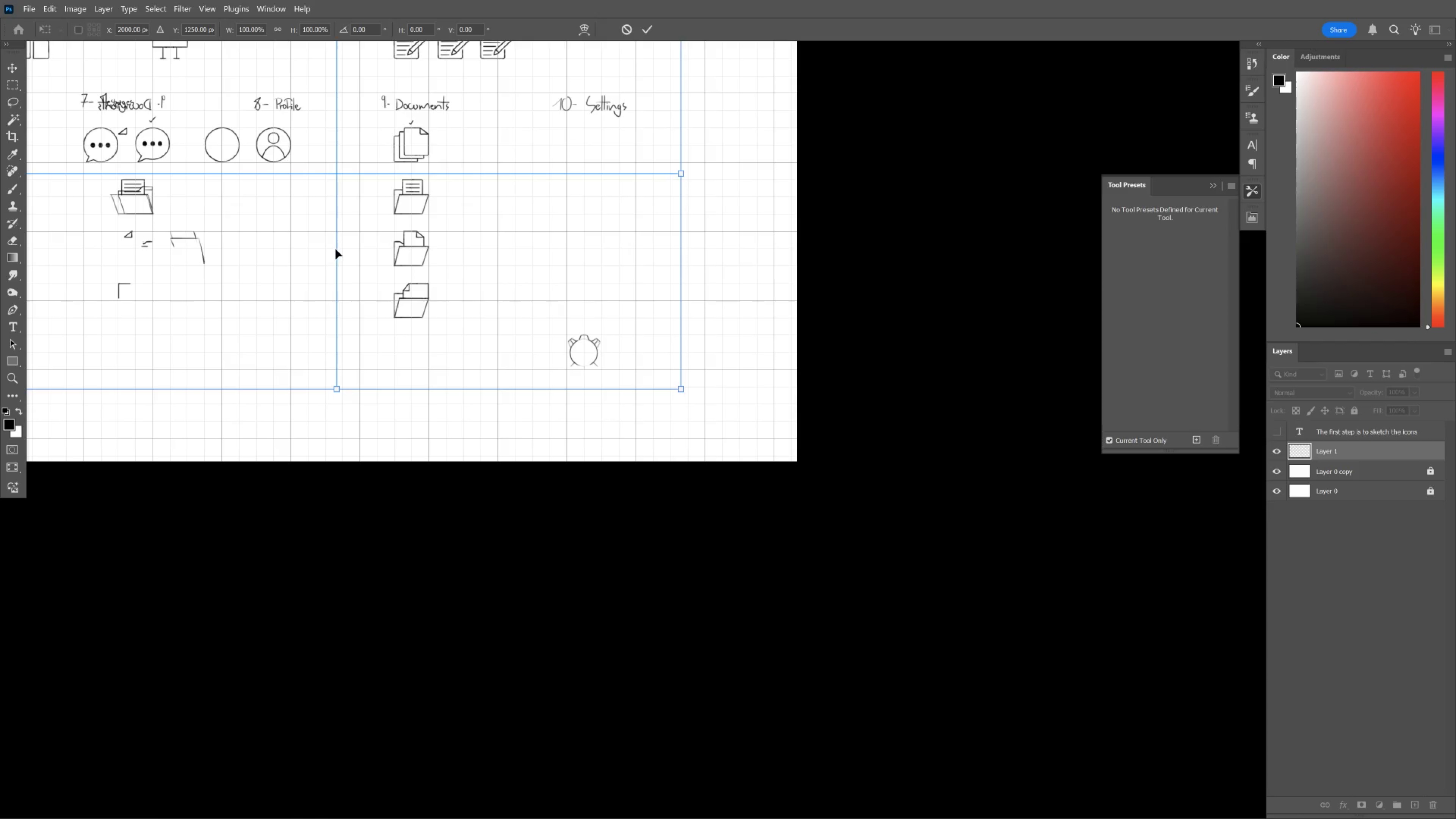 
left_click_drag(start_coordinate=[336, 249], to_coordinate=[580, 423])
 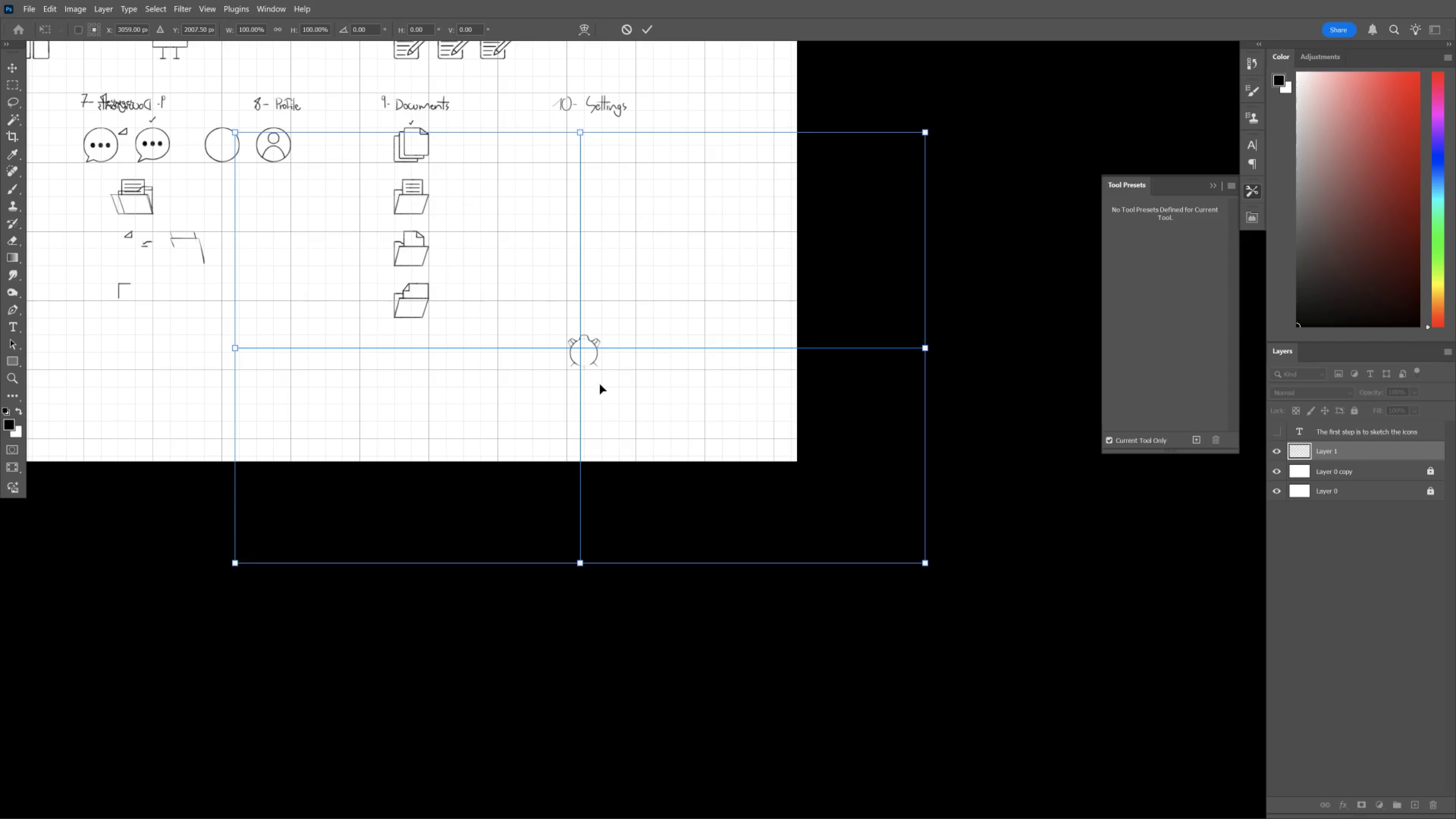 
hold_key(key=Space, duration=0.88)
 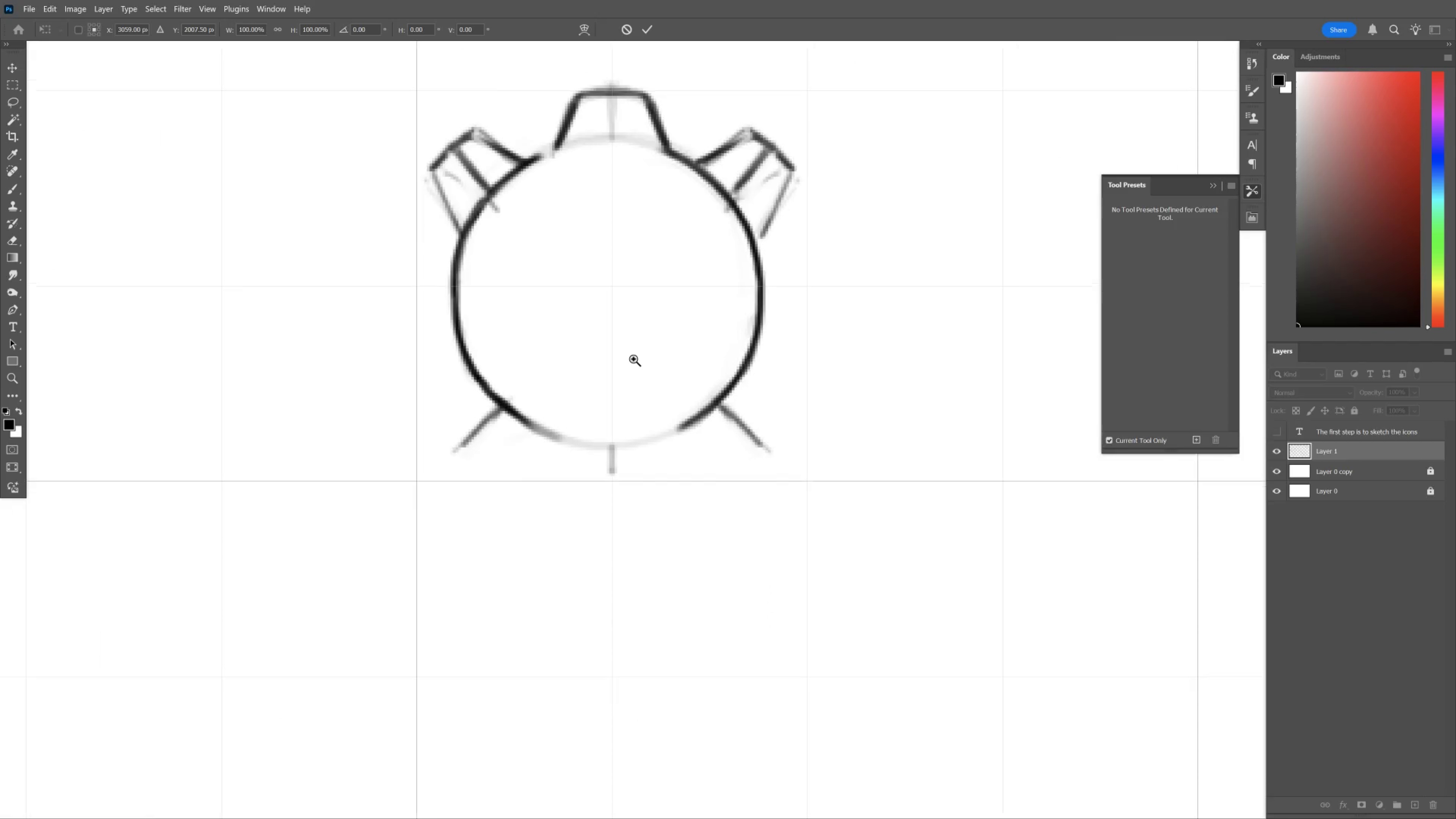 
hold_key(key=ControlLeft, duration=0.78)
left_click_drag(start_coordinate=[583, 358], to_coordinate=[663, 400])
 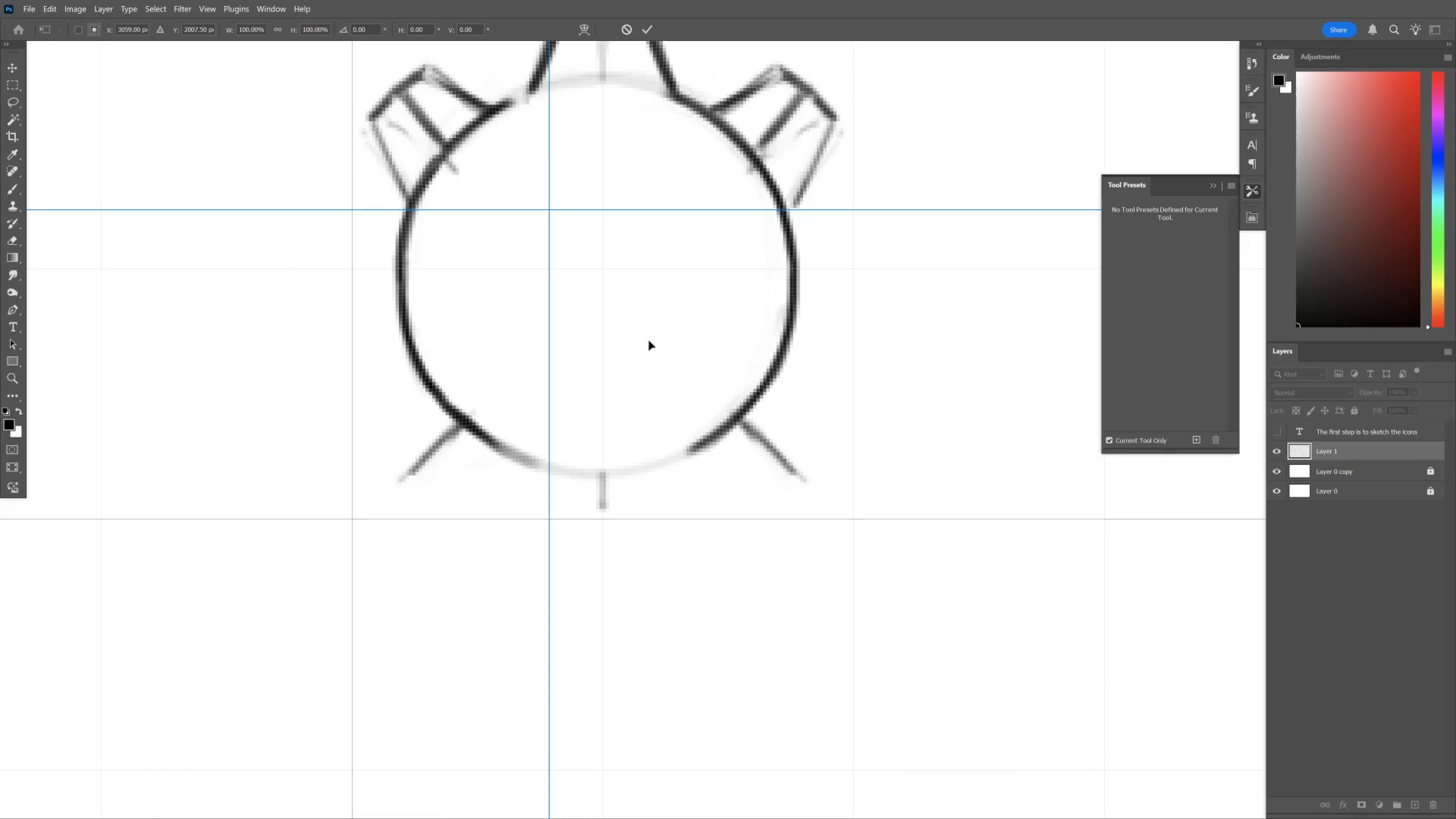 
hold_key(key=ControlLeft, duration=0.39)
 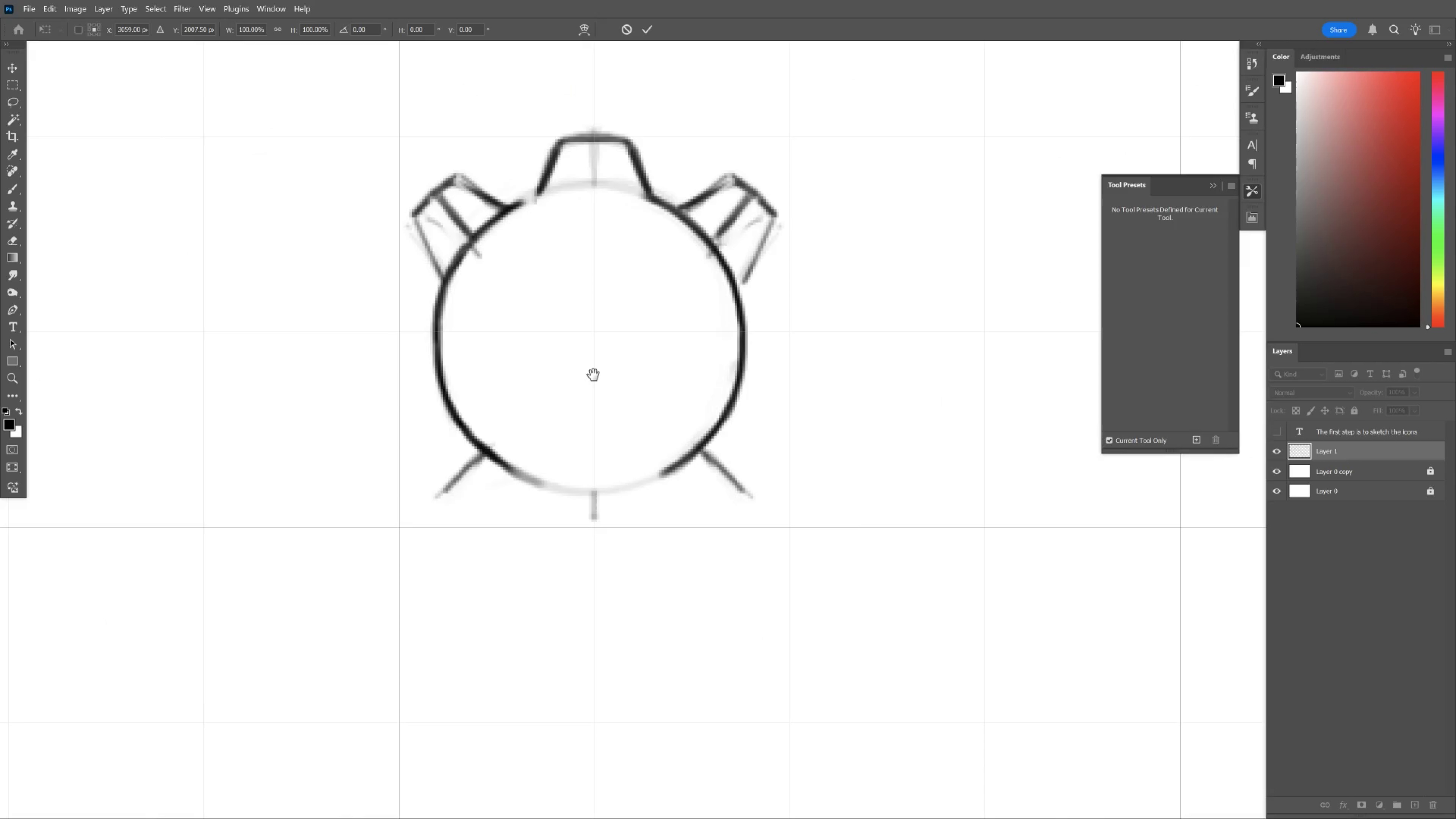 
hold_key(key=Space, duration=1.02)
 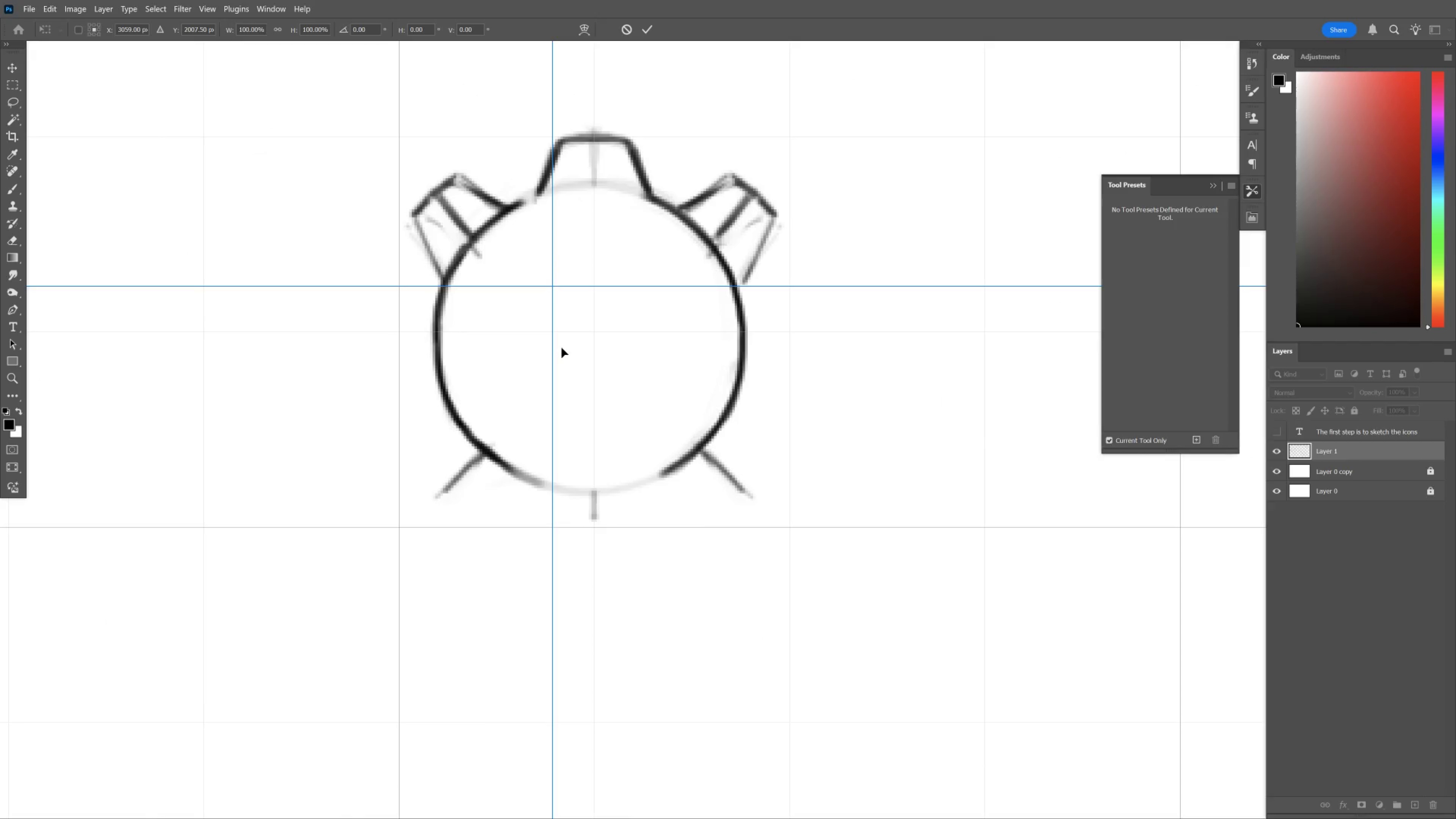 
left_click_drag(start_coordinate=[645, 348], to_coordinate=[633, 359])
 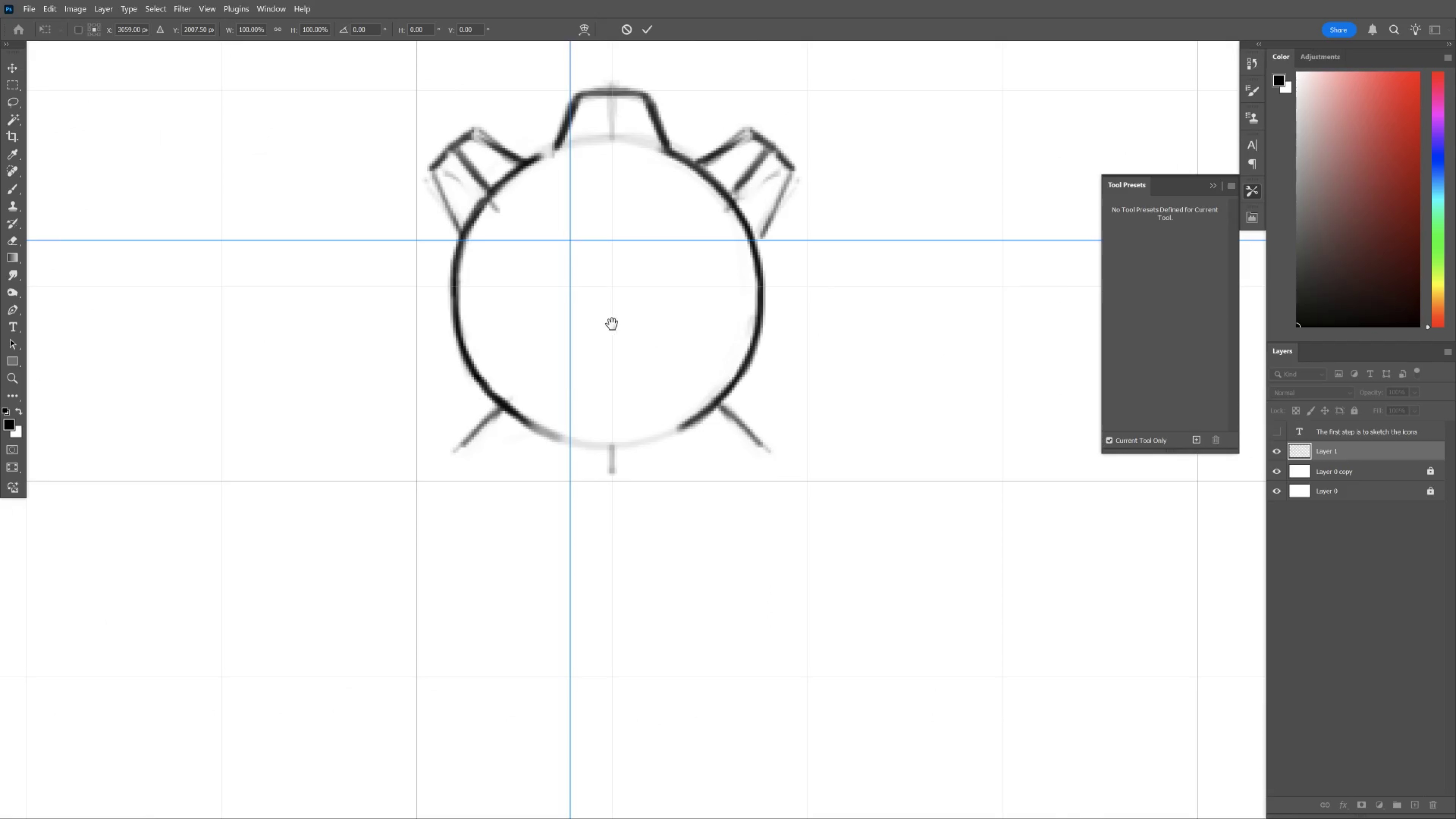 
left_click_drag(start_coordinate=[611, 329], to_coordinate=[593, 375])
 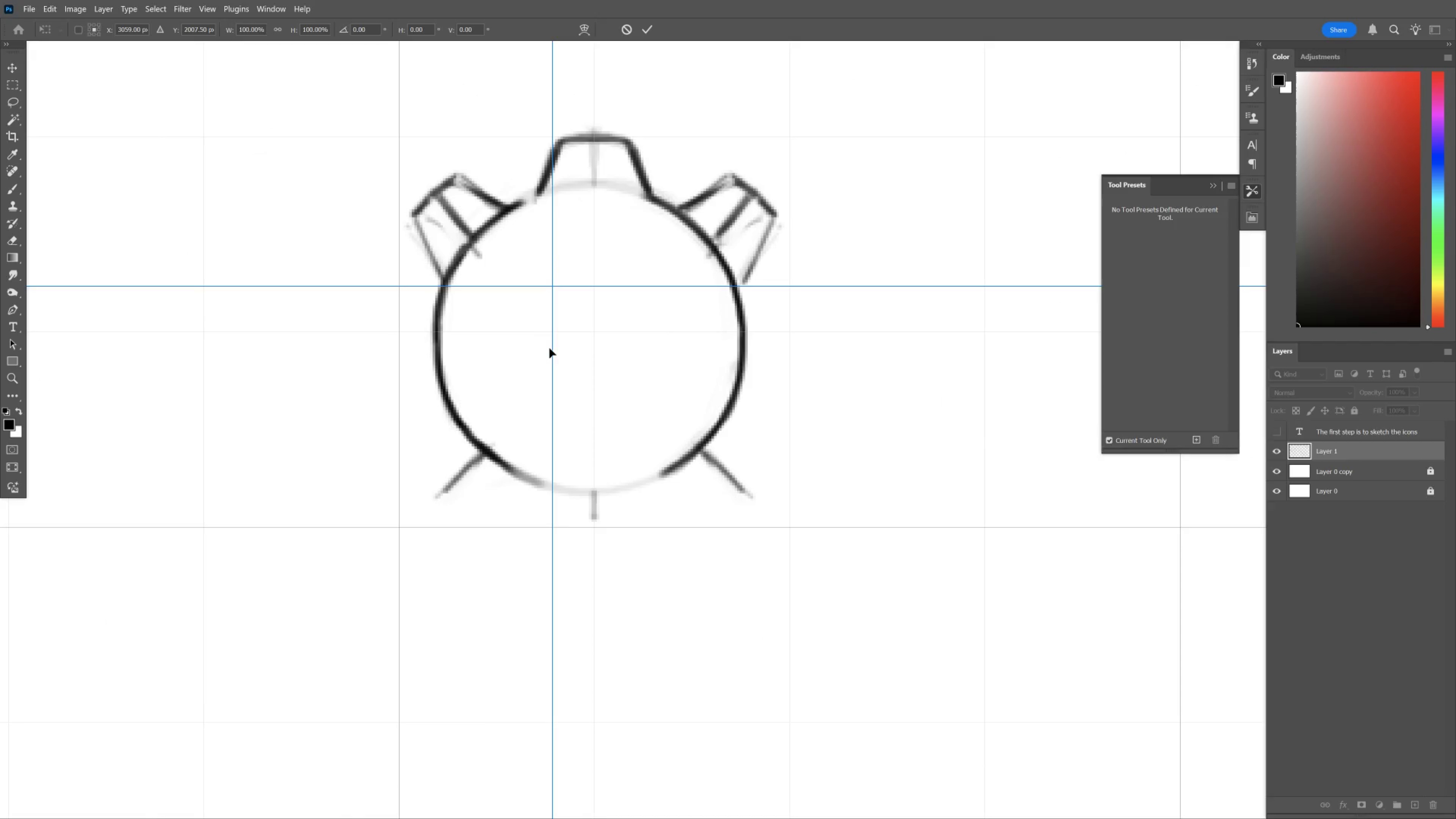 
left_click_drag(start_coordinate=[551, 346], to_coordinate=[593, 393])
 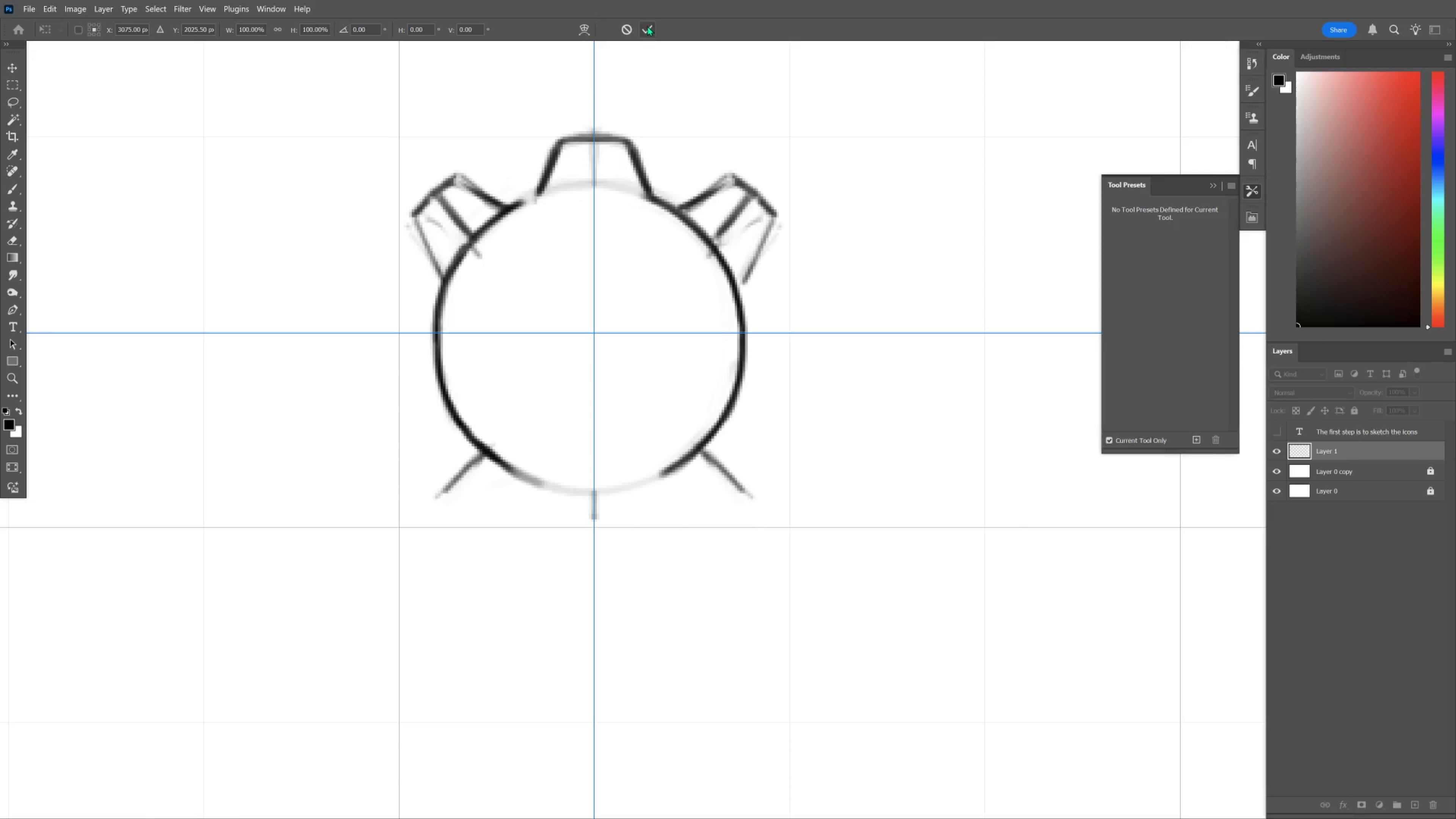 
left_click([648, 27])
 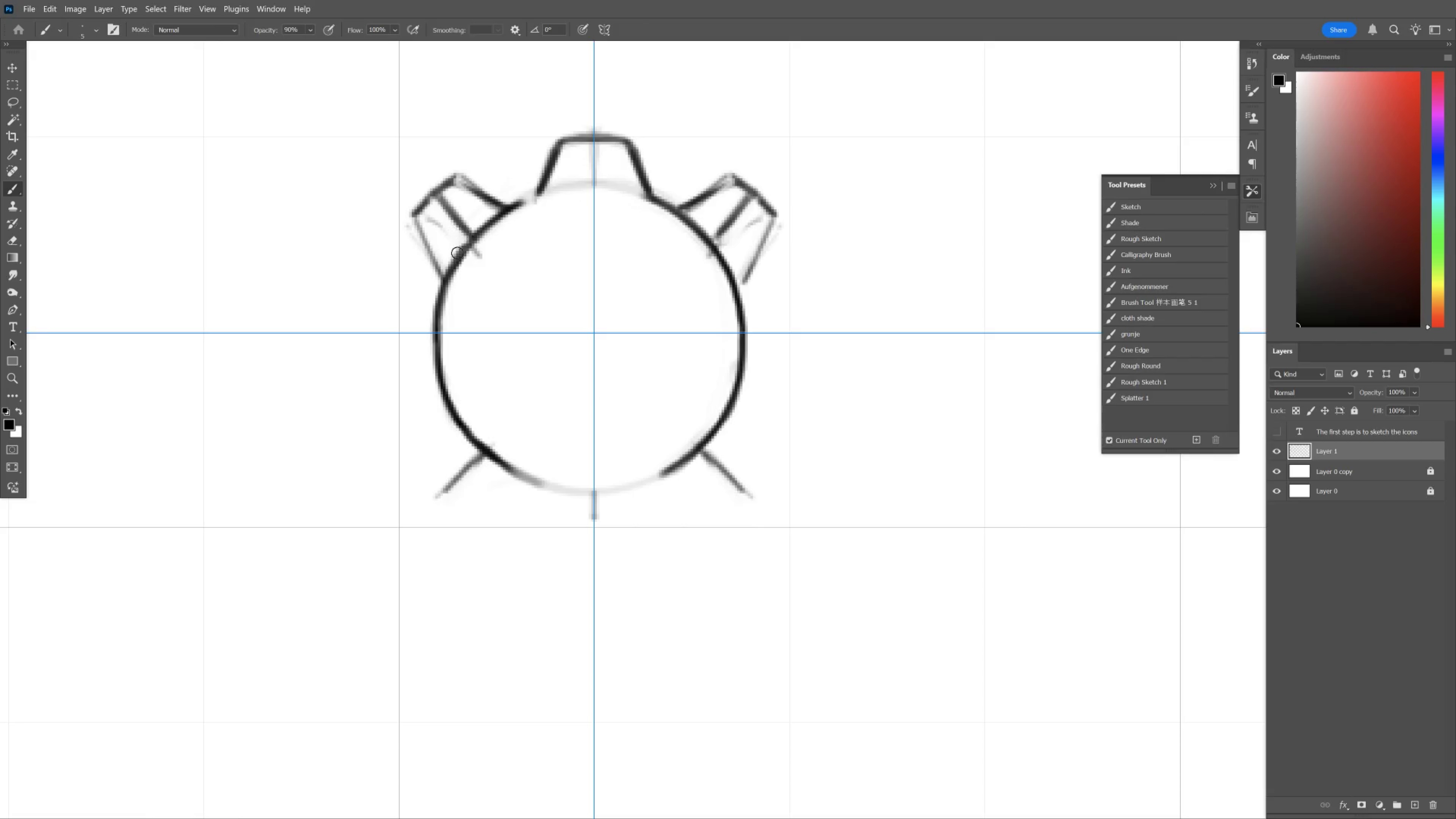 
hold_key(key=E, duration=1.51)
 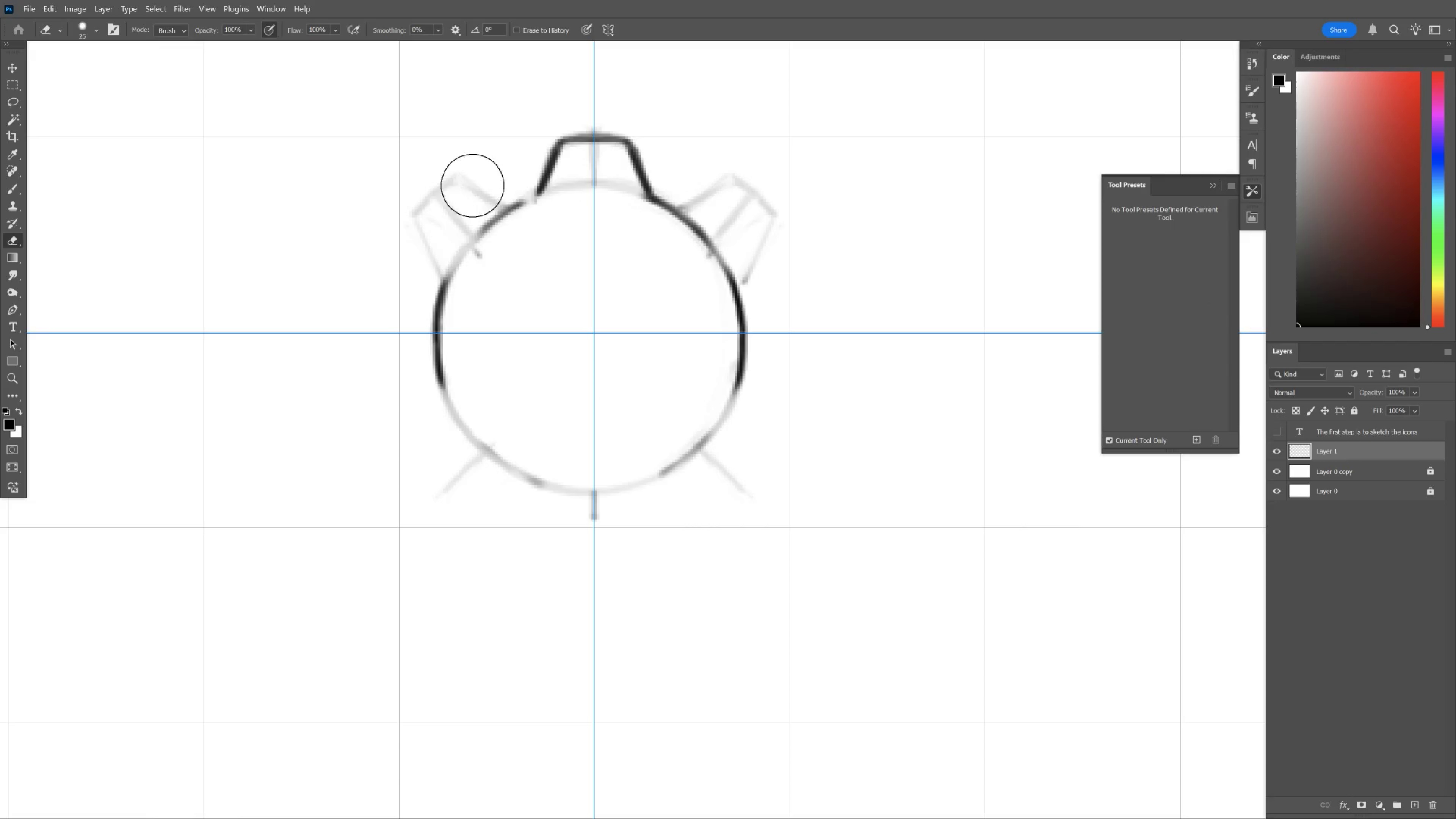 
hold_key(key=E, duration=1.53)
 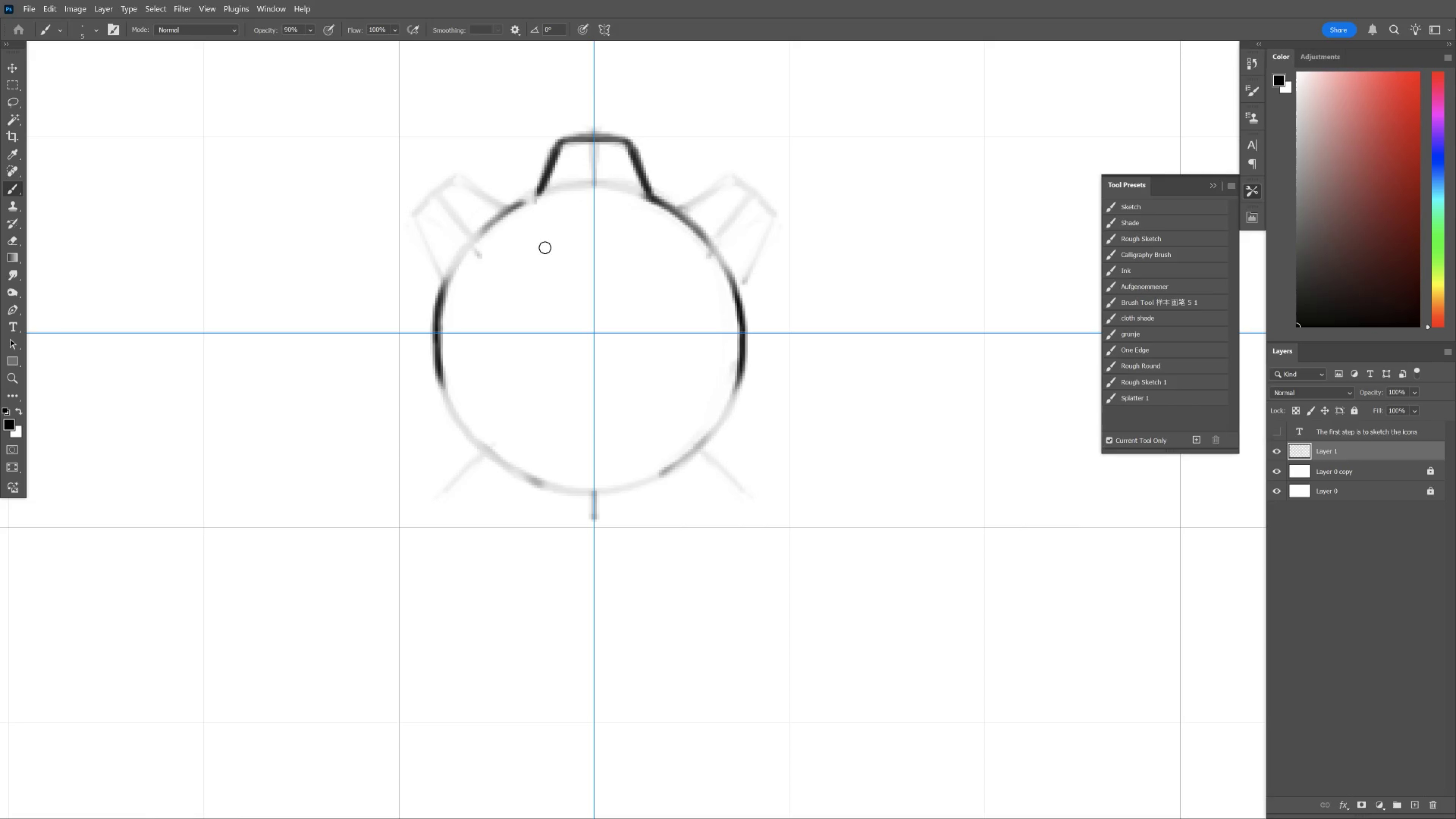 
hold_key(key=E, duration=0.34)
 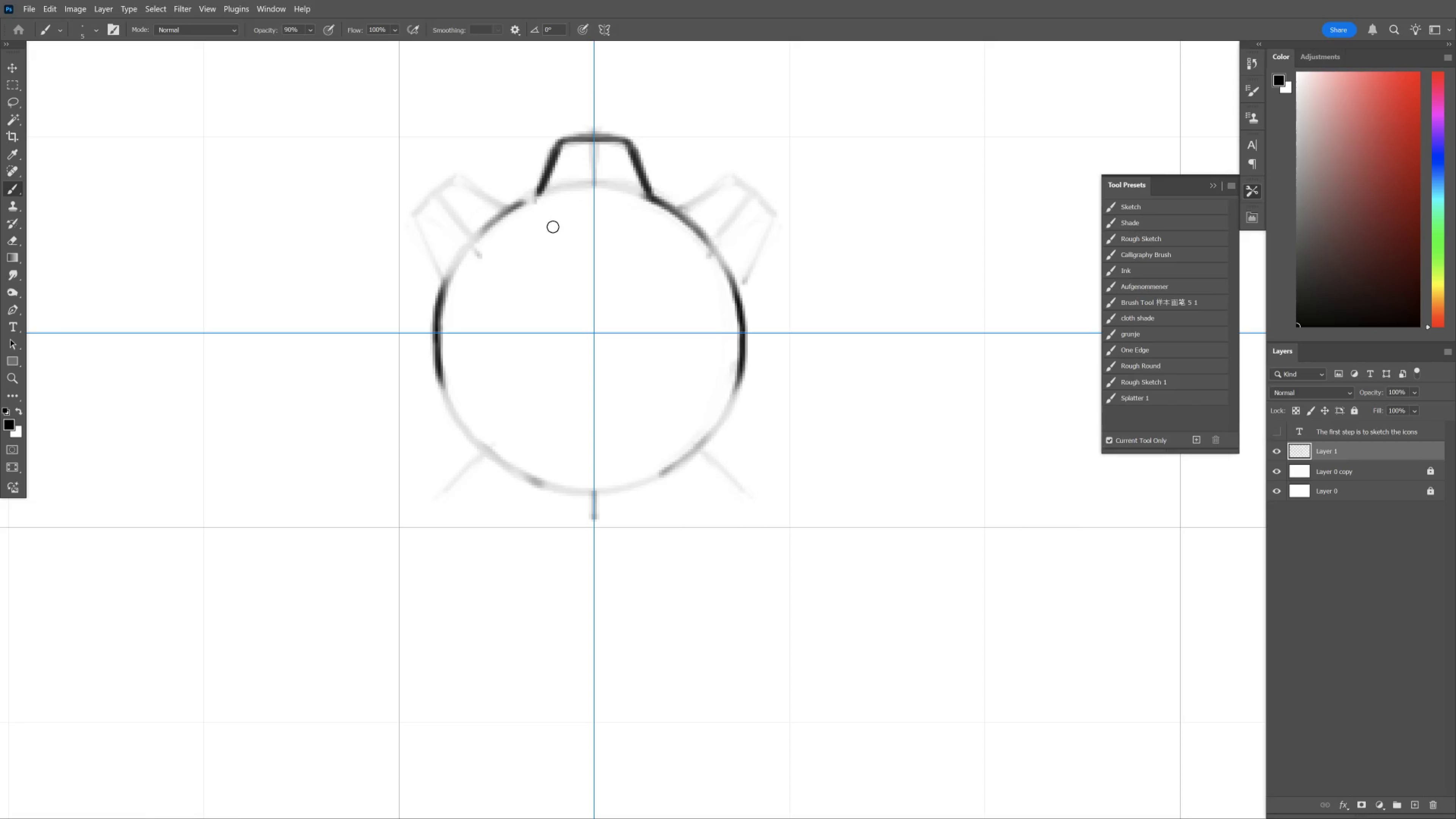 
hold_key(key=Space, duration=0.75)
 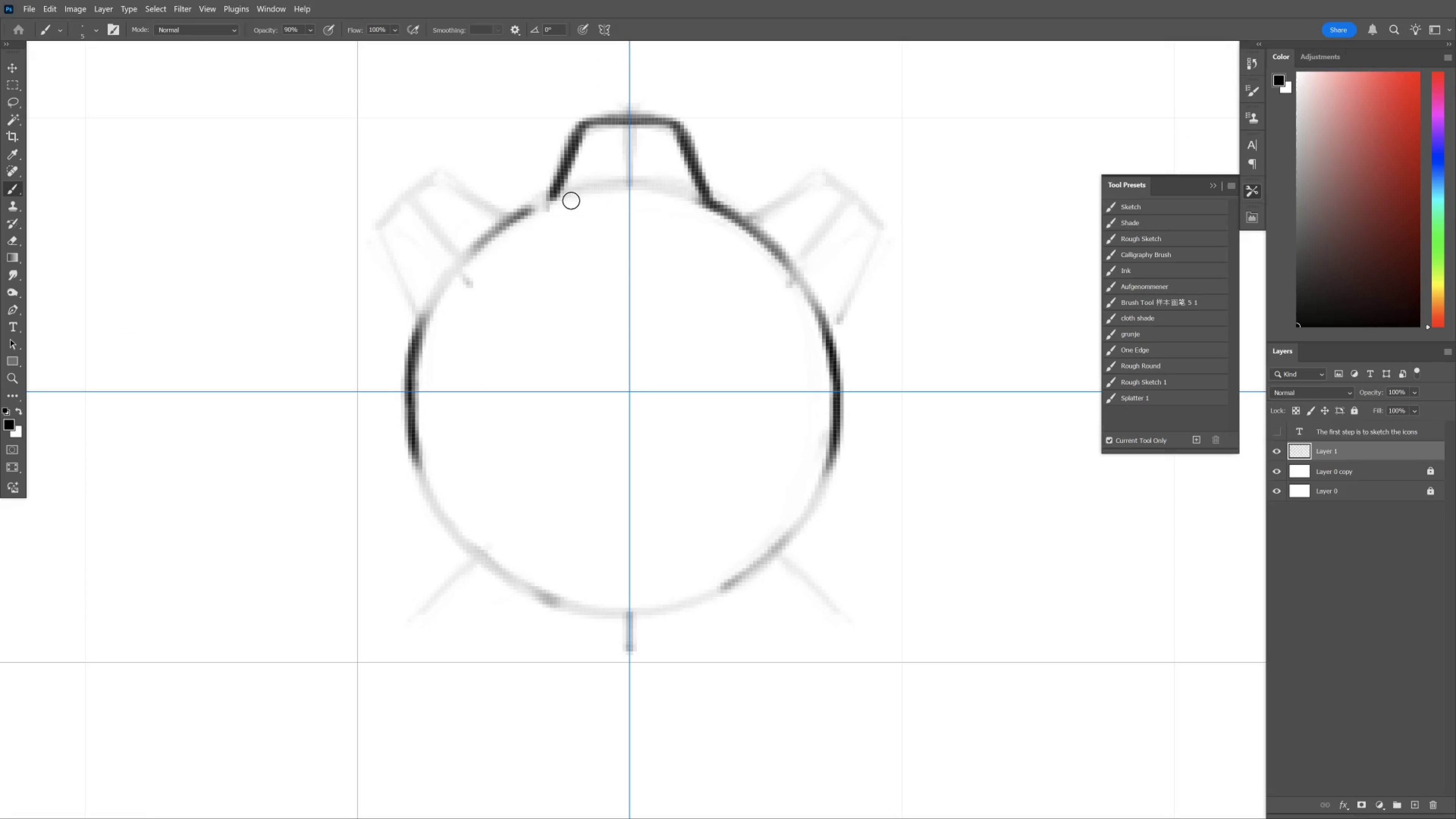 
hold_key(key=ControlLeft, duration=0.5)
left_click_drag(start_coordinate=[505, 184], to_coordinate=[519, 199])
 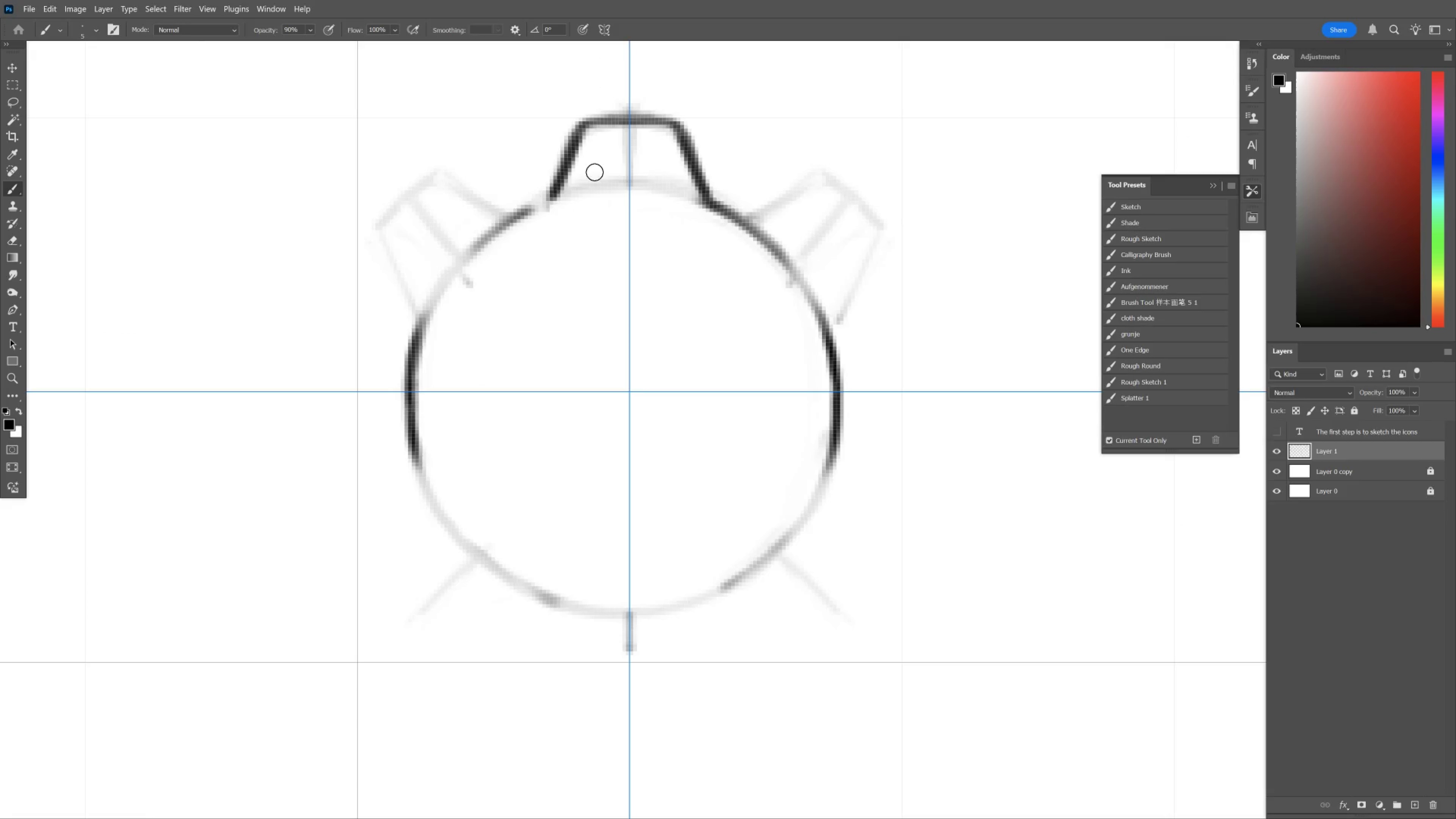 
type(eb)
key(Tab)
 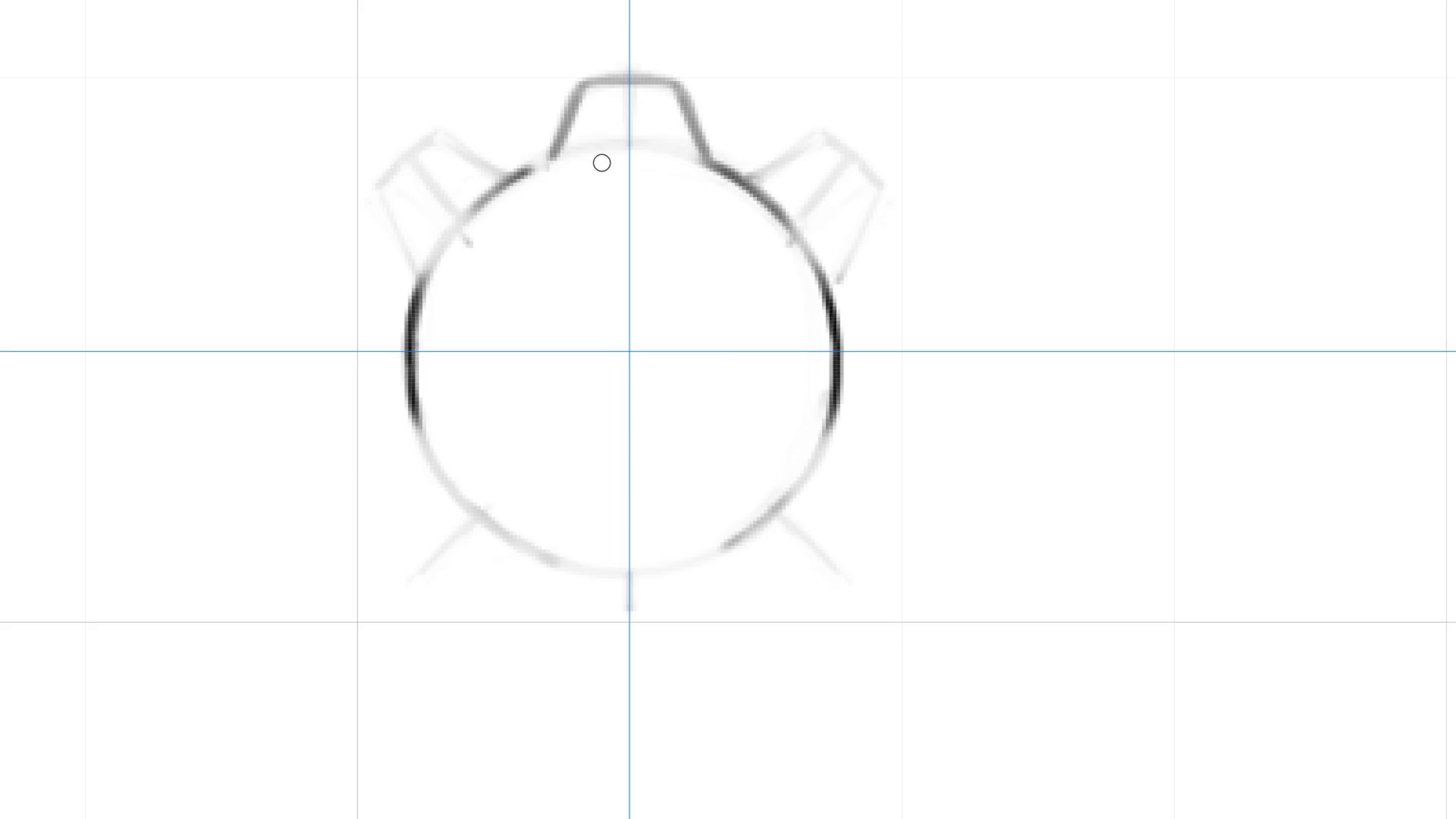 
hold_key(key=Space, duration=0.5)
 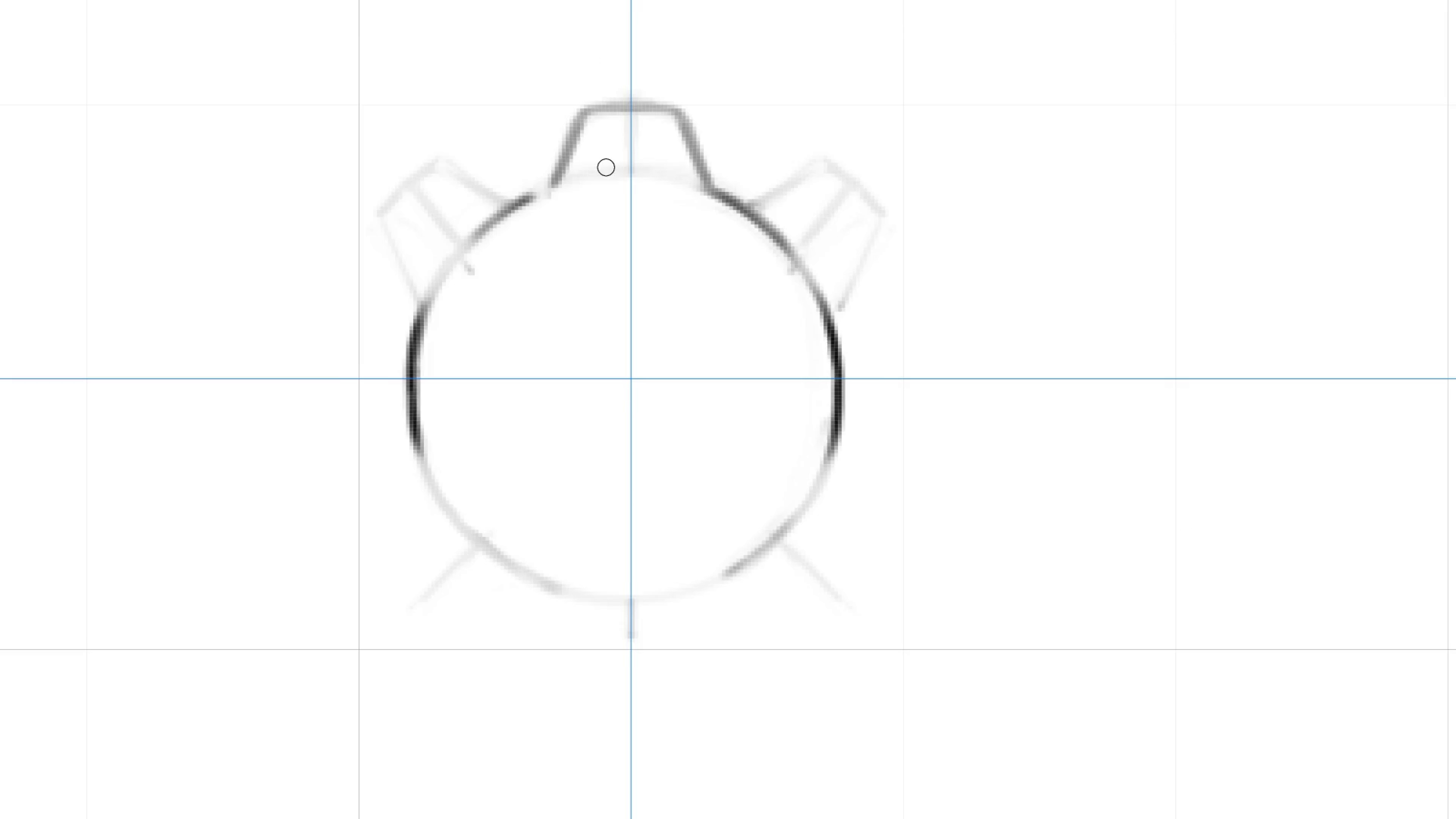 
left_click_drag(start_coordinate=[606, 140], to_coordinate=[608, 167])
 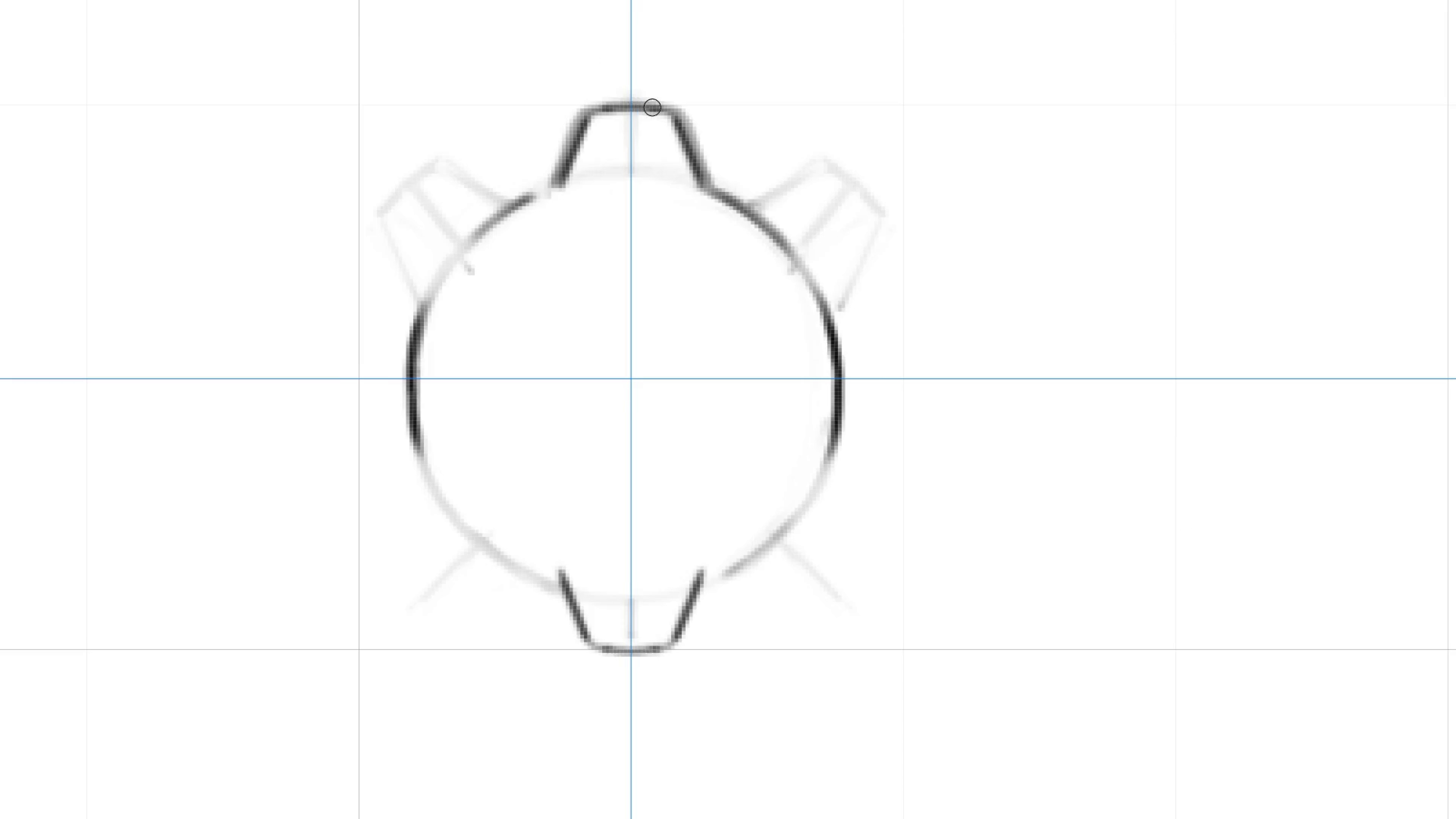 
wait(5.32)
 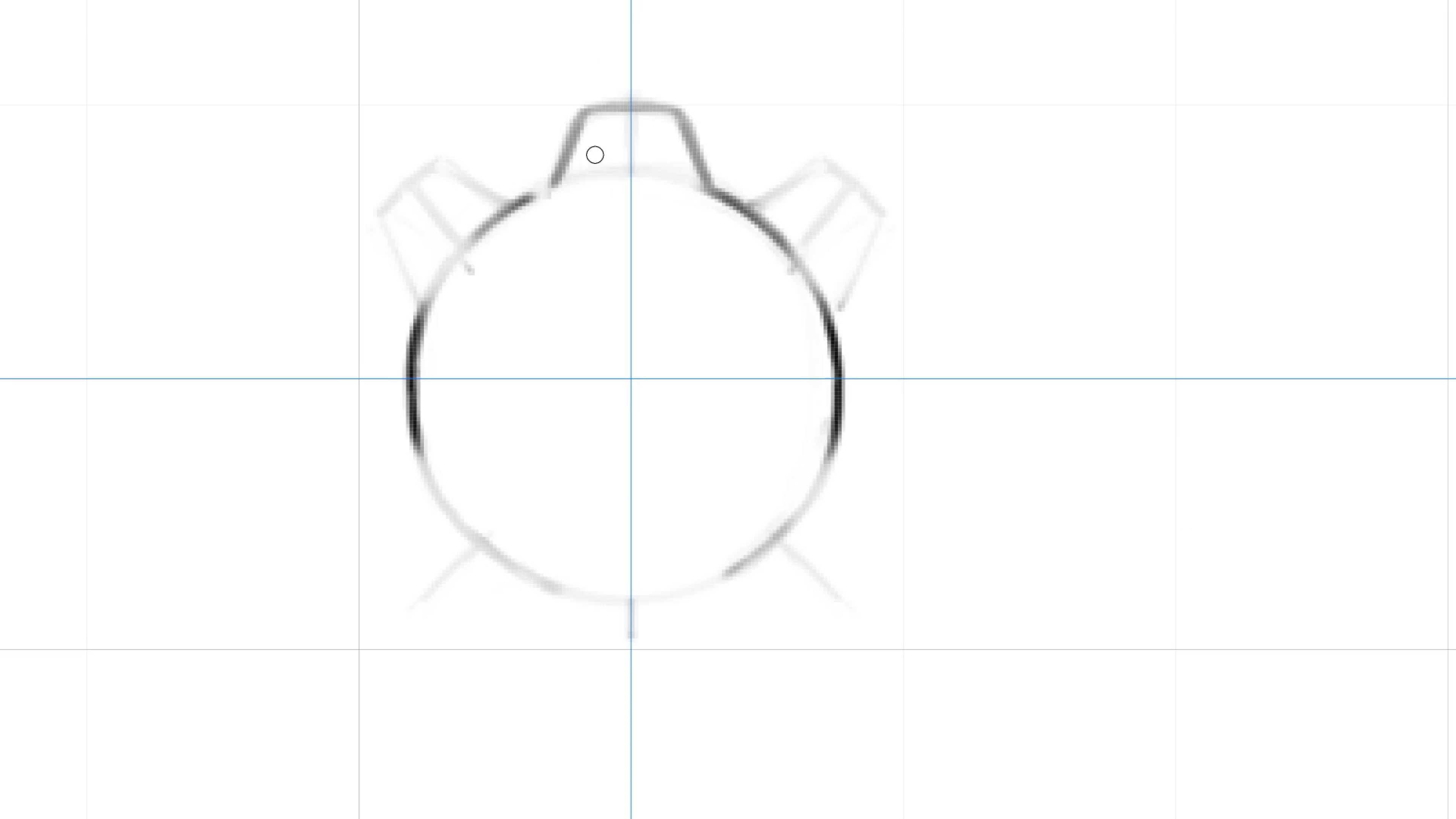 
hold_key(key=Backquote, duration=0.97)
 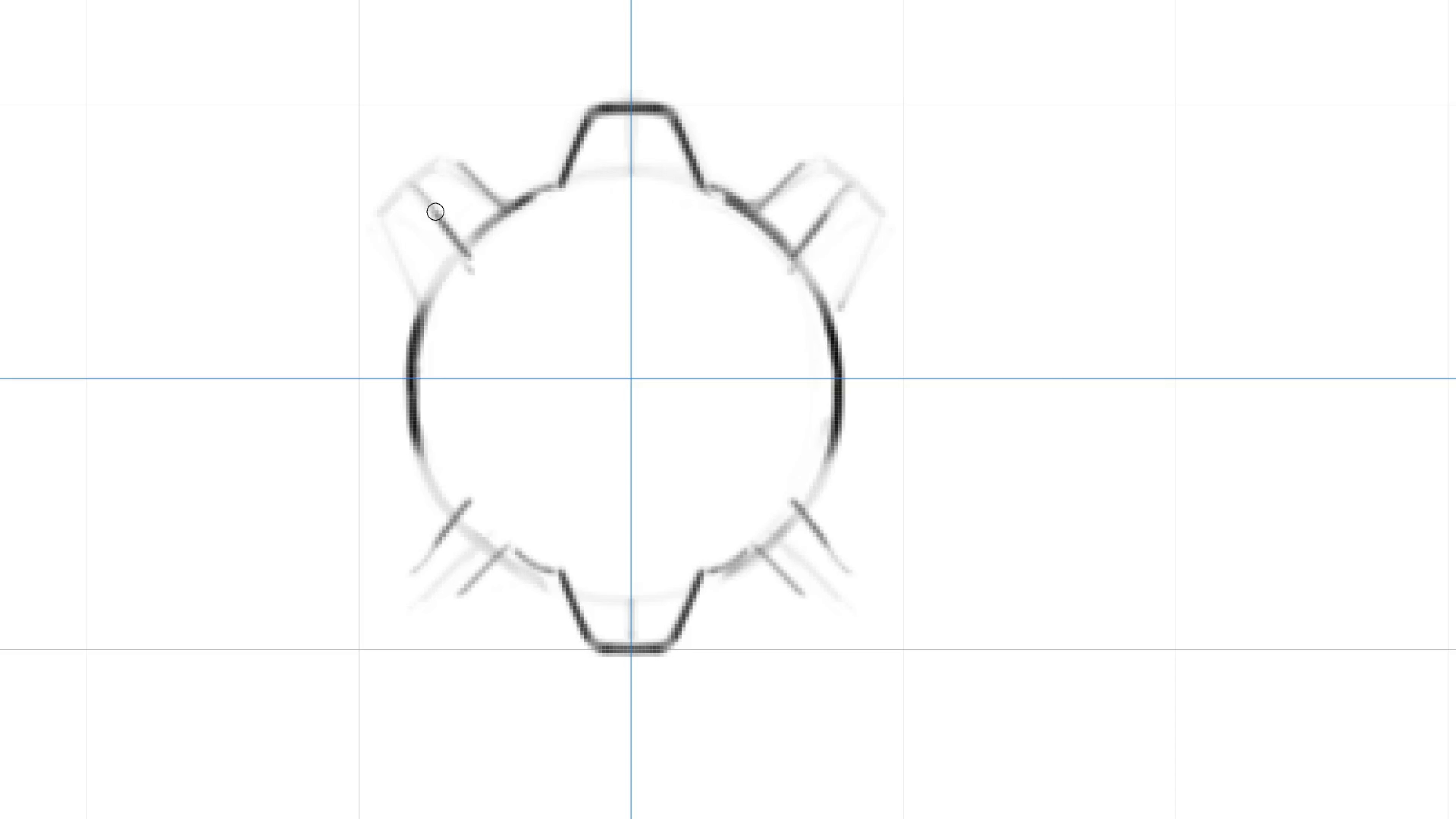 
wait(7.55)
 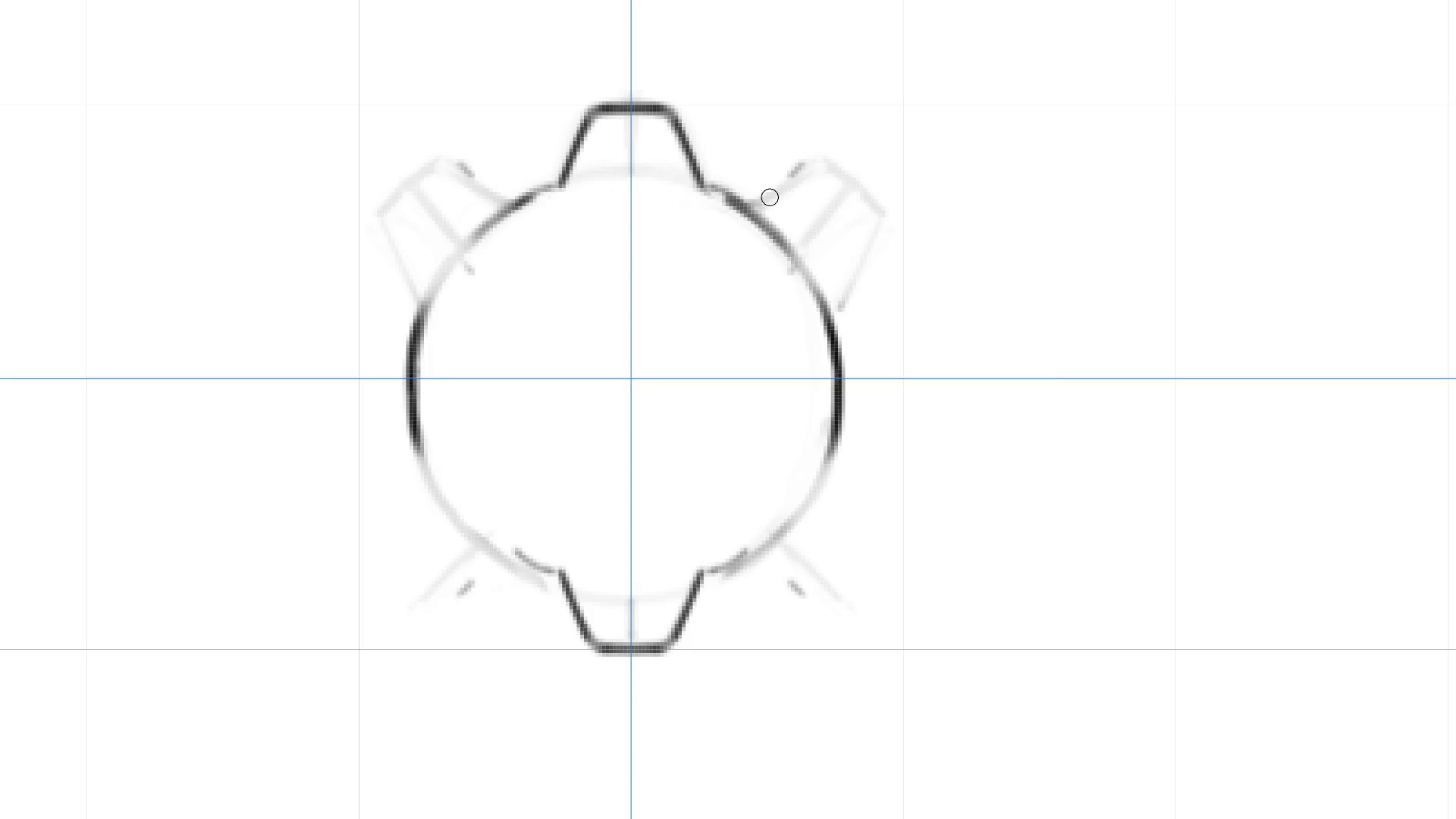 
hold_key(key=Space, duration=0.7)
 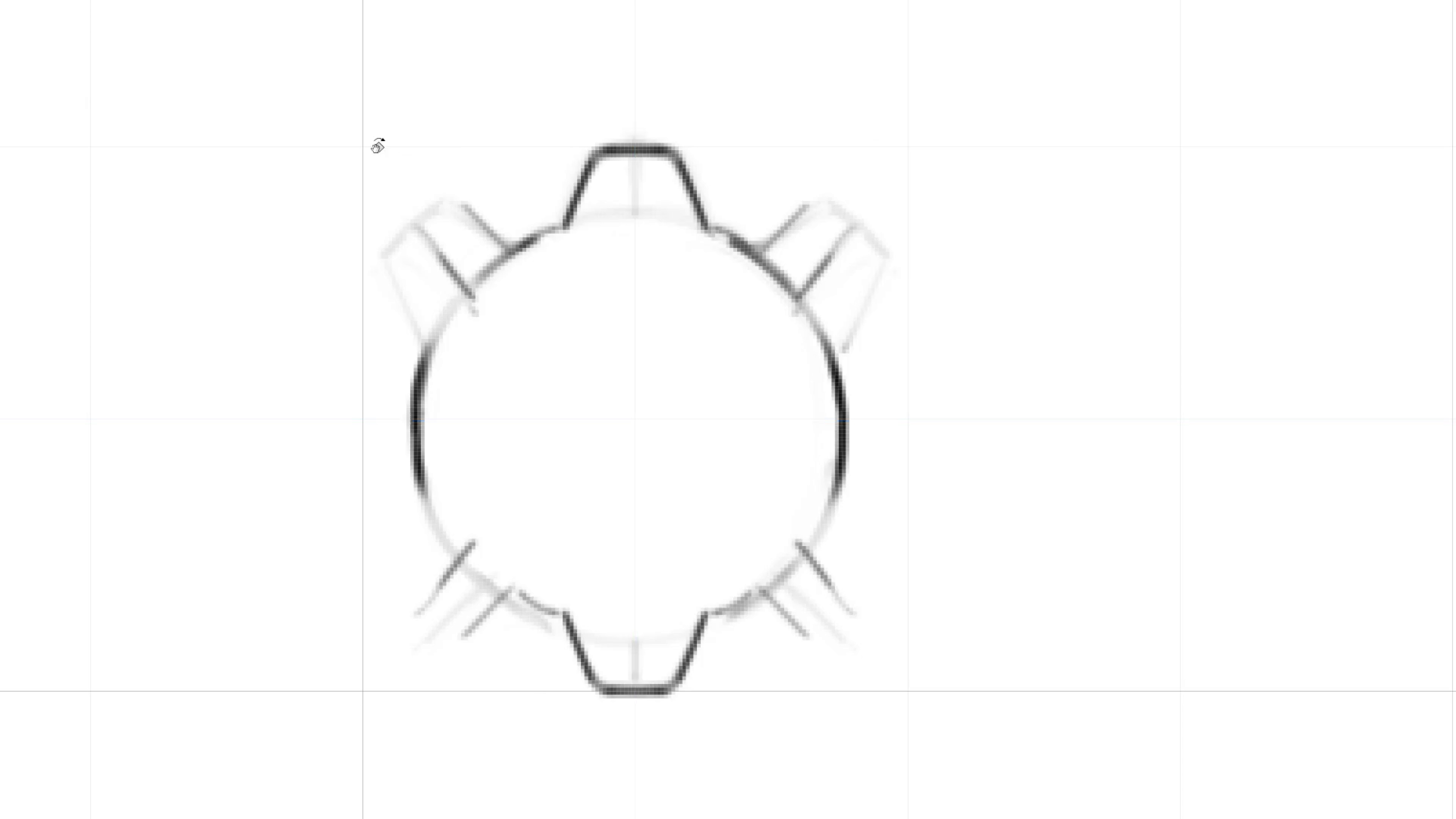 
left_click_drag(start_coordinate=[516, 124], to_coordinate=[520, 166])
 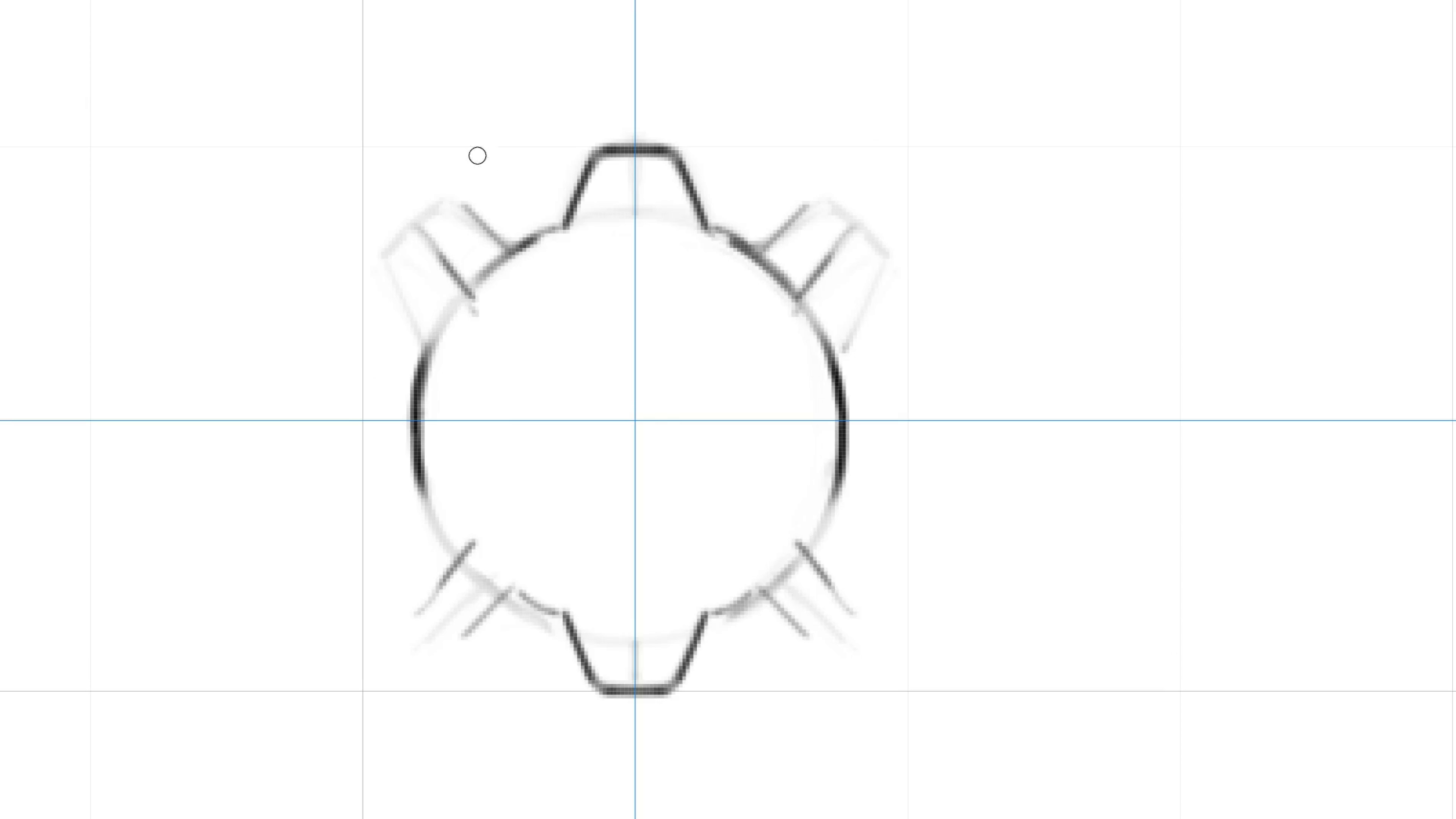 
hold_key(key=R, duration=0.82)
 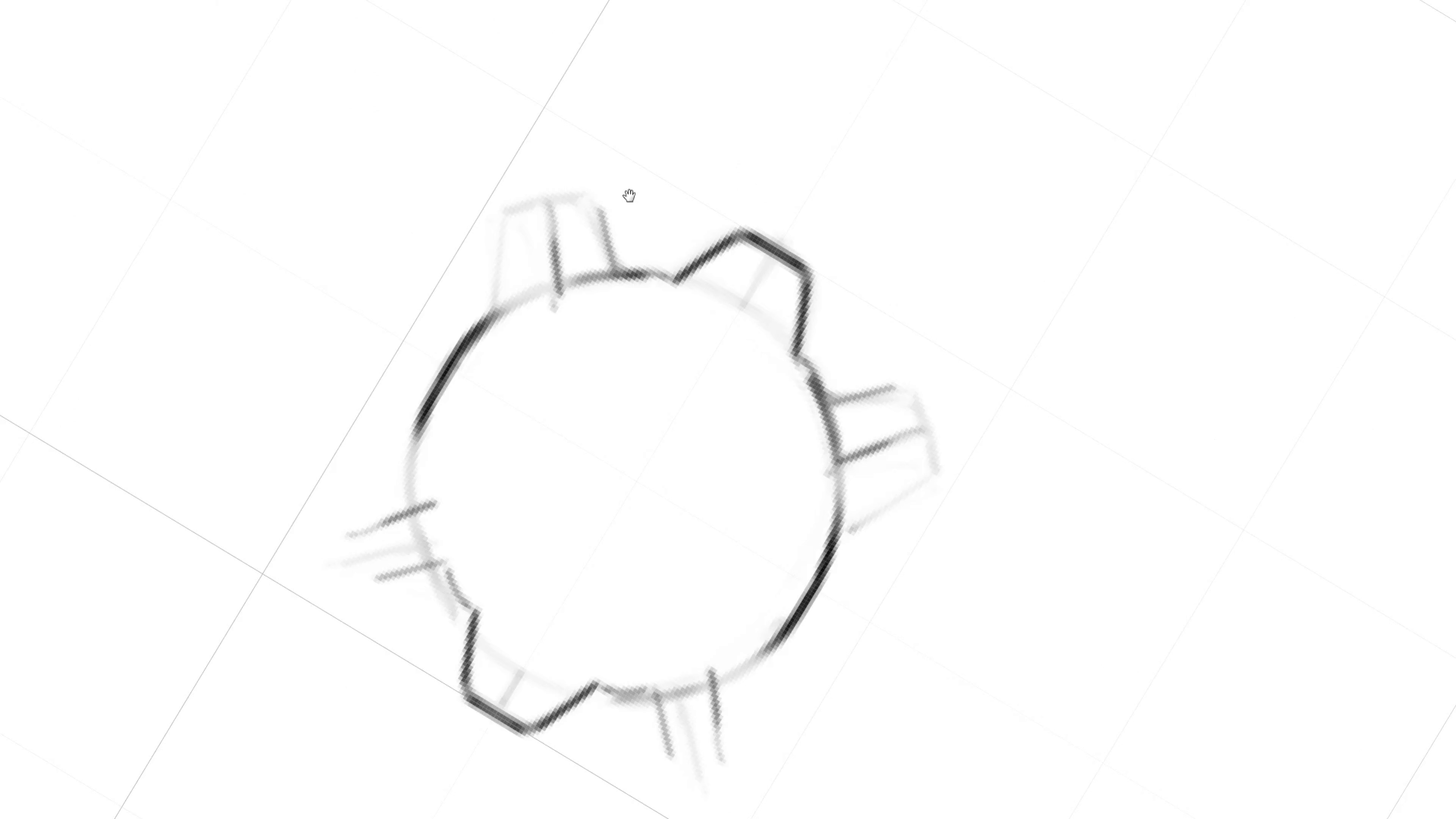 
left_click_drag(start_coordinate=[377, 144], to_coordinate=[596, 78])
 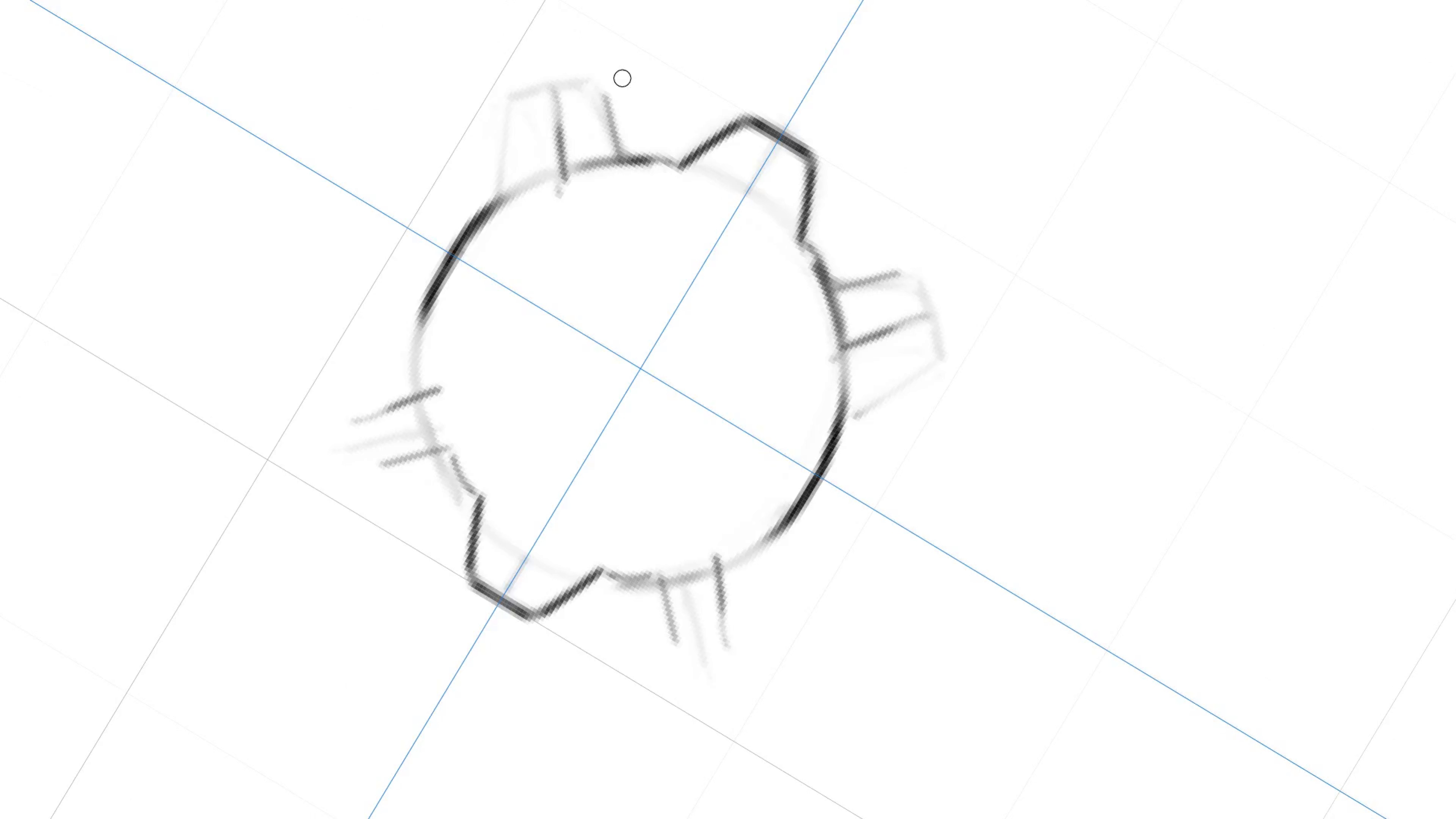 
hold_key(key=Space, duration=0.57)
 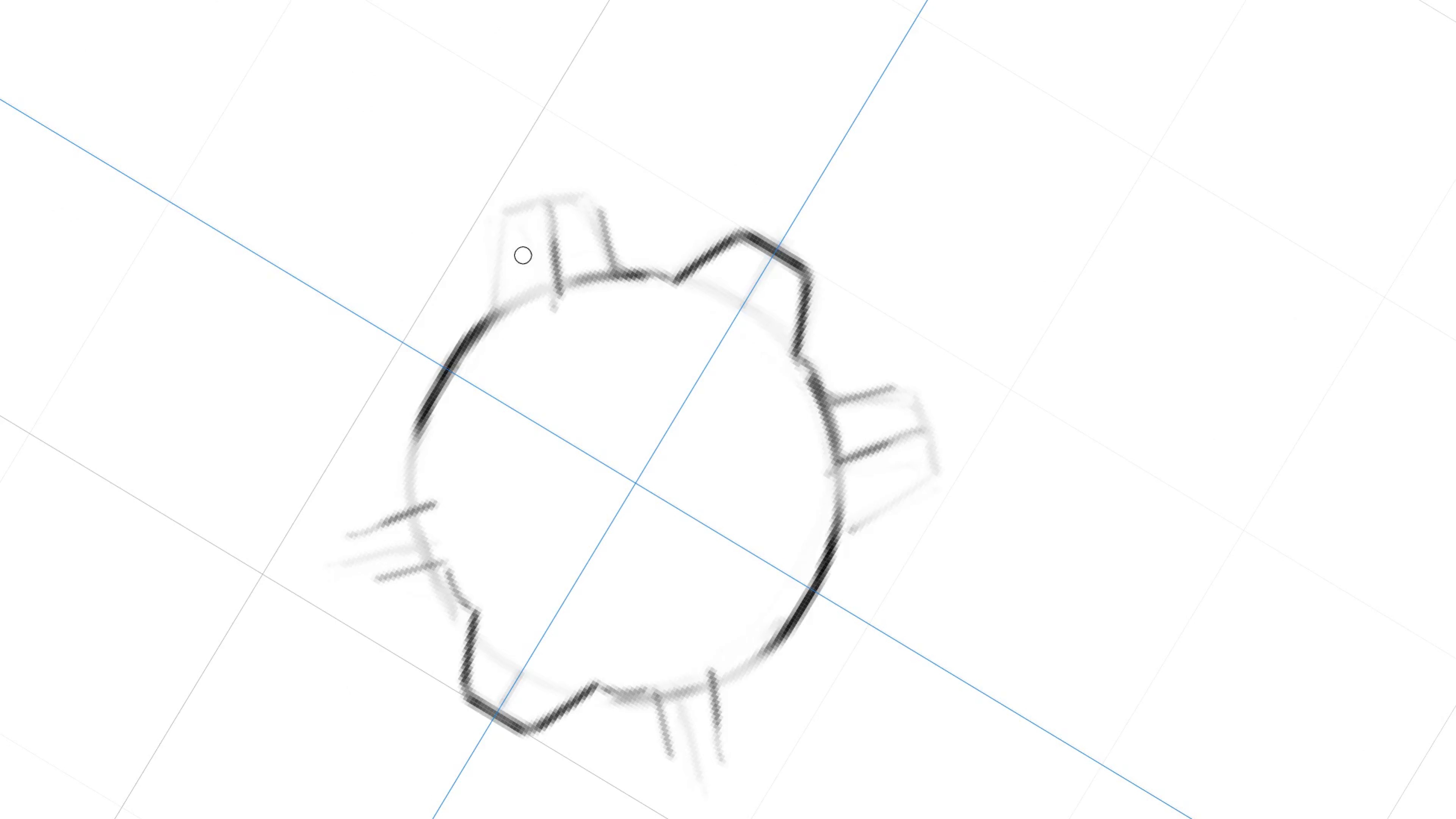 
left_click_drag(start_coordinate=[634, 81], to_coordinate=[629, 196])
 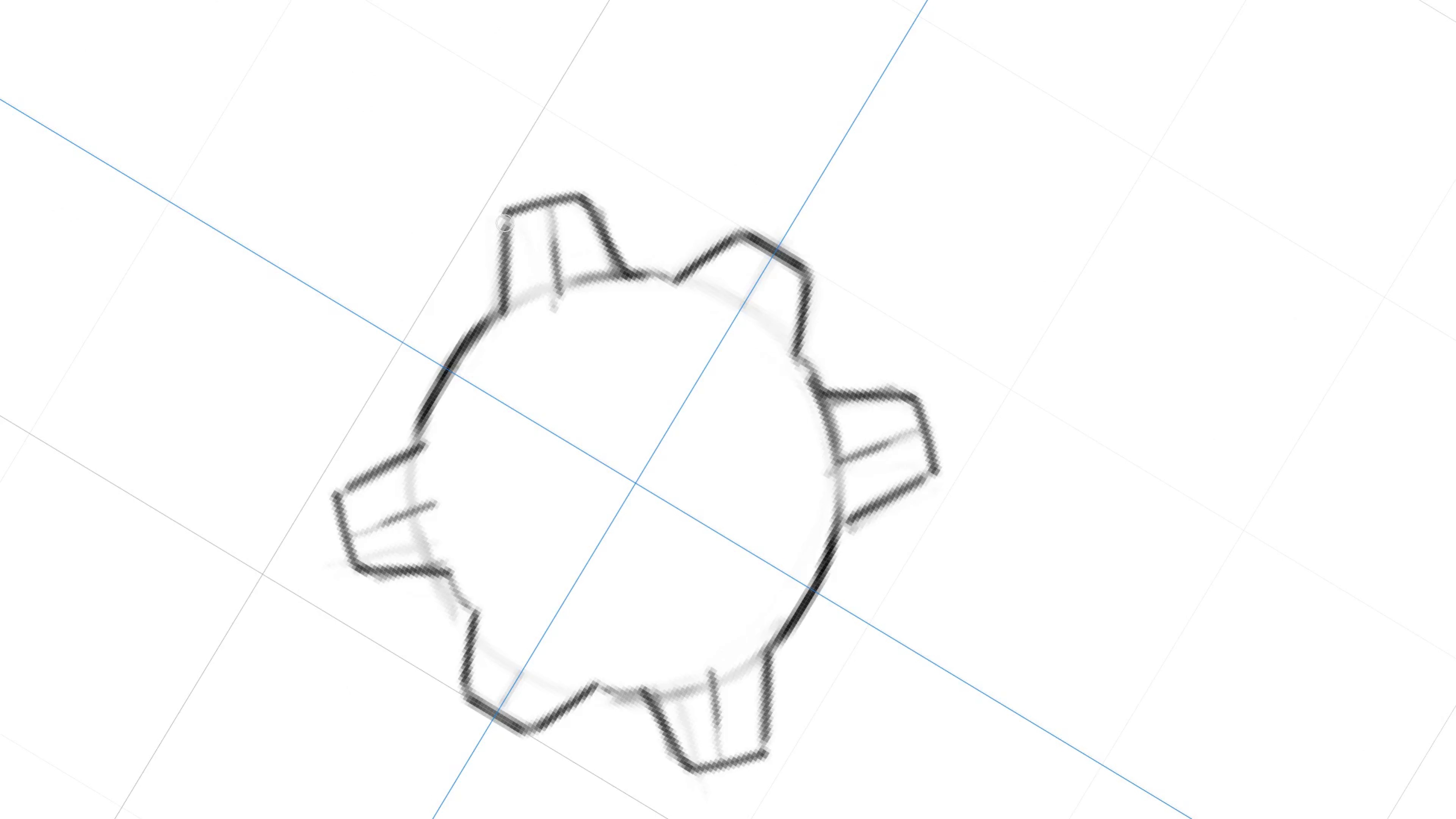 
wait(13.18)
 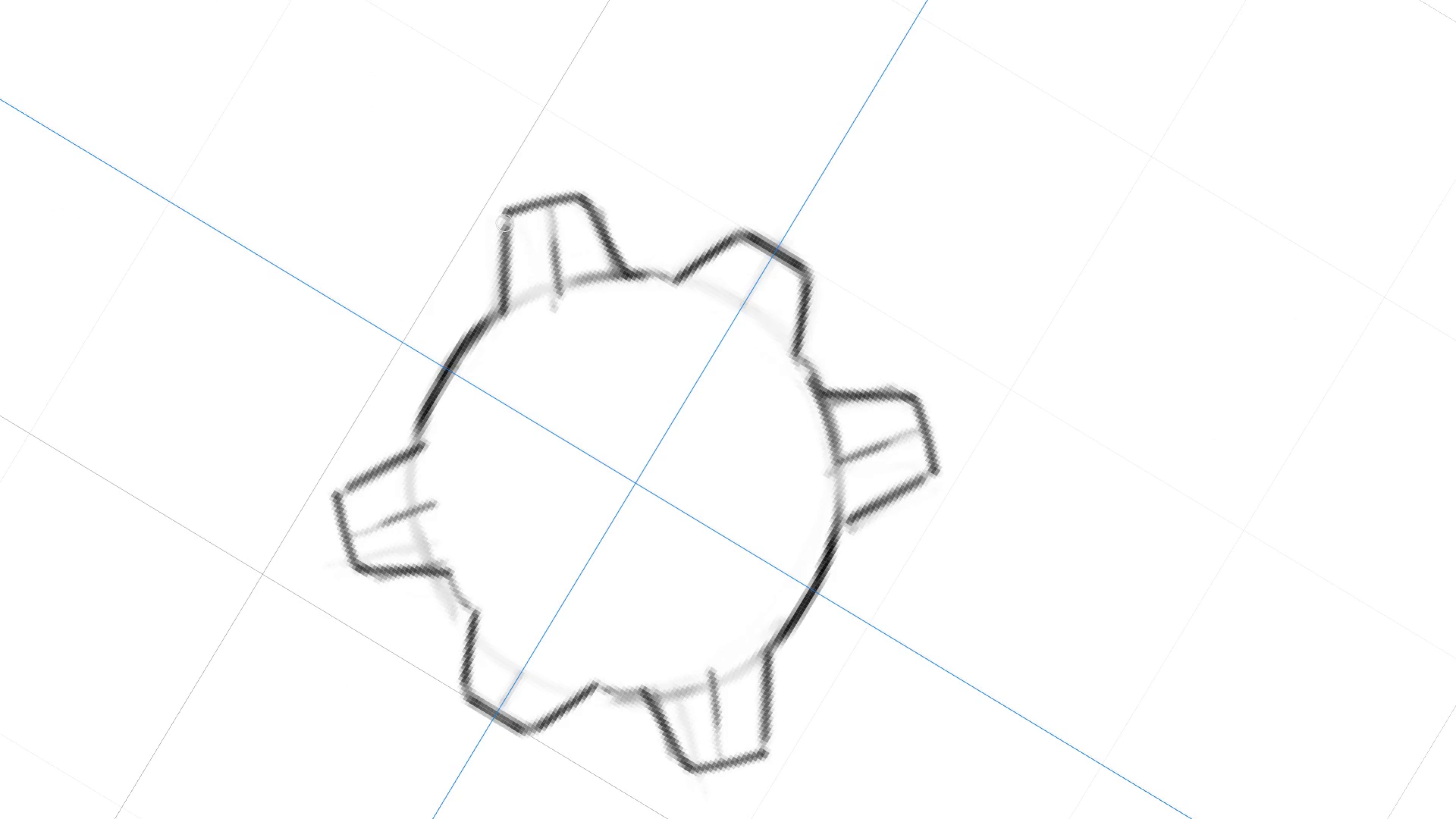 
hold_key(key=Backquote, duration=1.52)
 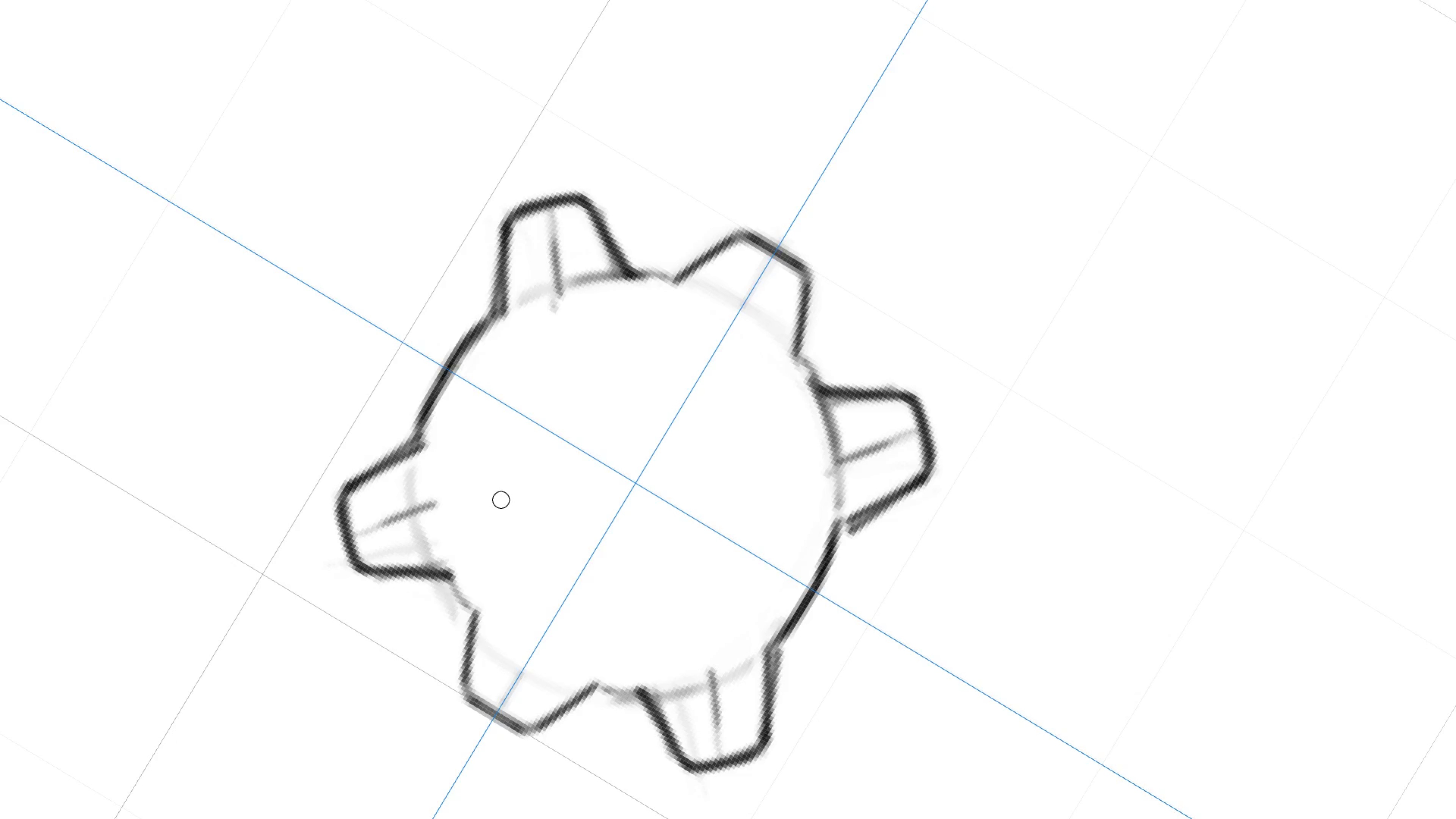 
hold_key(key=Backquote, duration=0.34)
 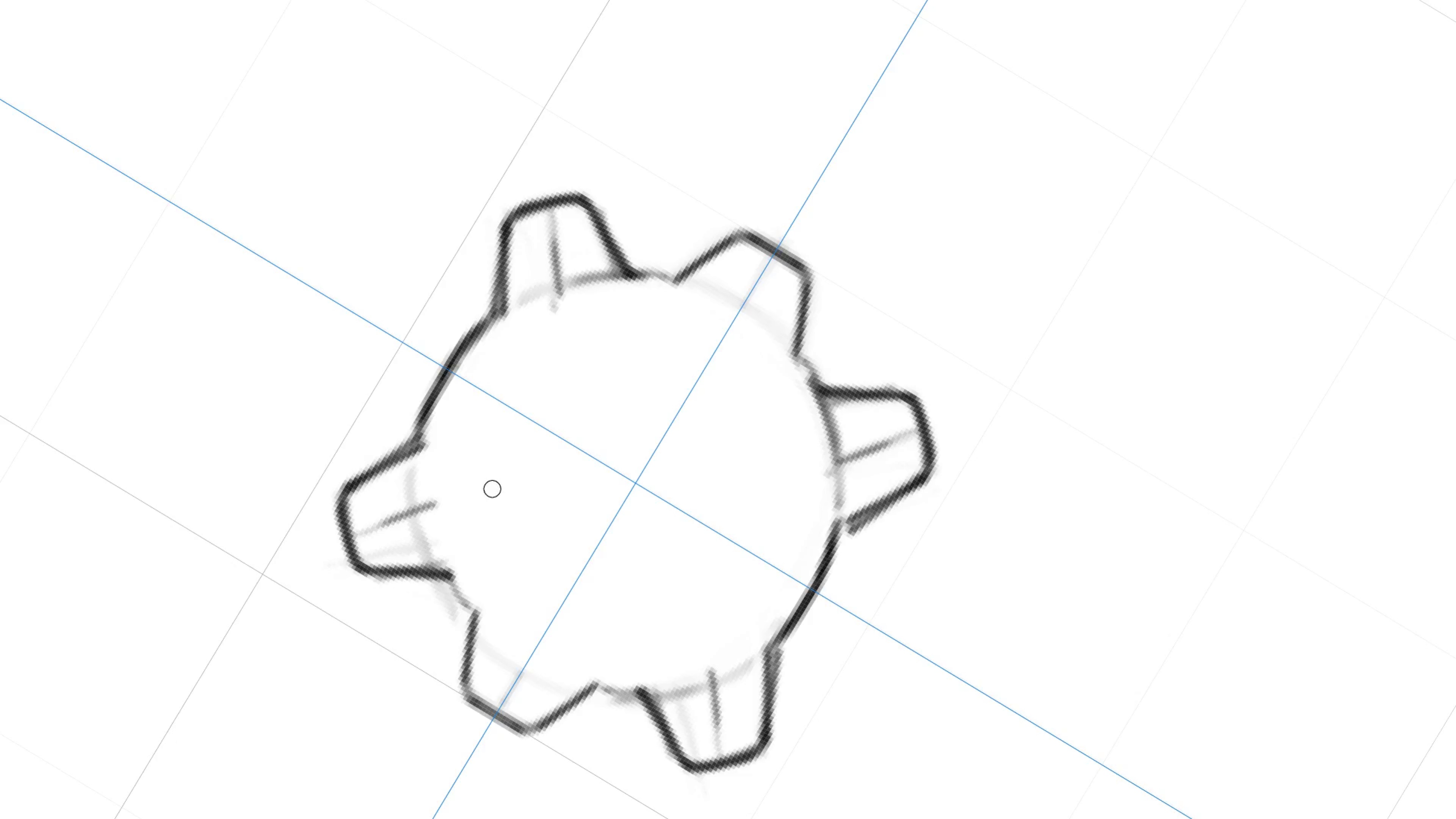 
hold_key(key=Backquote, duration=7.16)
 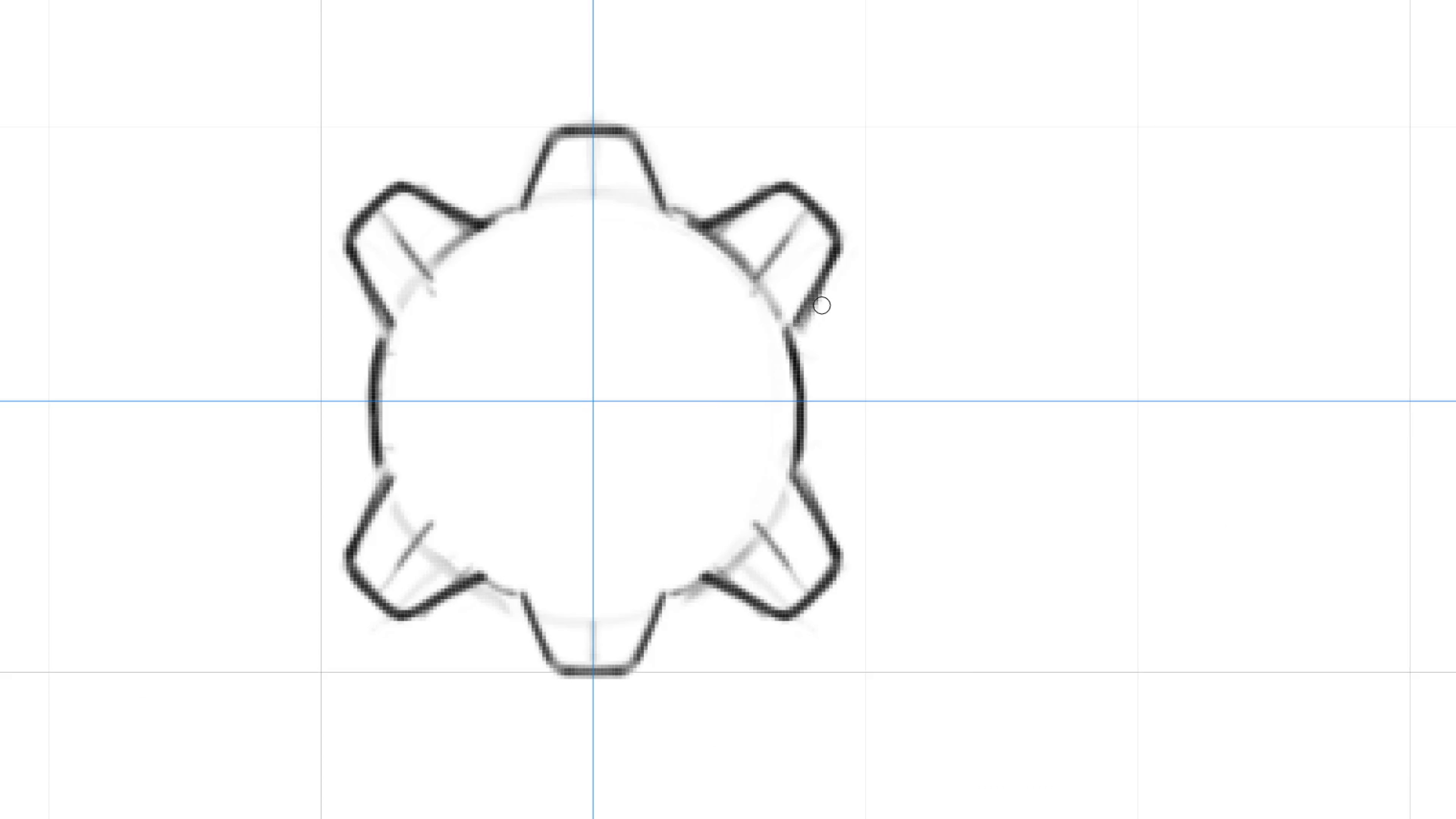 
key(Escape)
 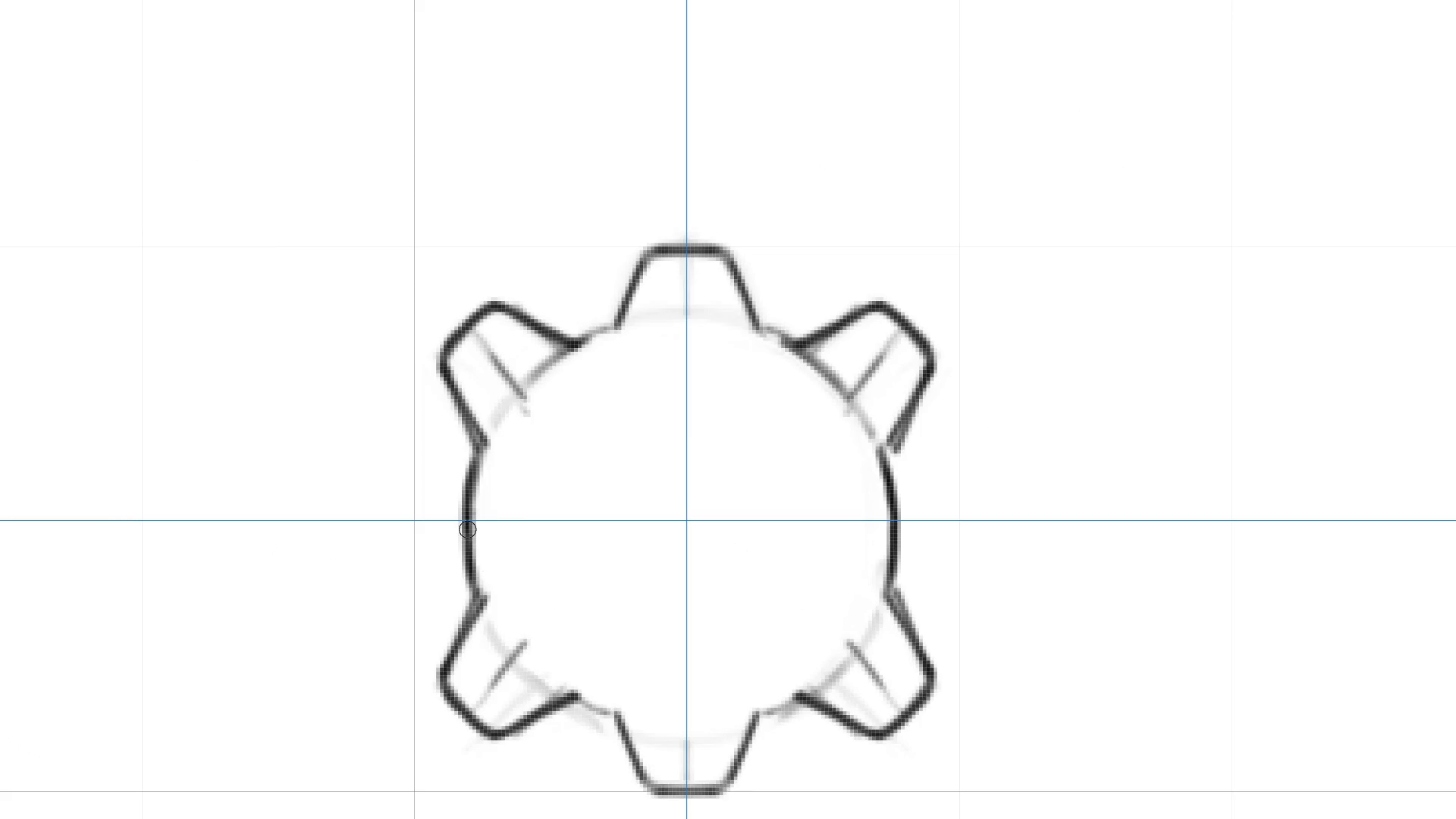 
hold_key(key=Space, duration=0.72)
 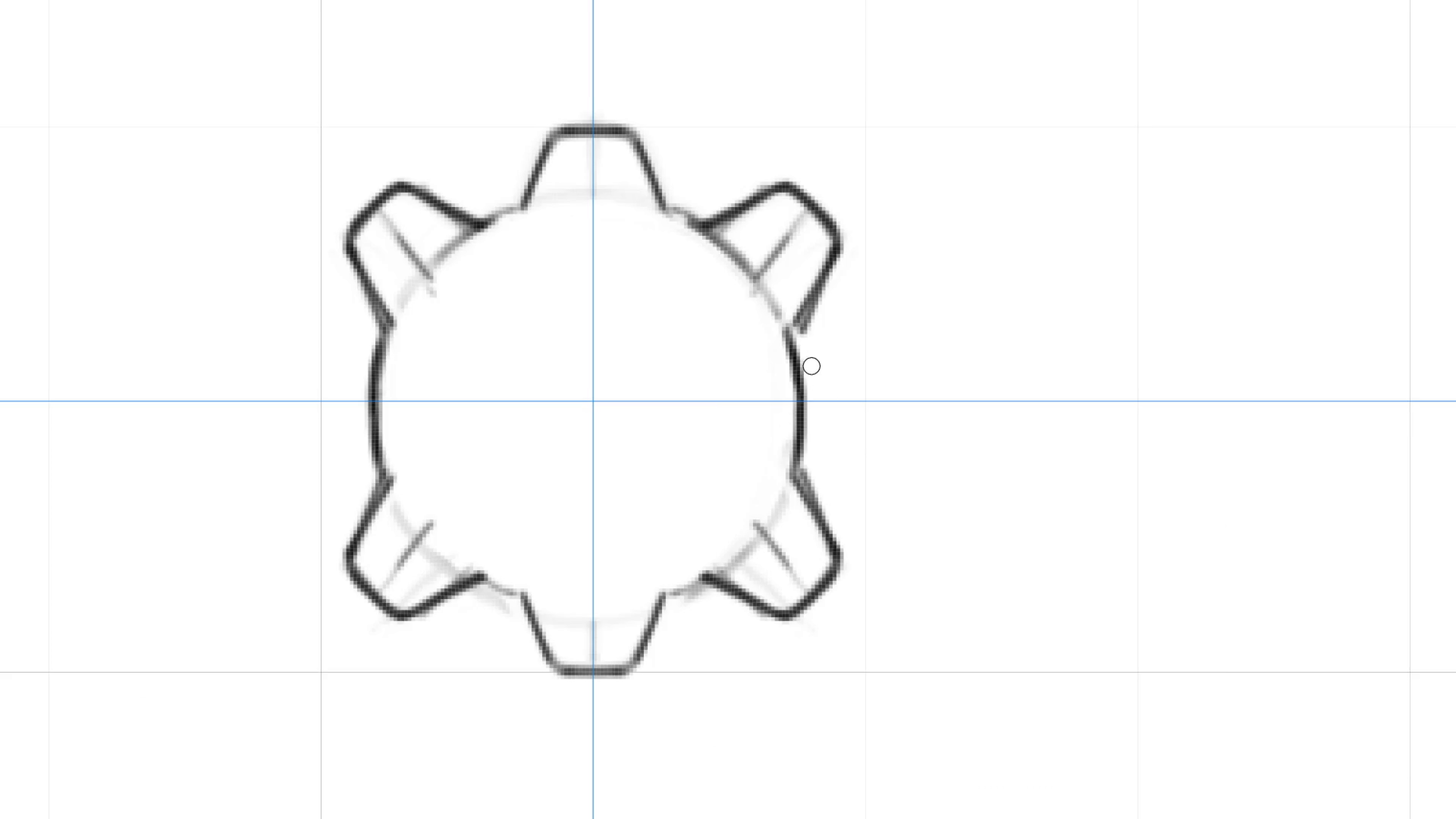 
left_click_drag(start_coordinate=[600, 407], to_coordinate=[506, 288])
 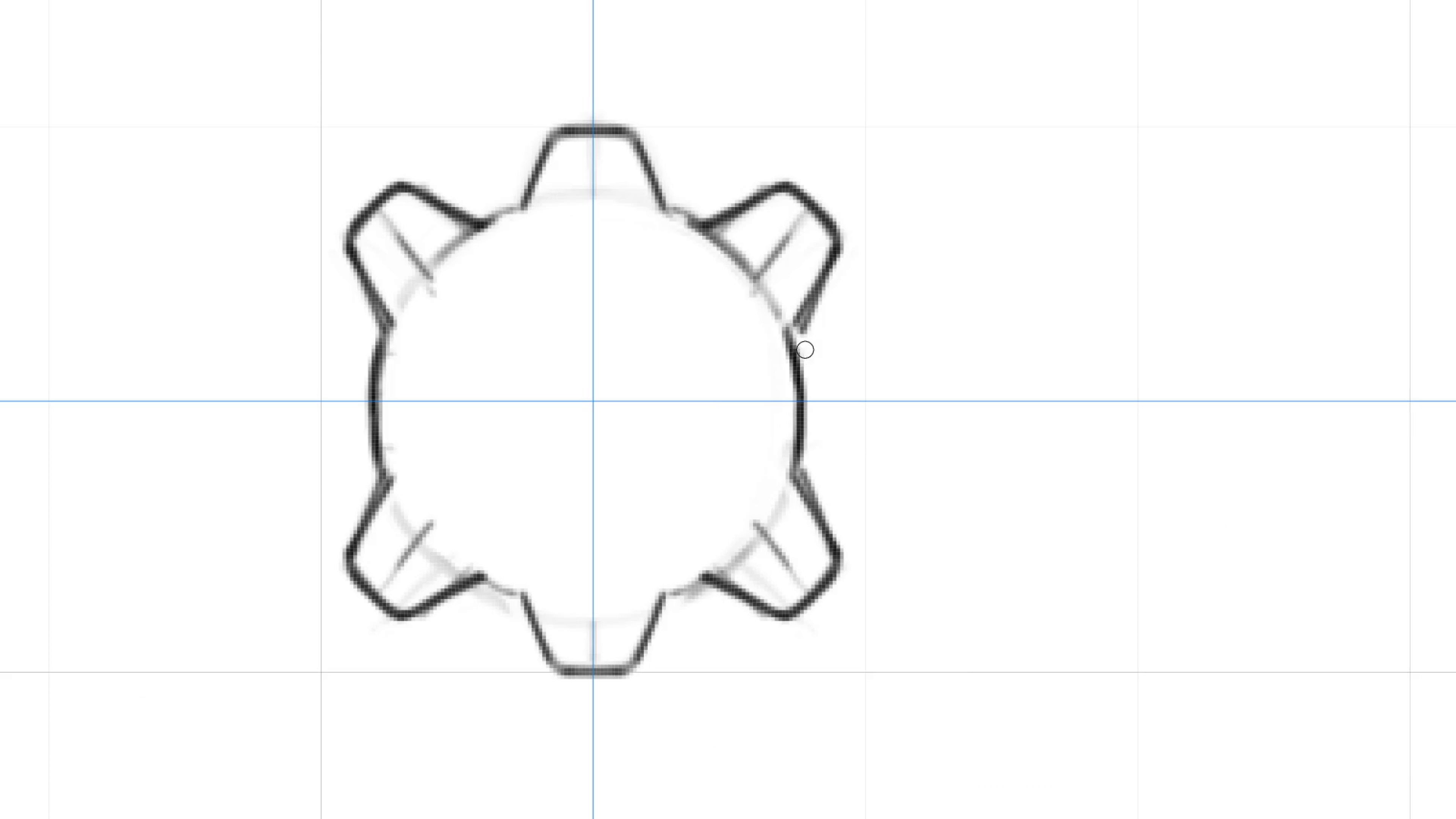 
hold_key(key=Backquote, duration=1.52)
 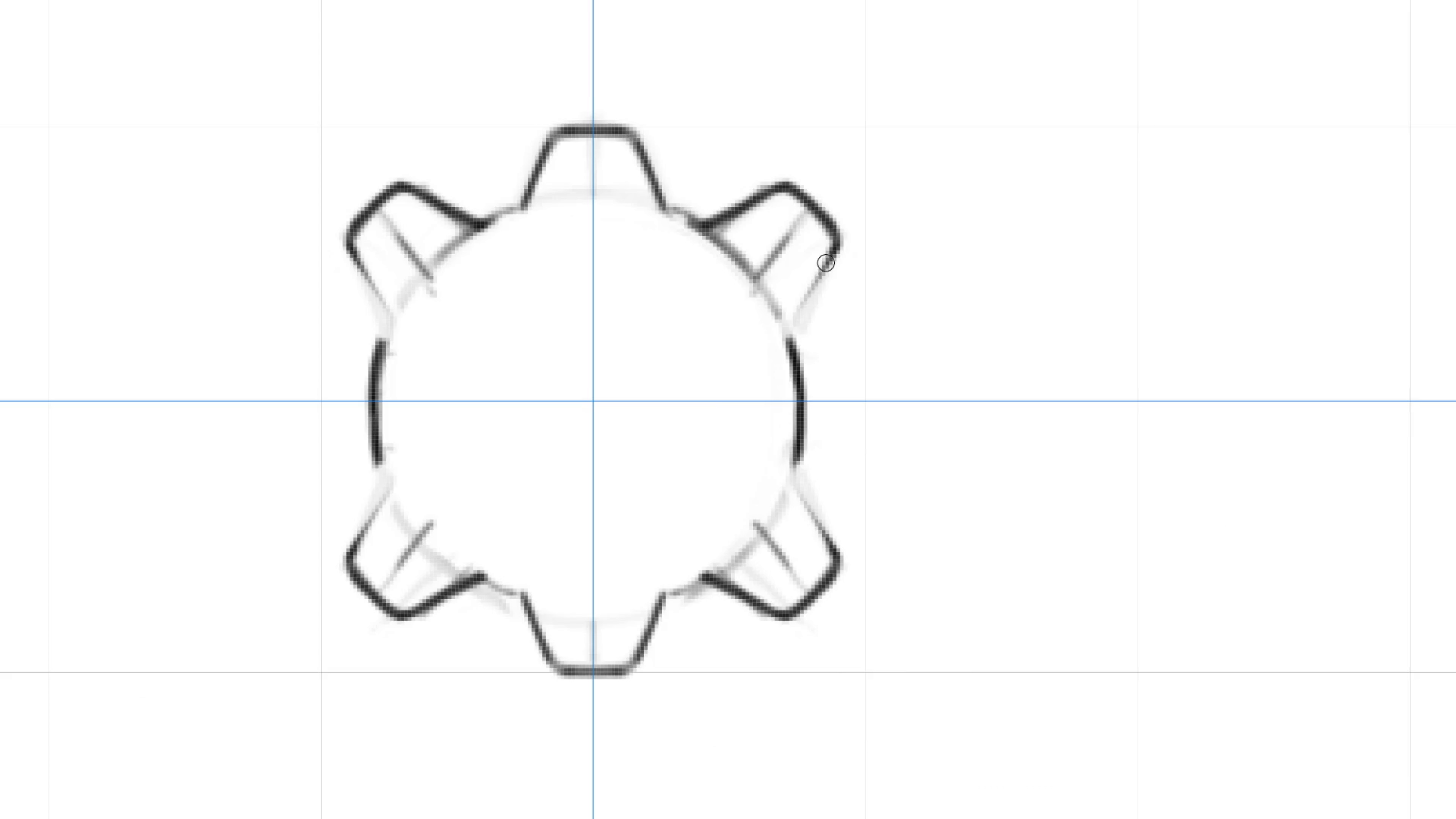 
hold_key(key=Backquote, duration=0.31)
 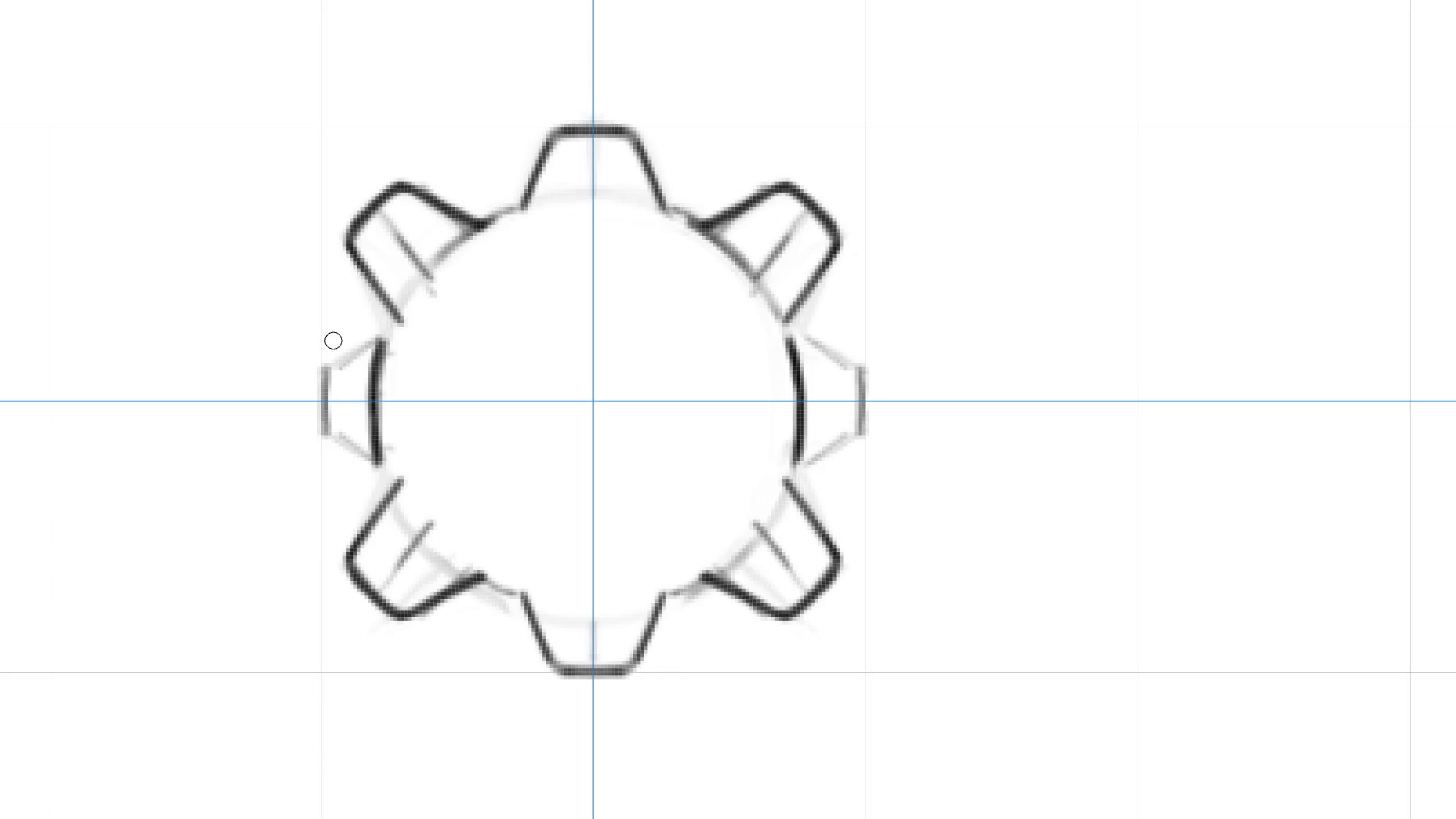 
wait(24.5)
 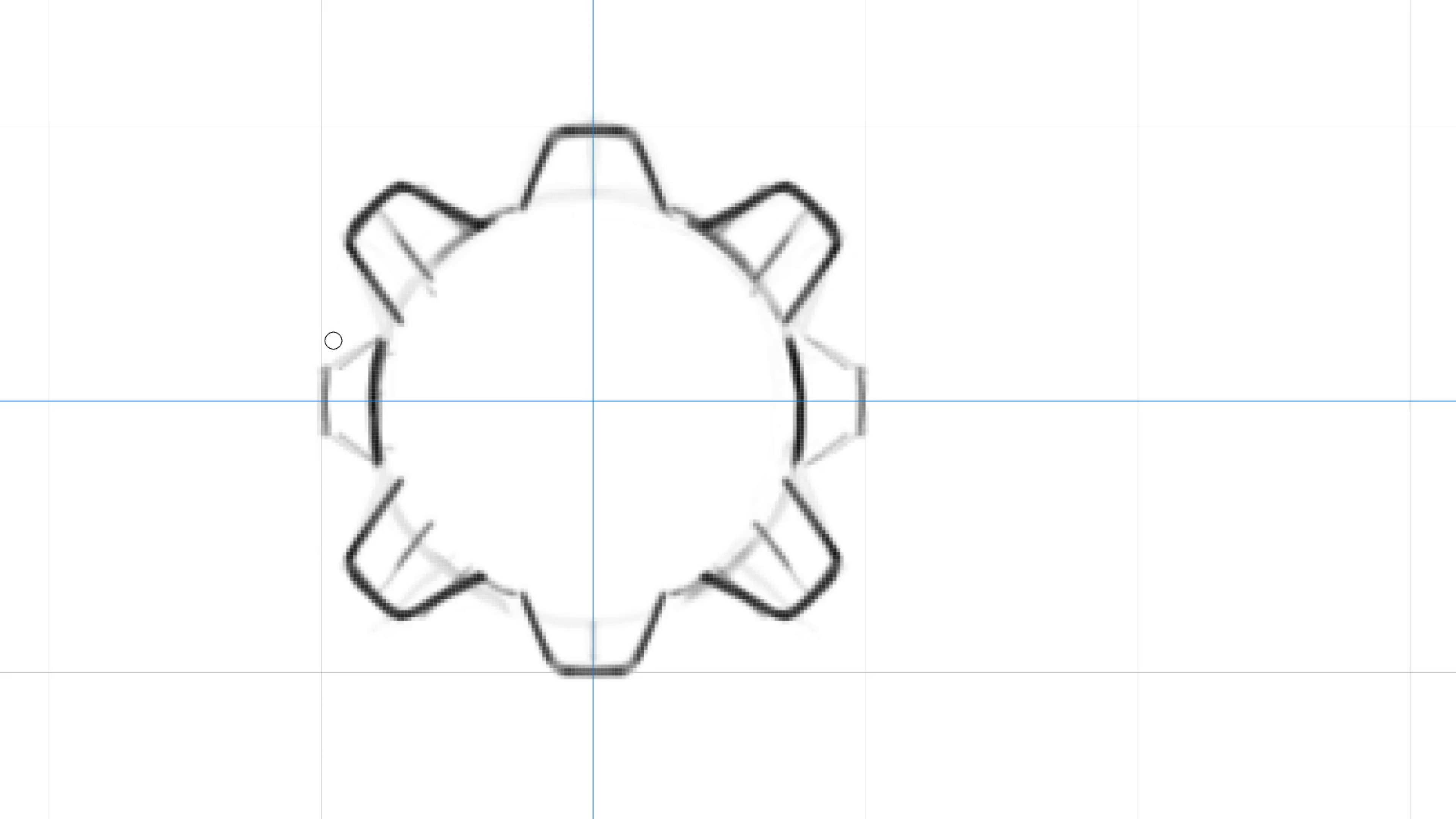 
hold_key(key=Backquote, duration=0.7)
 